 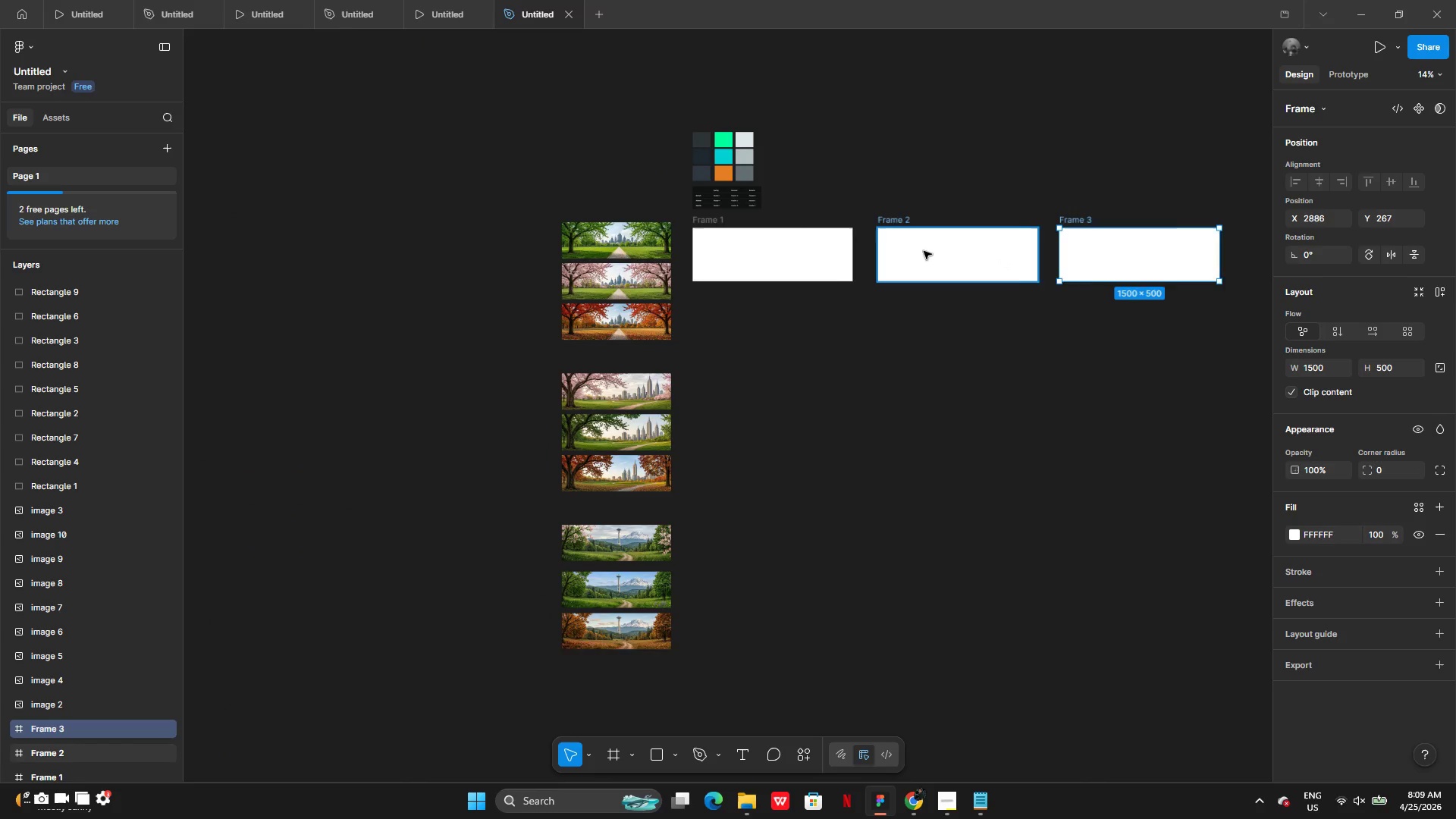 
left_click_drag(start_coordinate=[1183, 325], to_coordinate=[689, 224])
 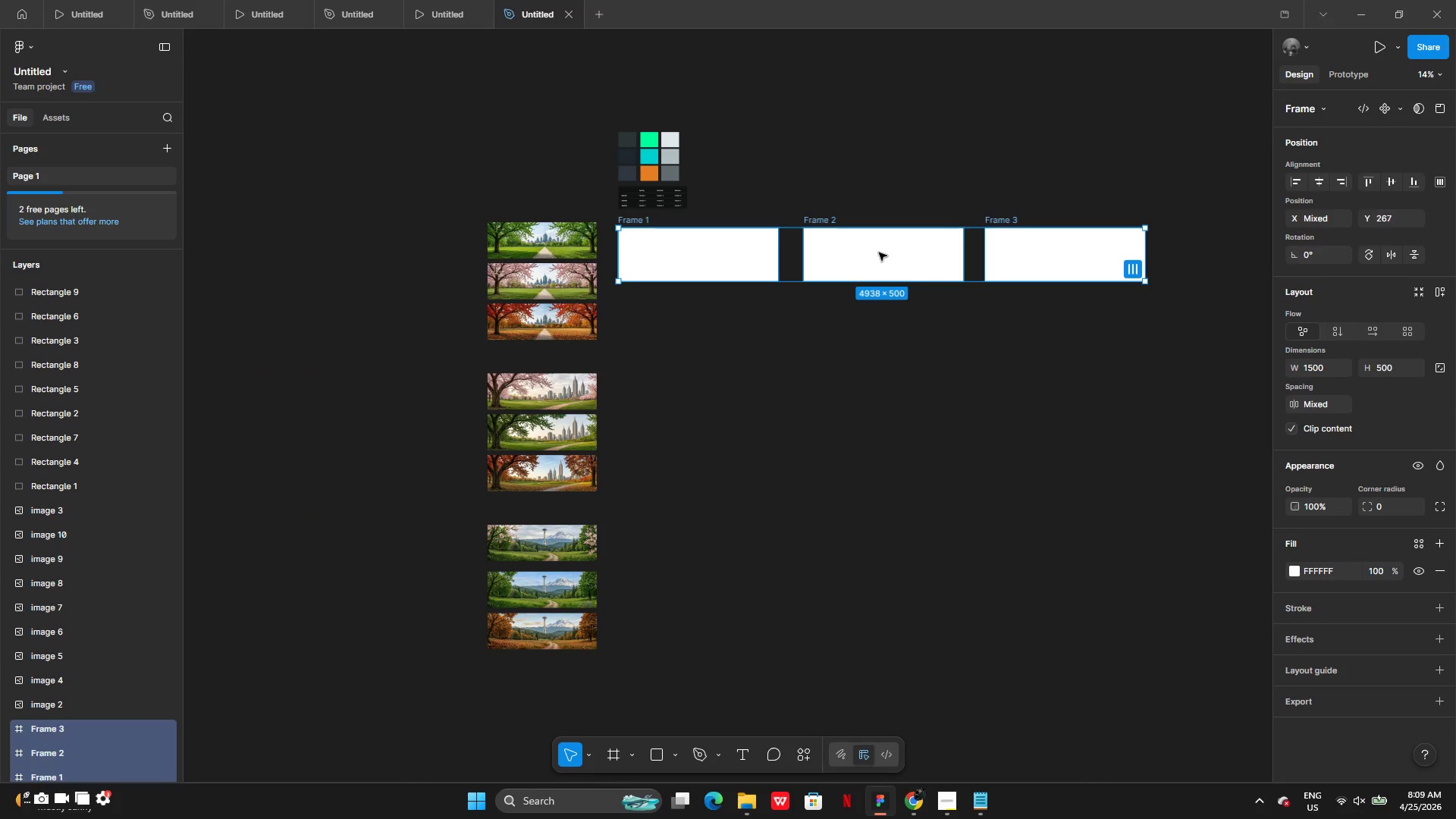 
key(Alt+AltLeft)
 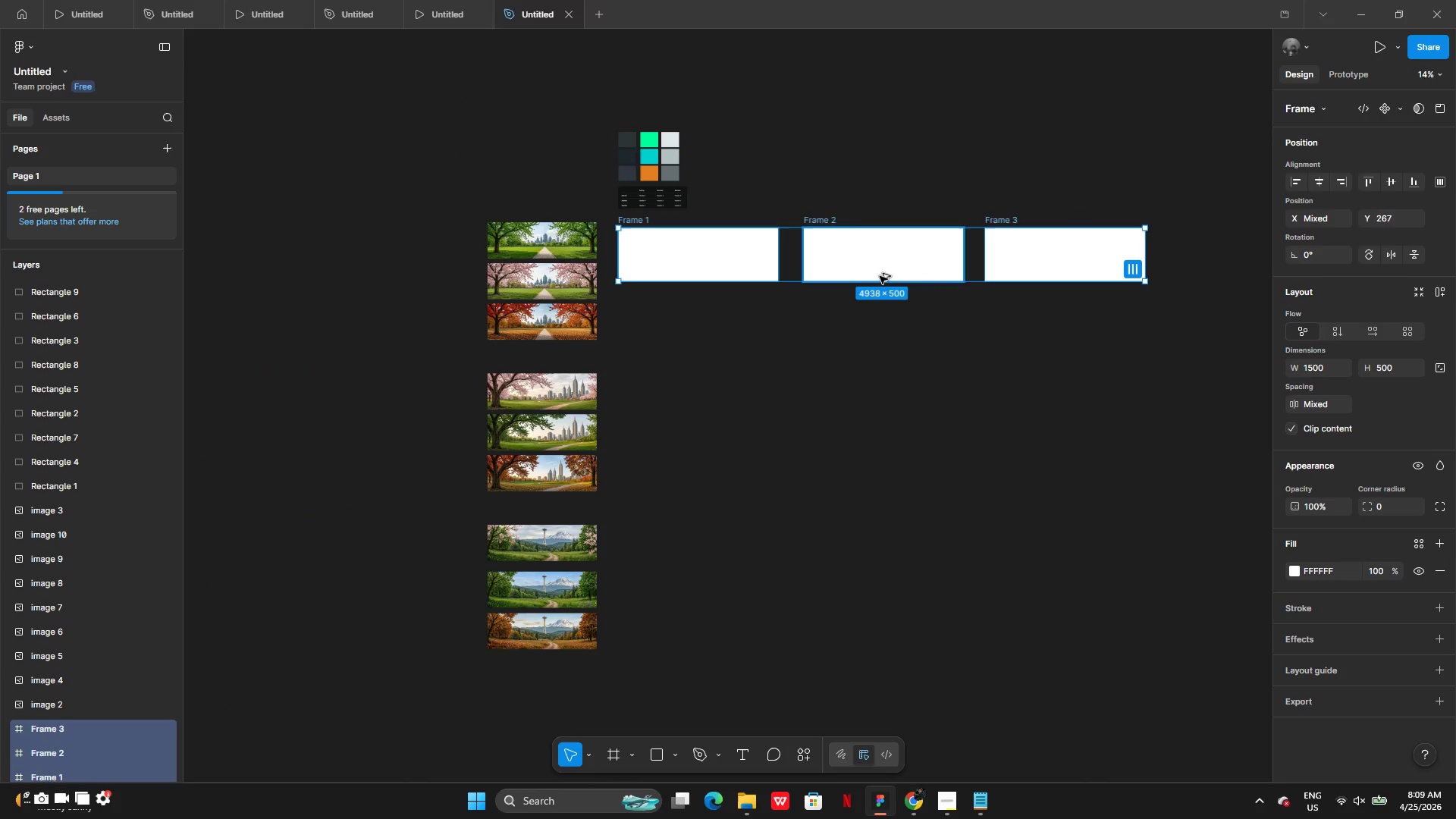 
left_click_drag(start_coordinate=[879, 253], to_coordinate=[876, 334])
 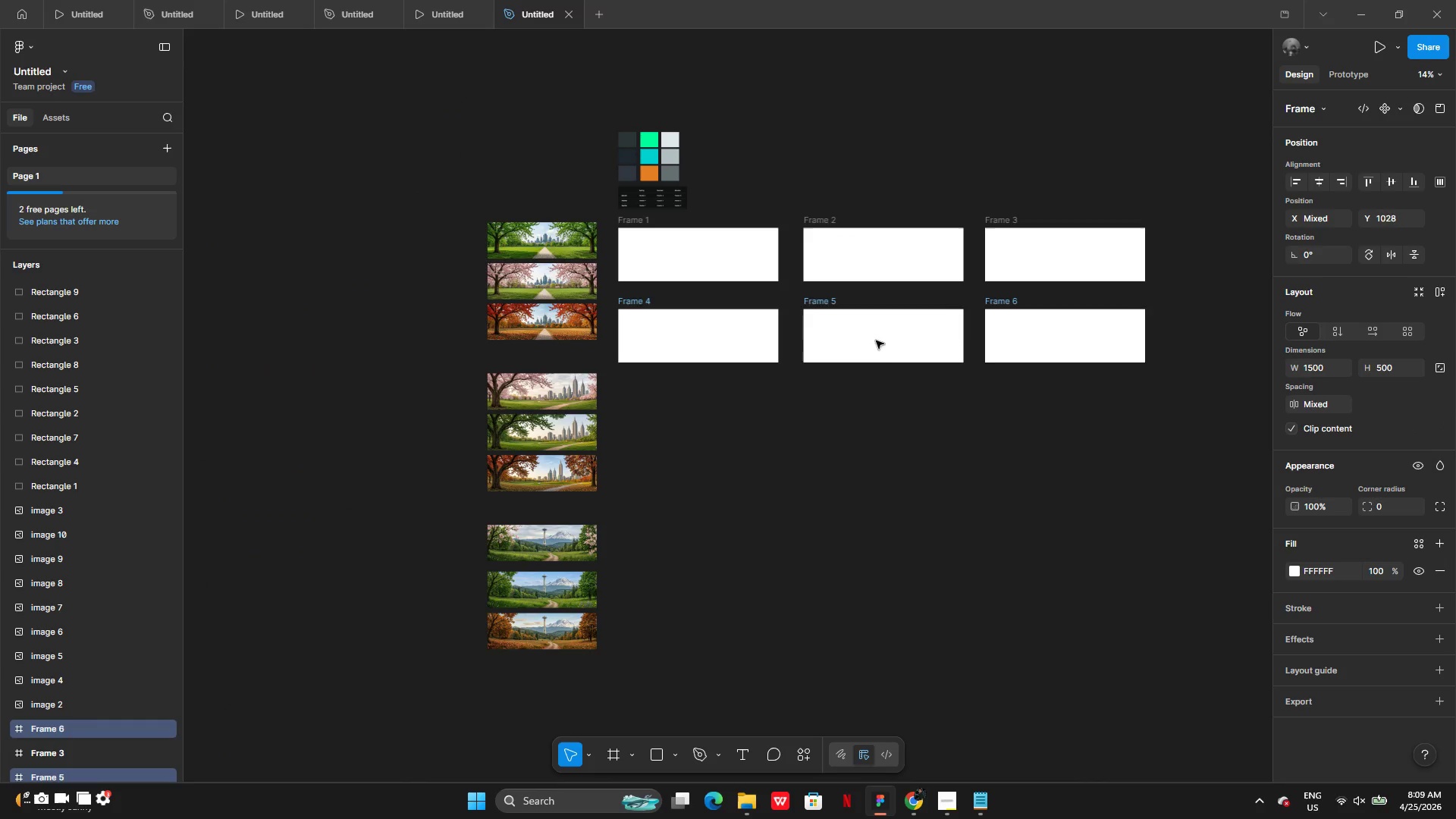 
left_click_drag(start_coordinate=[876, 340], to_coordinate=[876, 403])
 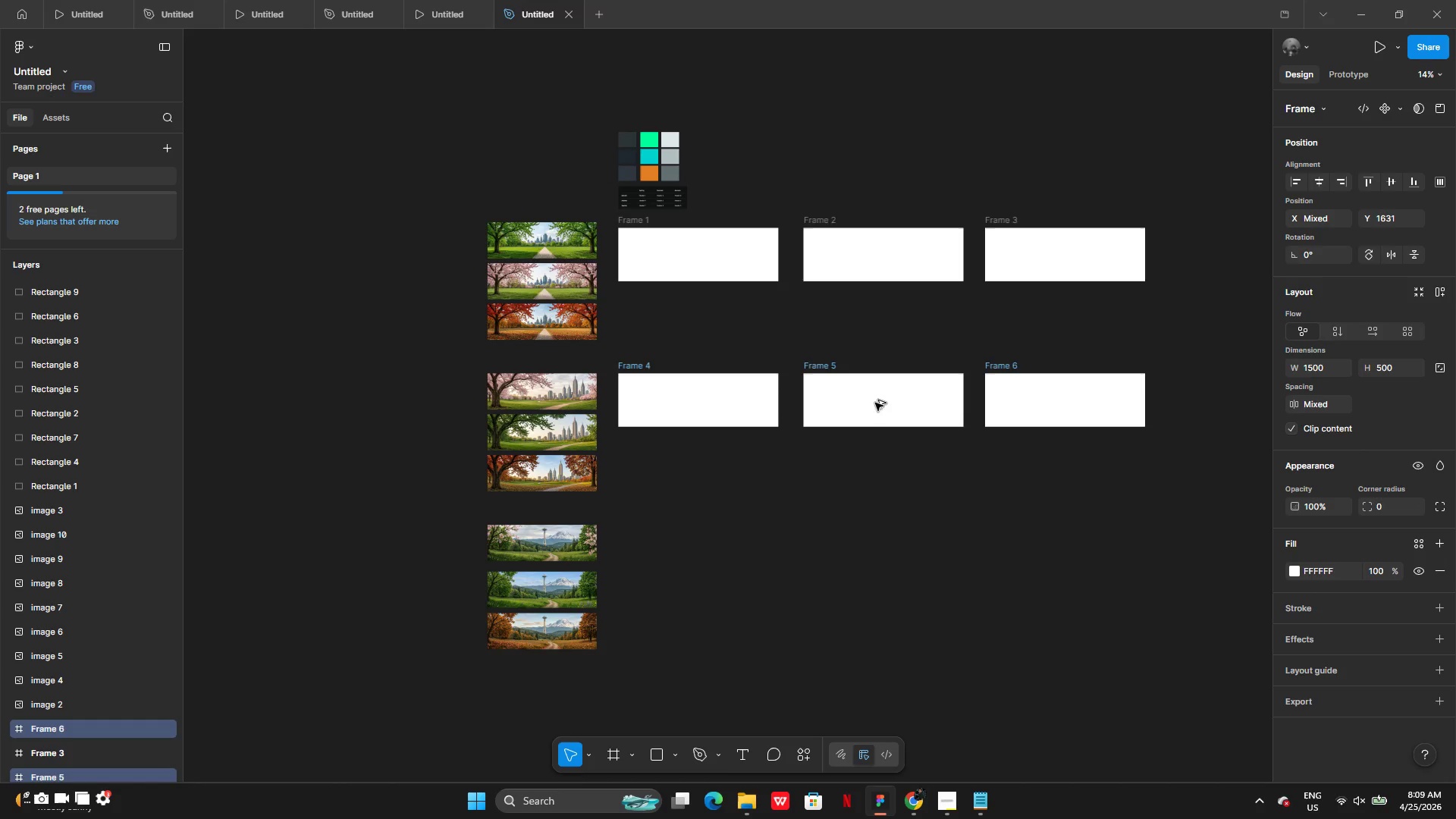 
hold_key(key=AltLeft, duration=0.31)
left_click_drag(start_coordinate=[874, 403], to_coordinate=[865, 535])
 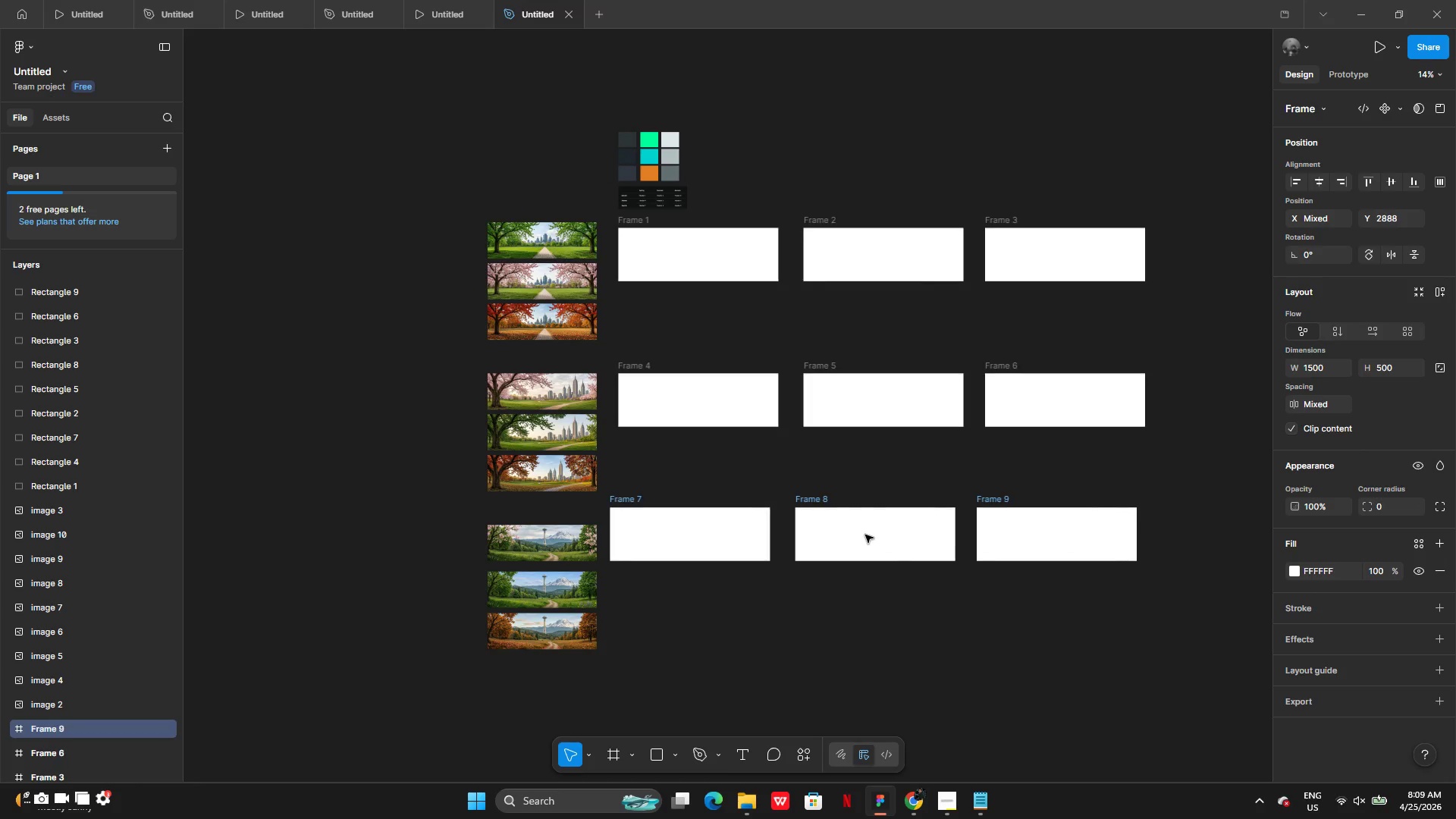 
left_click_drag(start_coordinate=[865, 535], to_coordinate=[869, 552])
 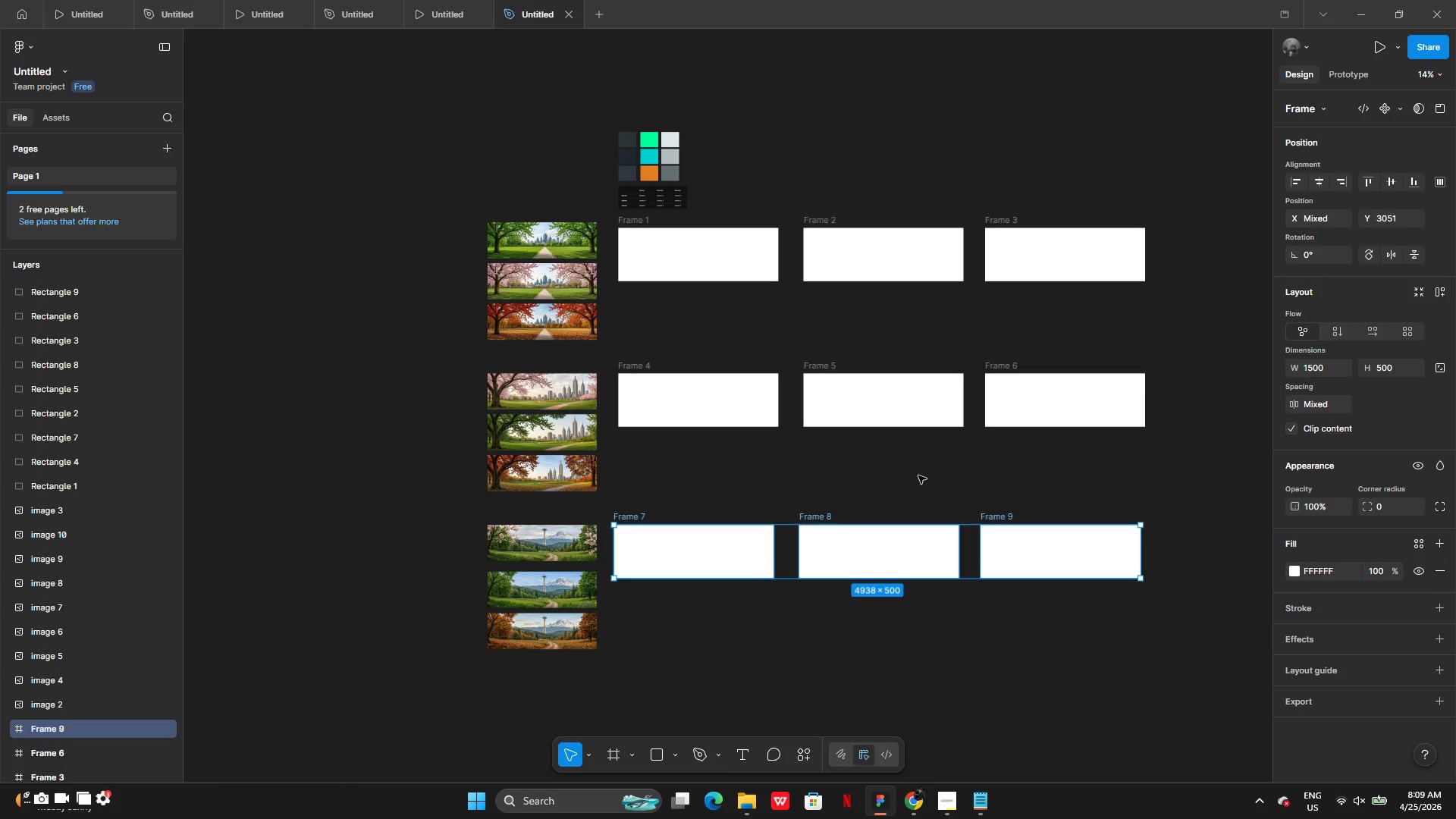 
left_click([918, 475])
 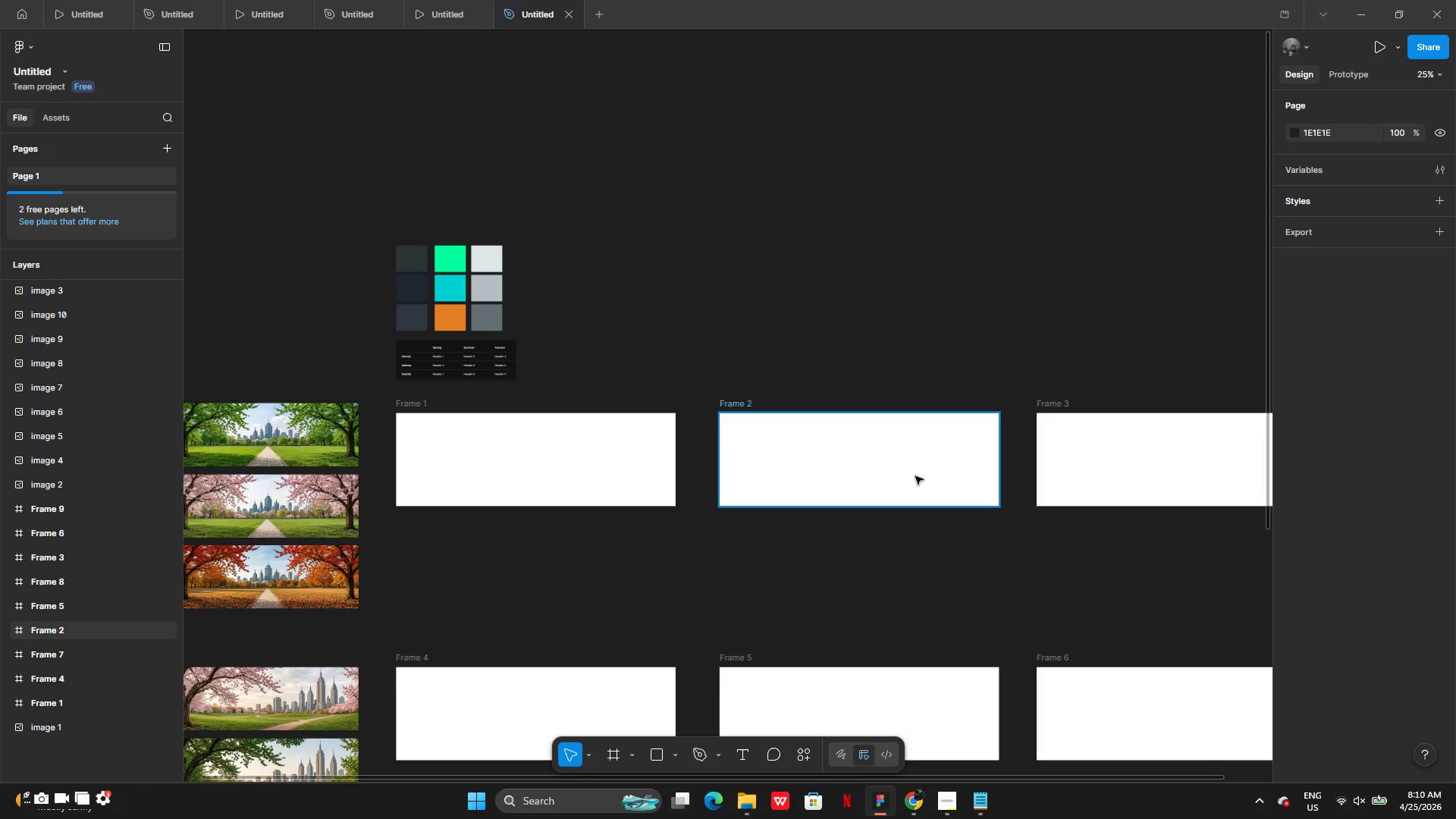 
wait(24.49)
 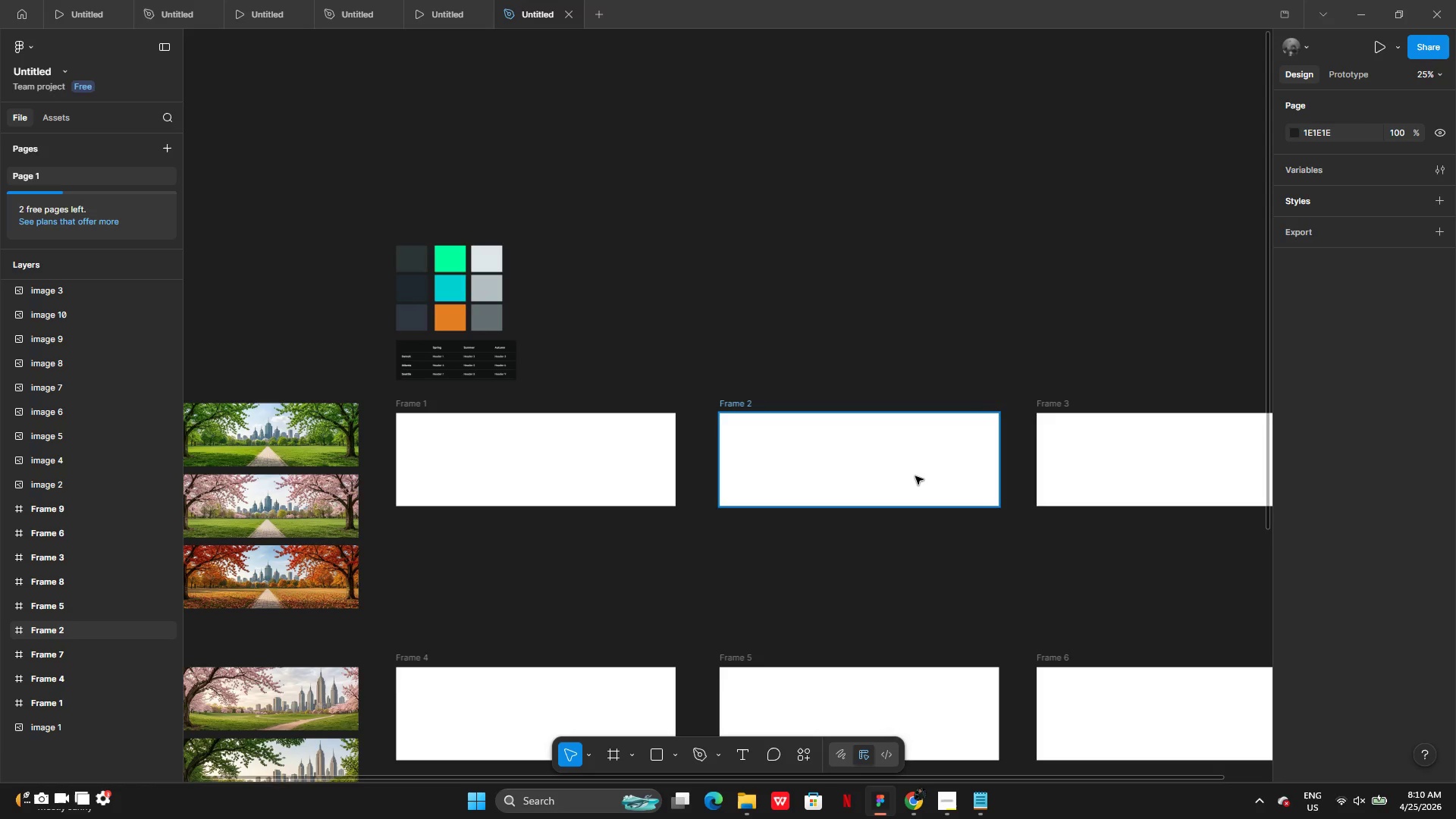 
left_click_drag(start_coordinate=[377, 441], to_coordinate=[586, 469])
 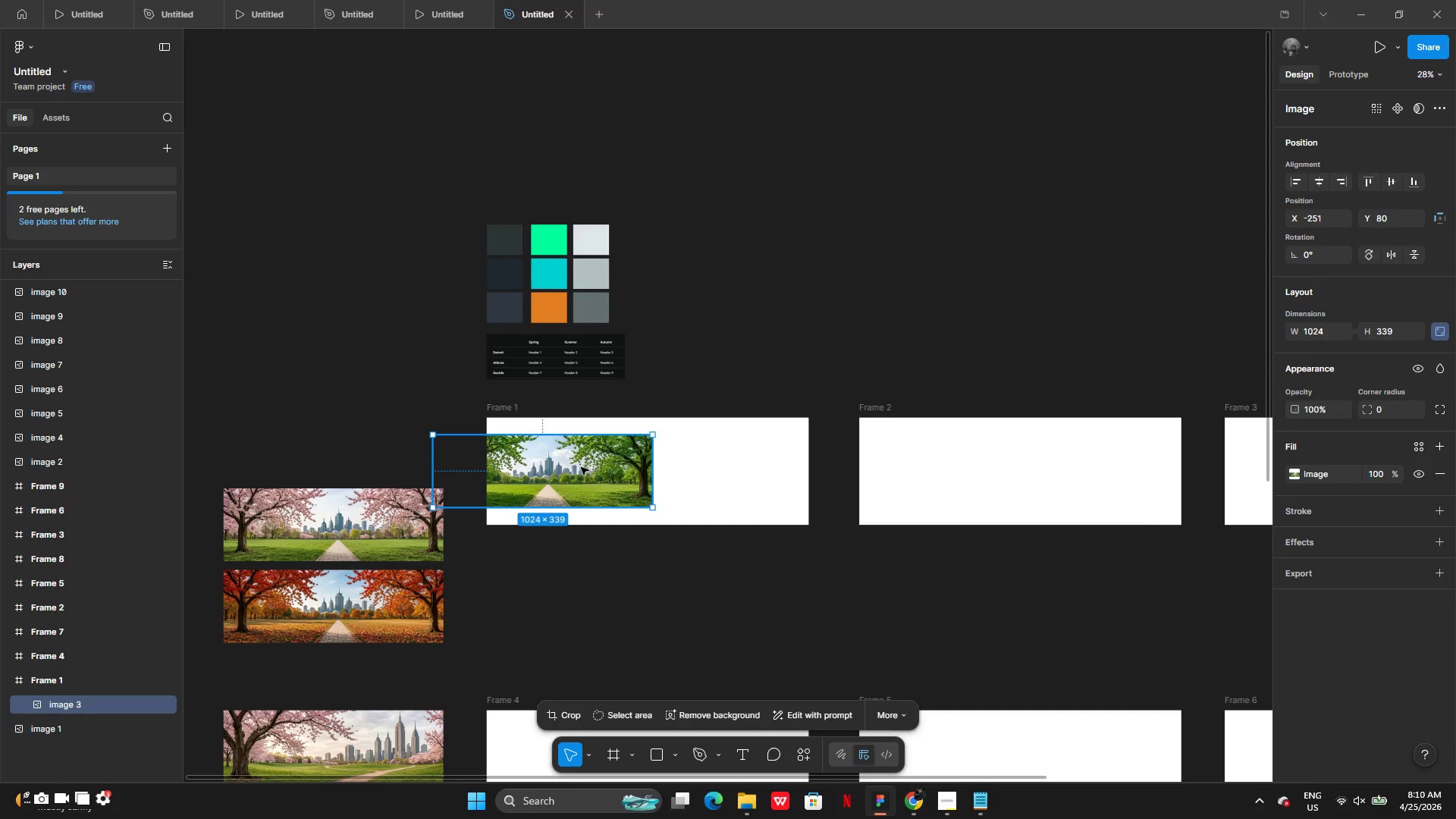 
left_click_drag(start_coordinate=[577, 467], to_coordinate=[632, 450])
 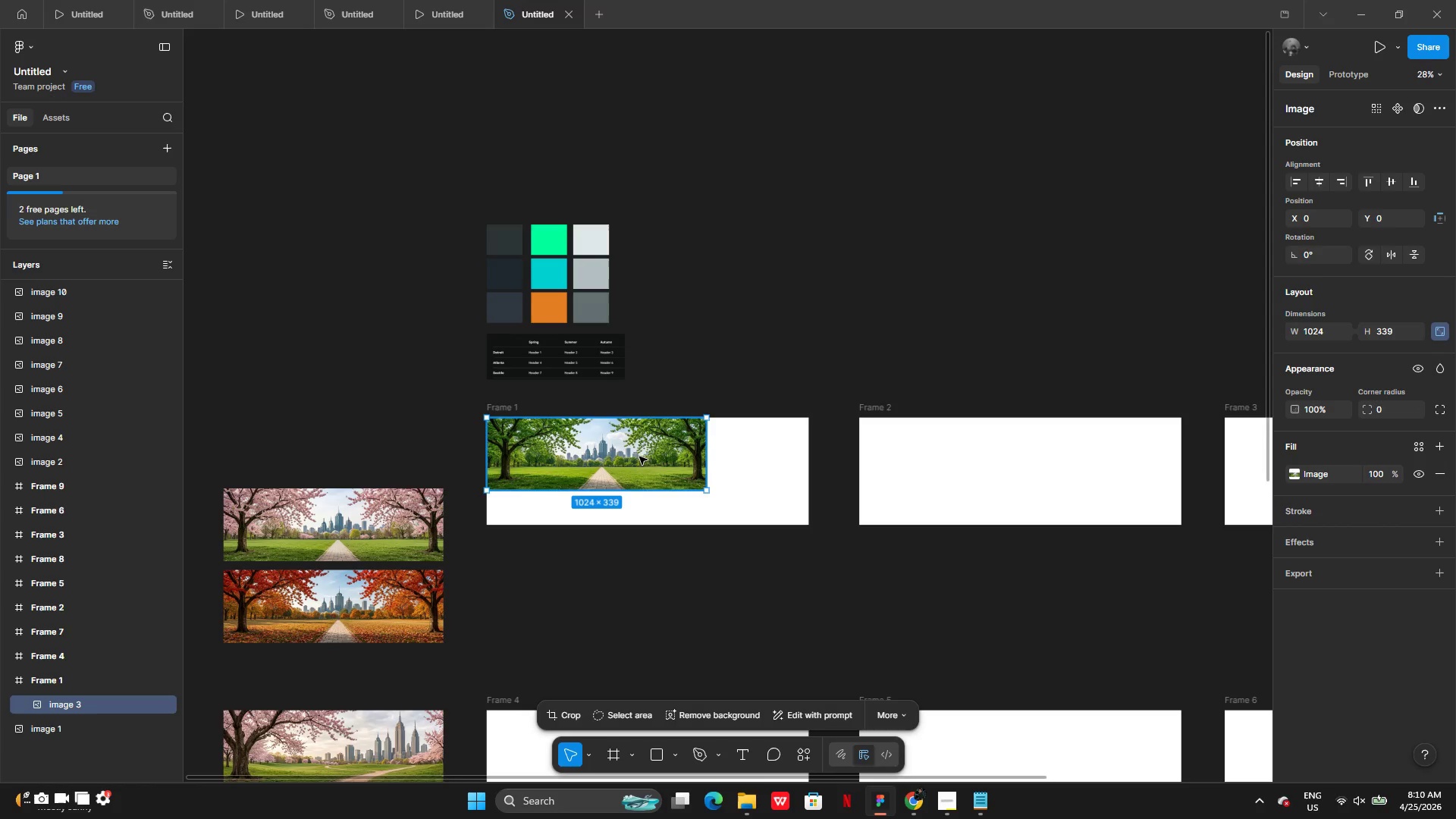 
left_click_drag(start_coordinate=[639, 457], to_coordinate=[692, 470])
 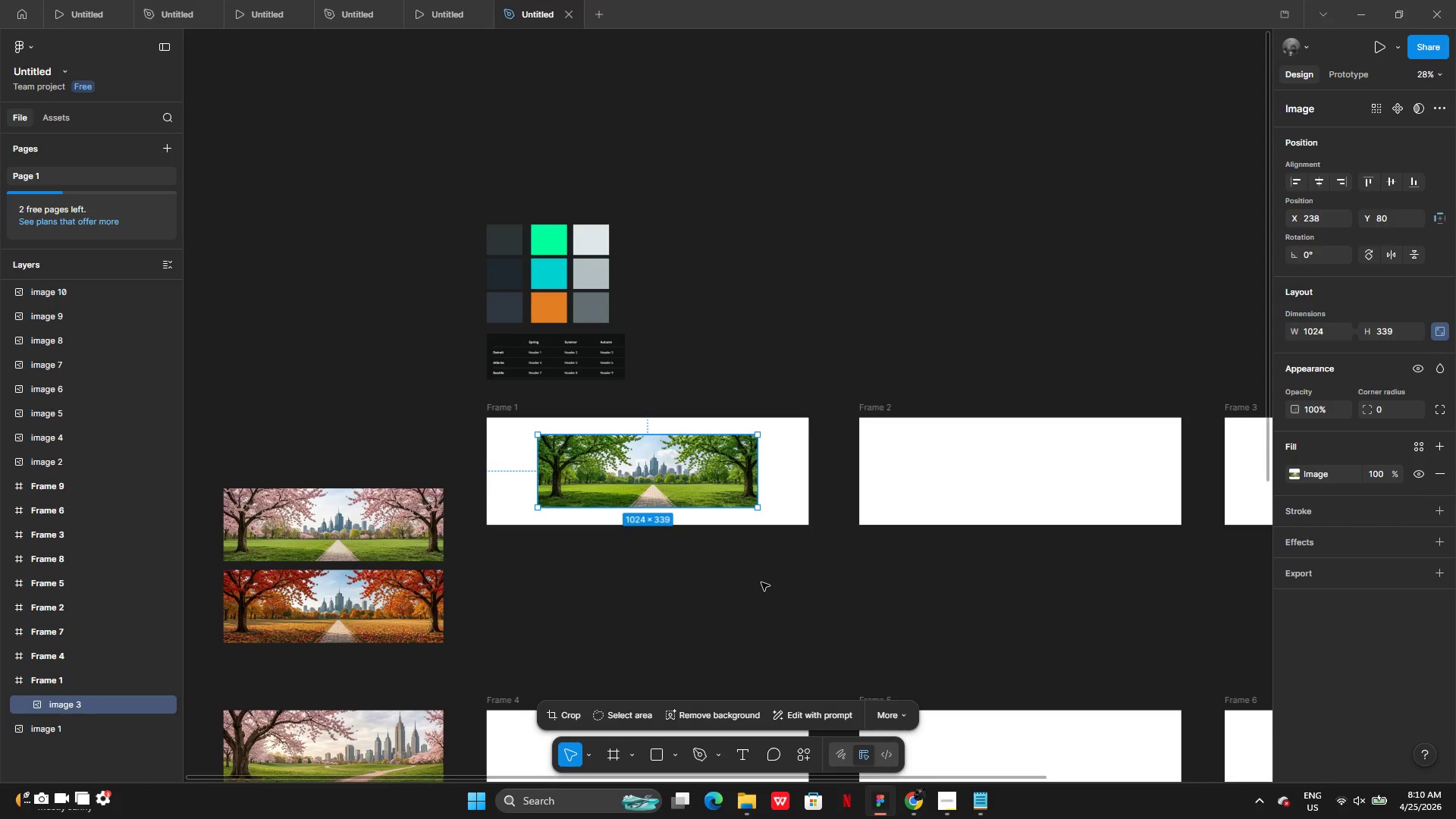 
left_click([761, 582])
 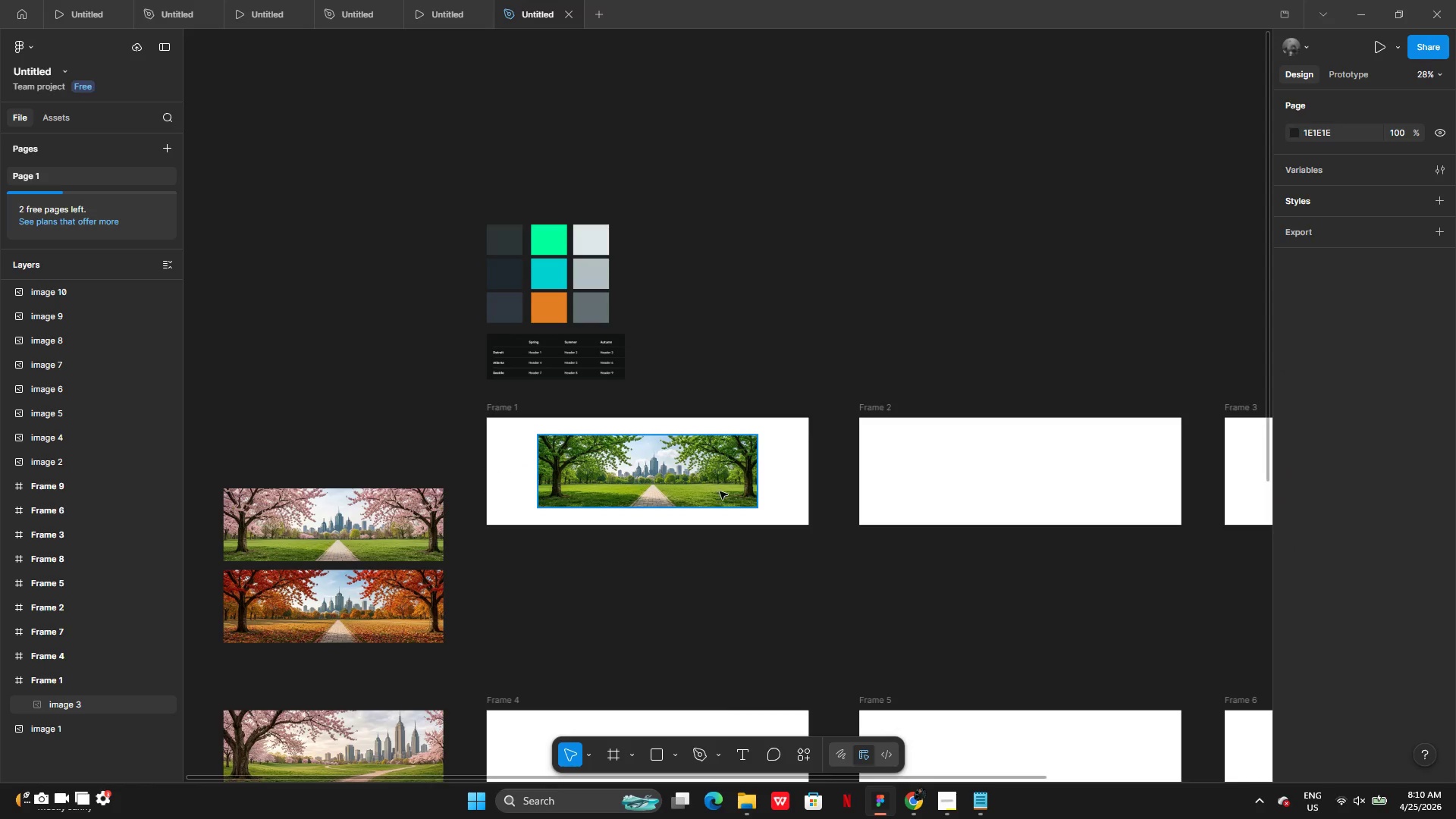 
left_click([720, 485])
 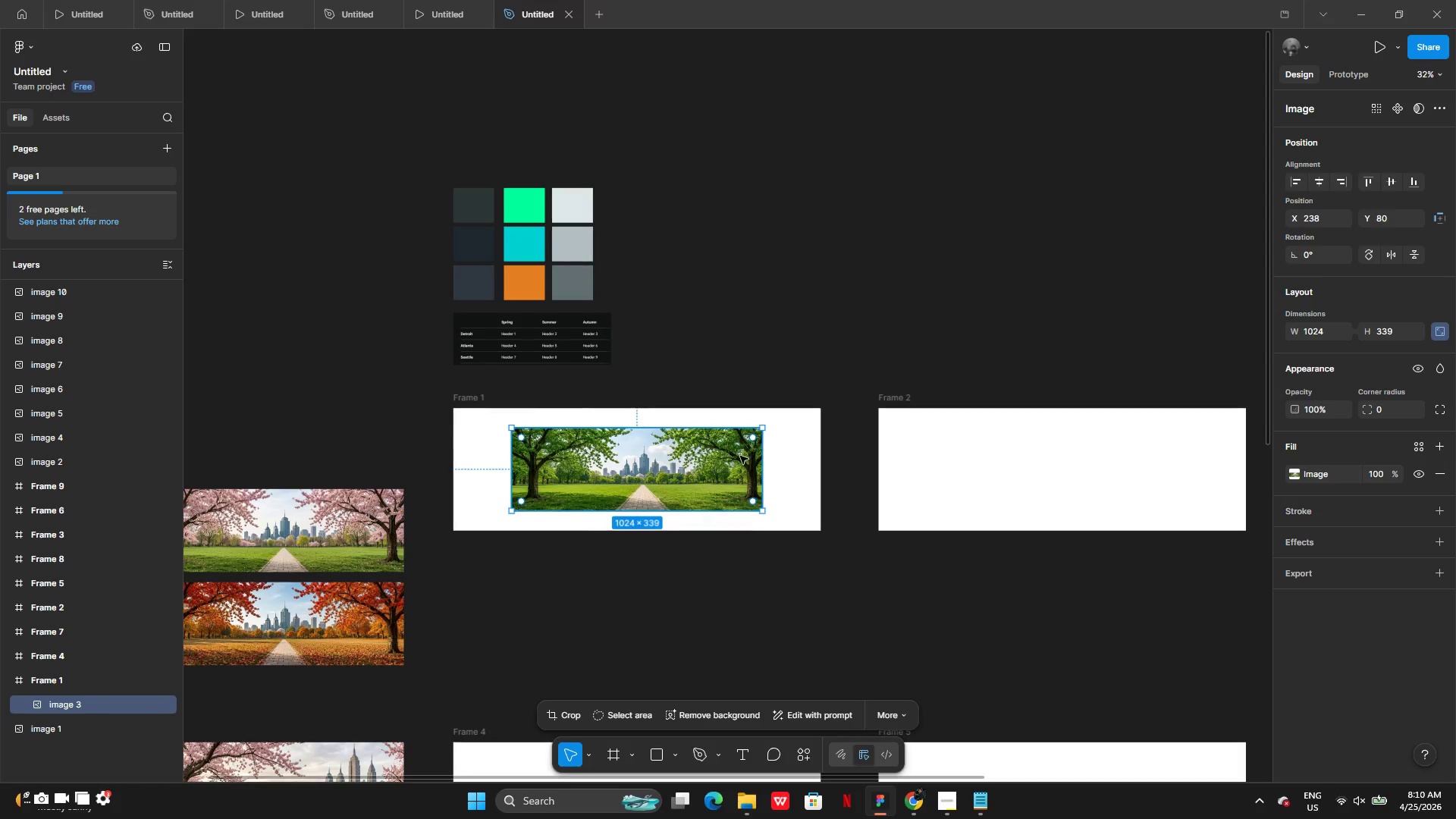 
left_click_drag(start_coordinate=[729, 459], to_coordinate=[786, 438])
 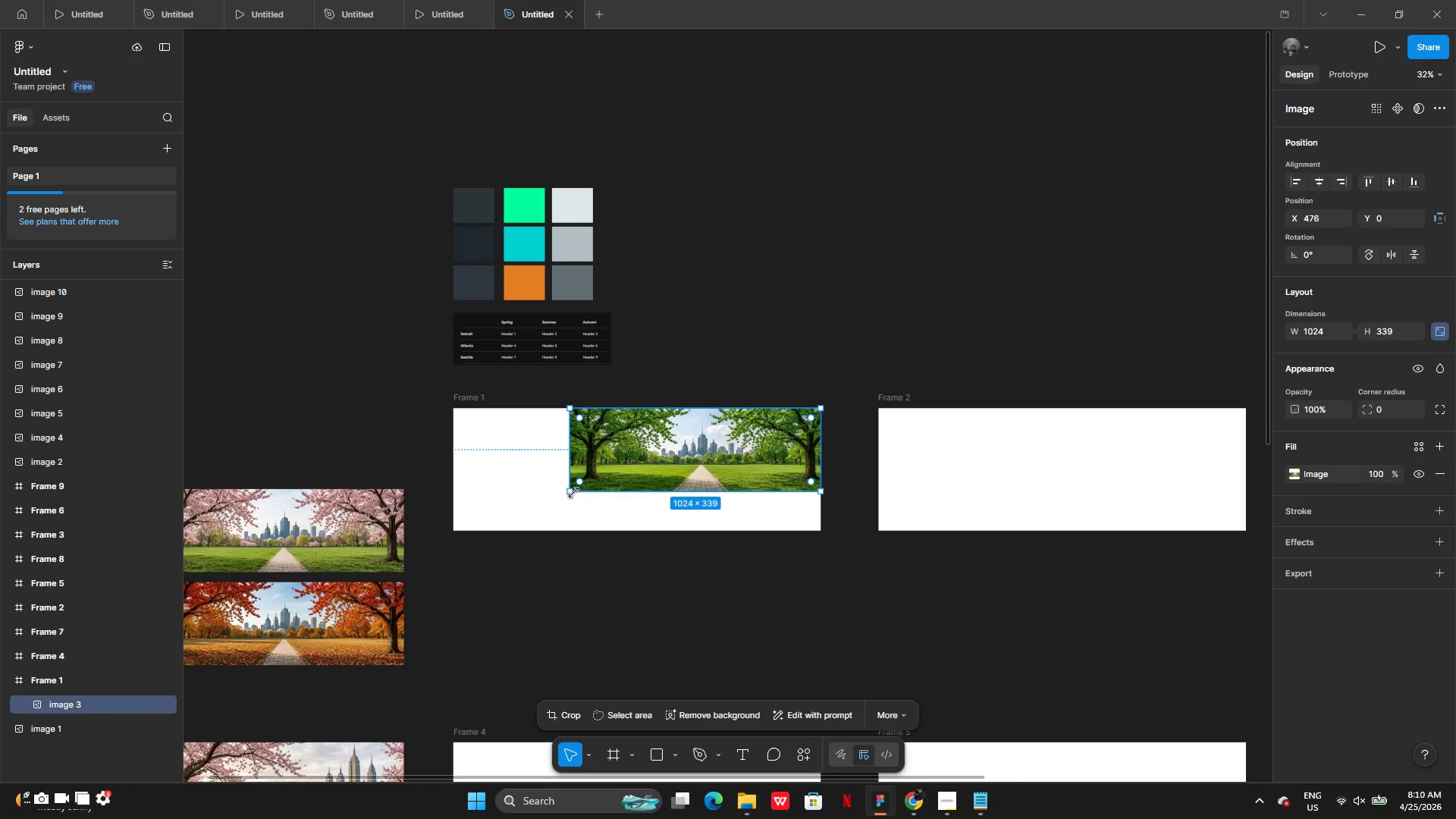 
left_click_drag(start_coordinate=[573, 492], to_coordinate=[547, 530])
 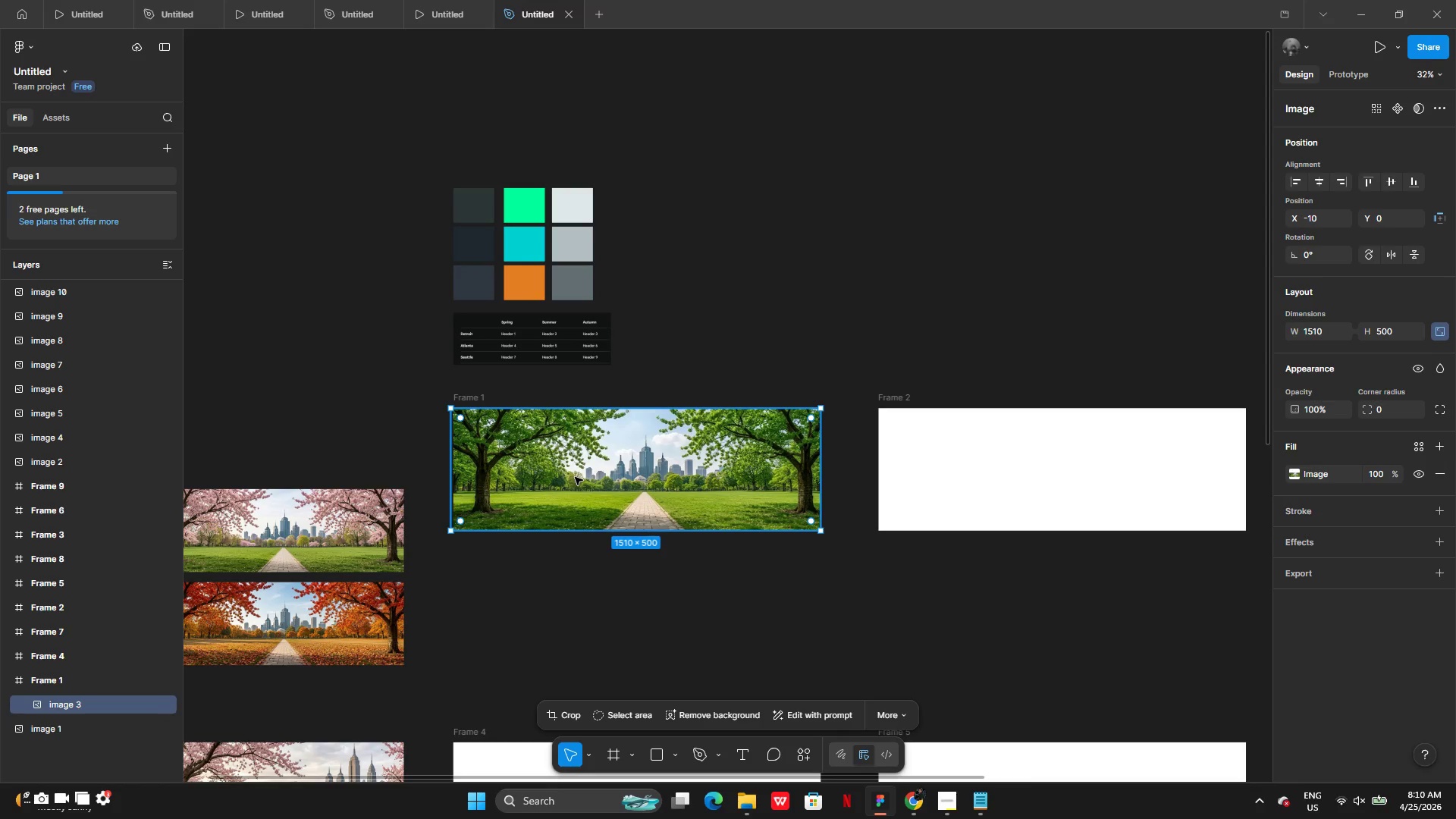 
left_click_drag(start_coordinate=[575, 477], to_coordinate=[613, 481])
 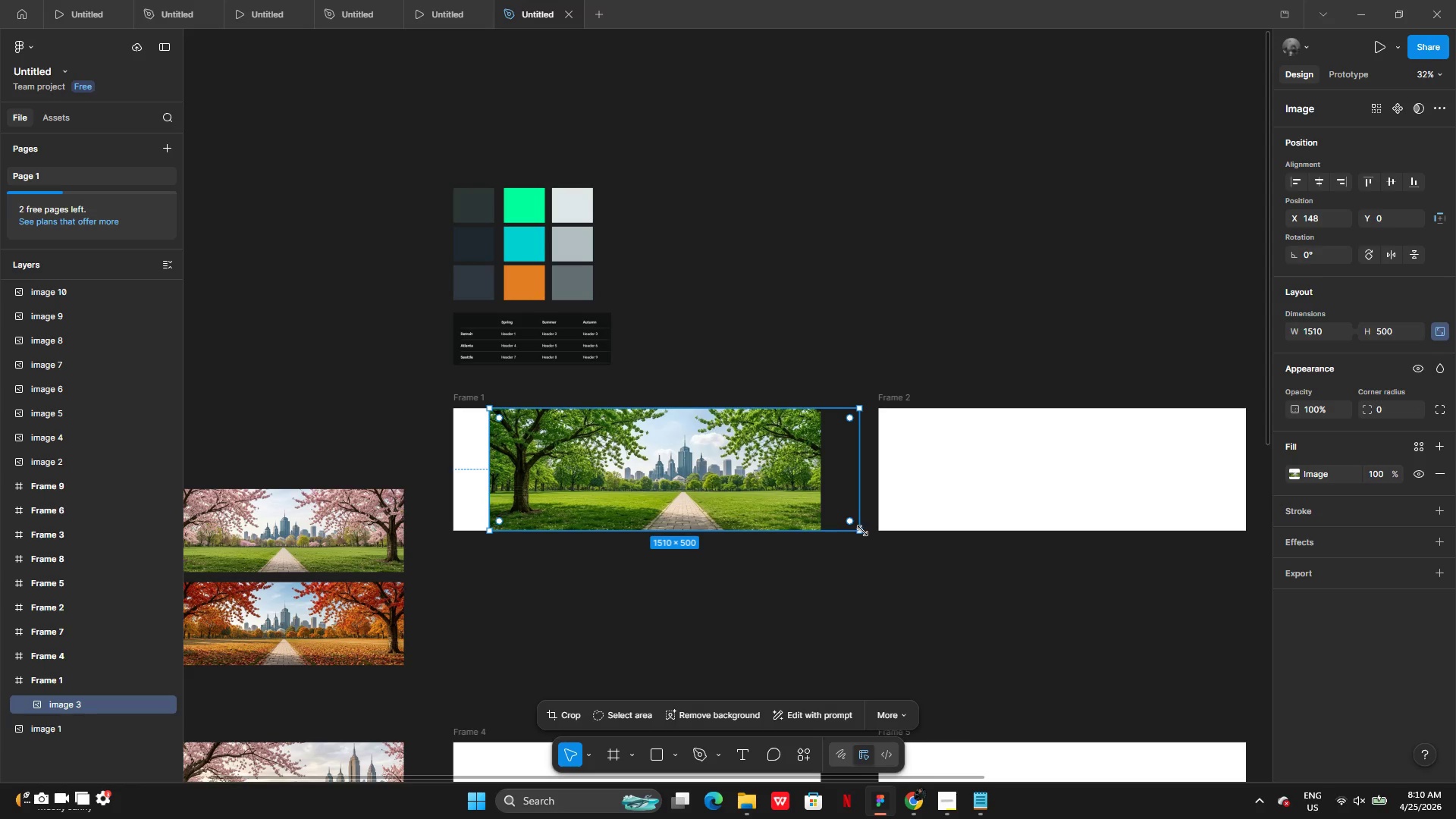 
left_click([806, 576])
 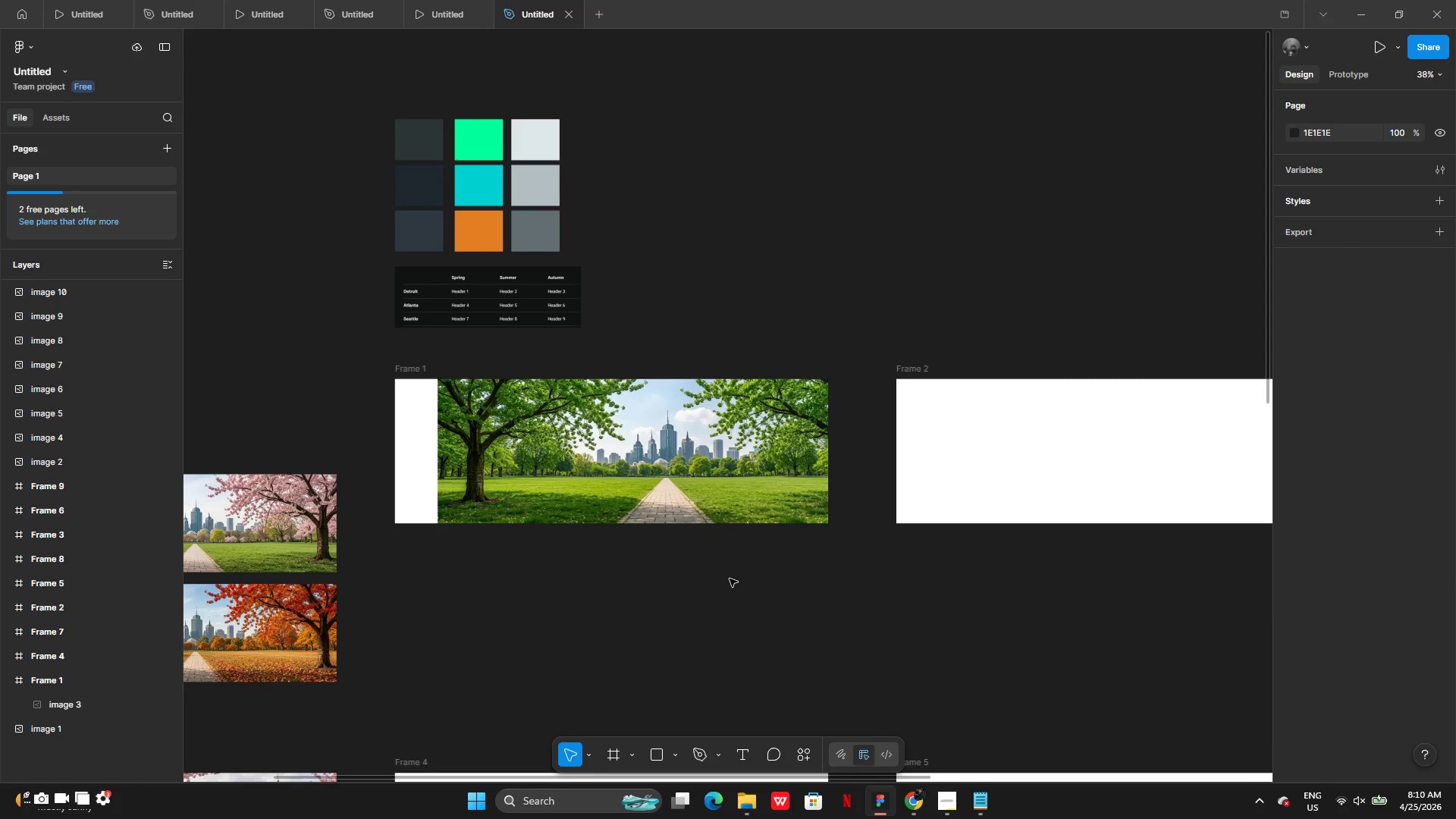 
left_click([660, 758])
 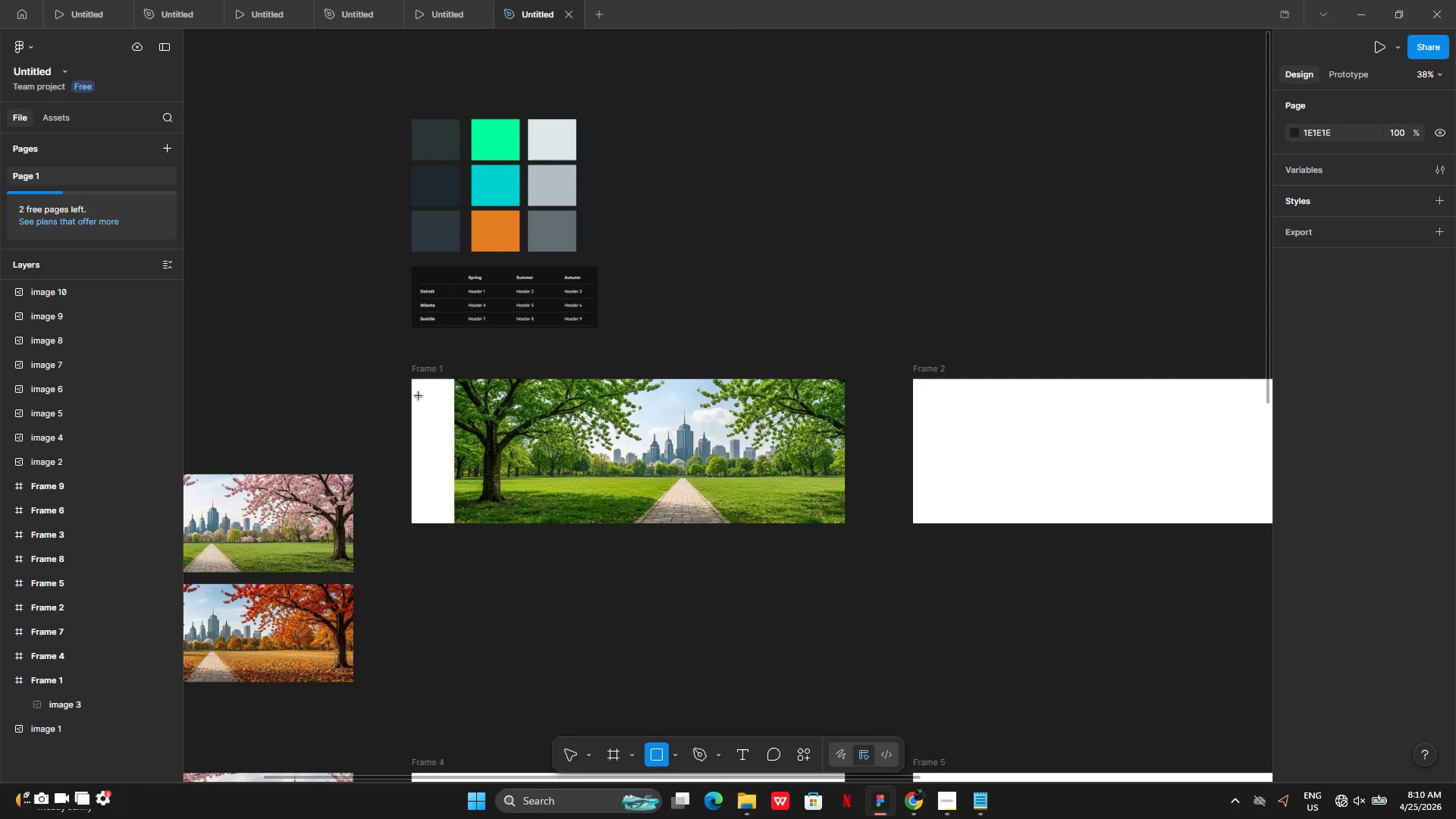 
left_click_drag(start_coordinate=[401, 388], to_coordinate=[580, 544])
 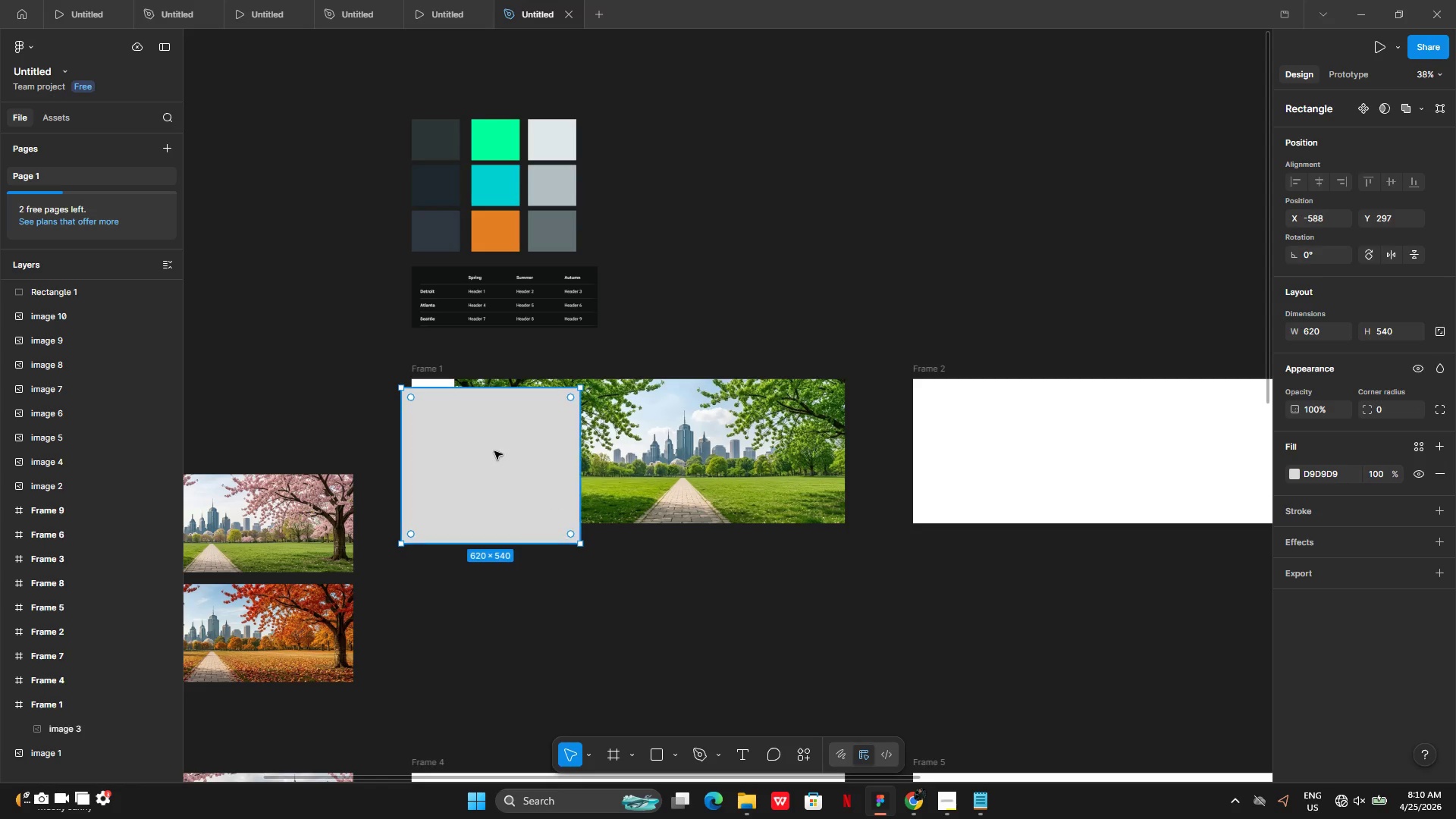 
left_click_drag(start_coordinate=[490, 448], to_coordinate=[703, 421])
 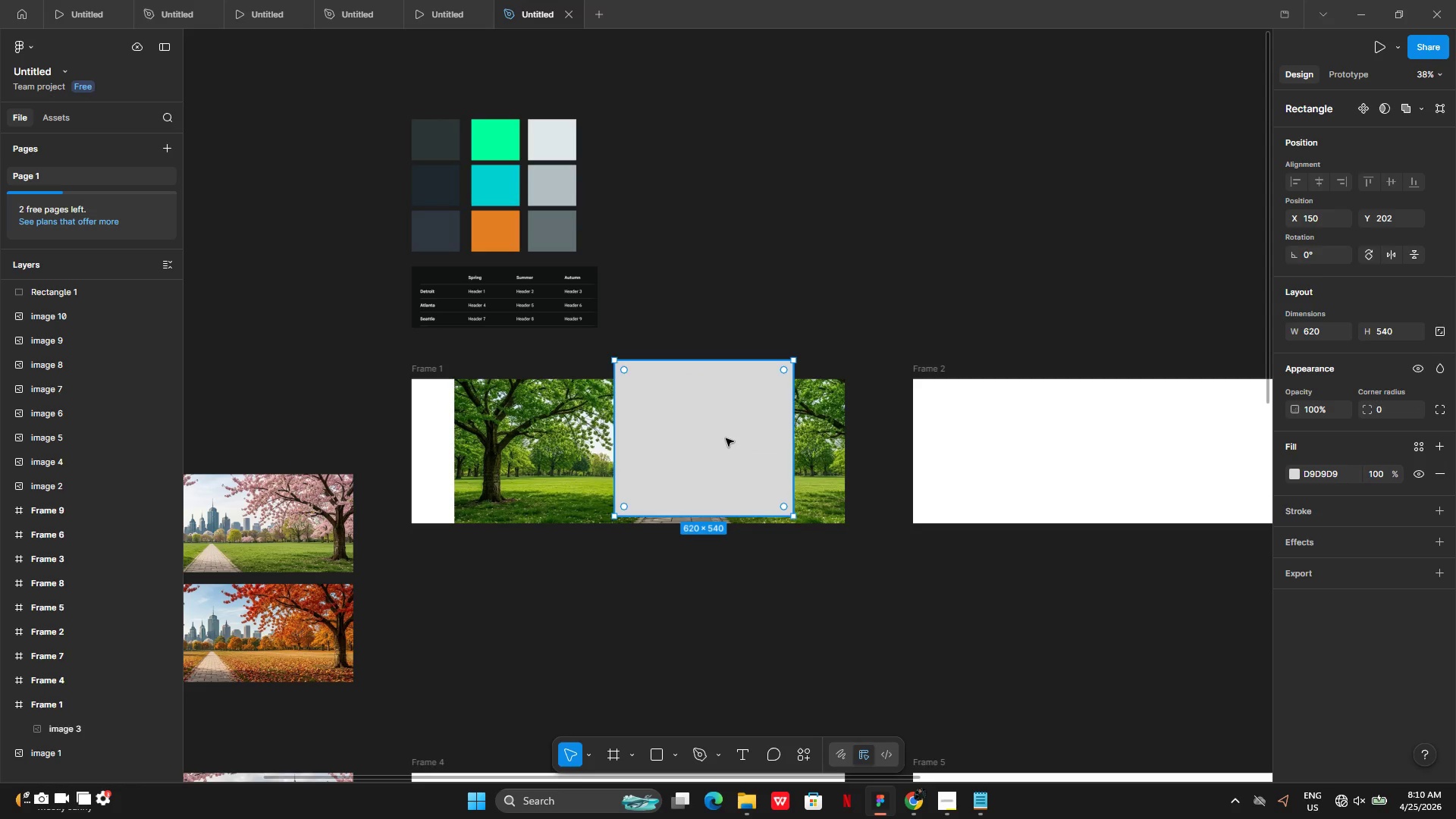 
left_click_drag(start_coordinate=[726, 438], to_coordinate=[723, 623])
 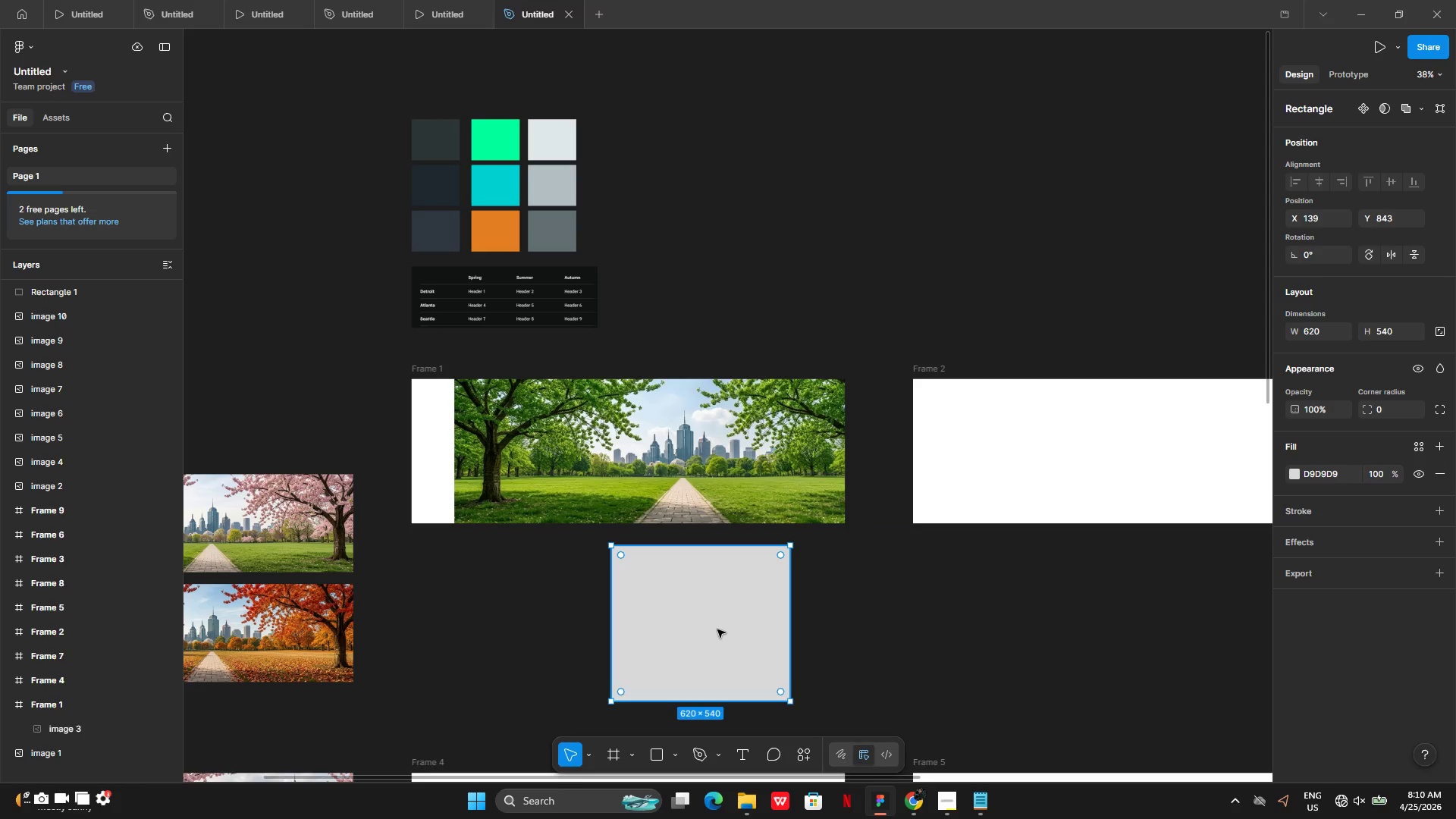 
left_click_drag(start_coordinate=[717, 629], to_coordinate=[639, 407])
 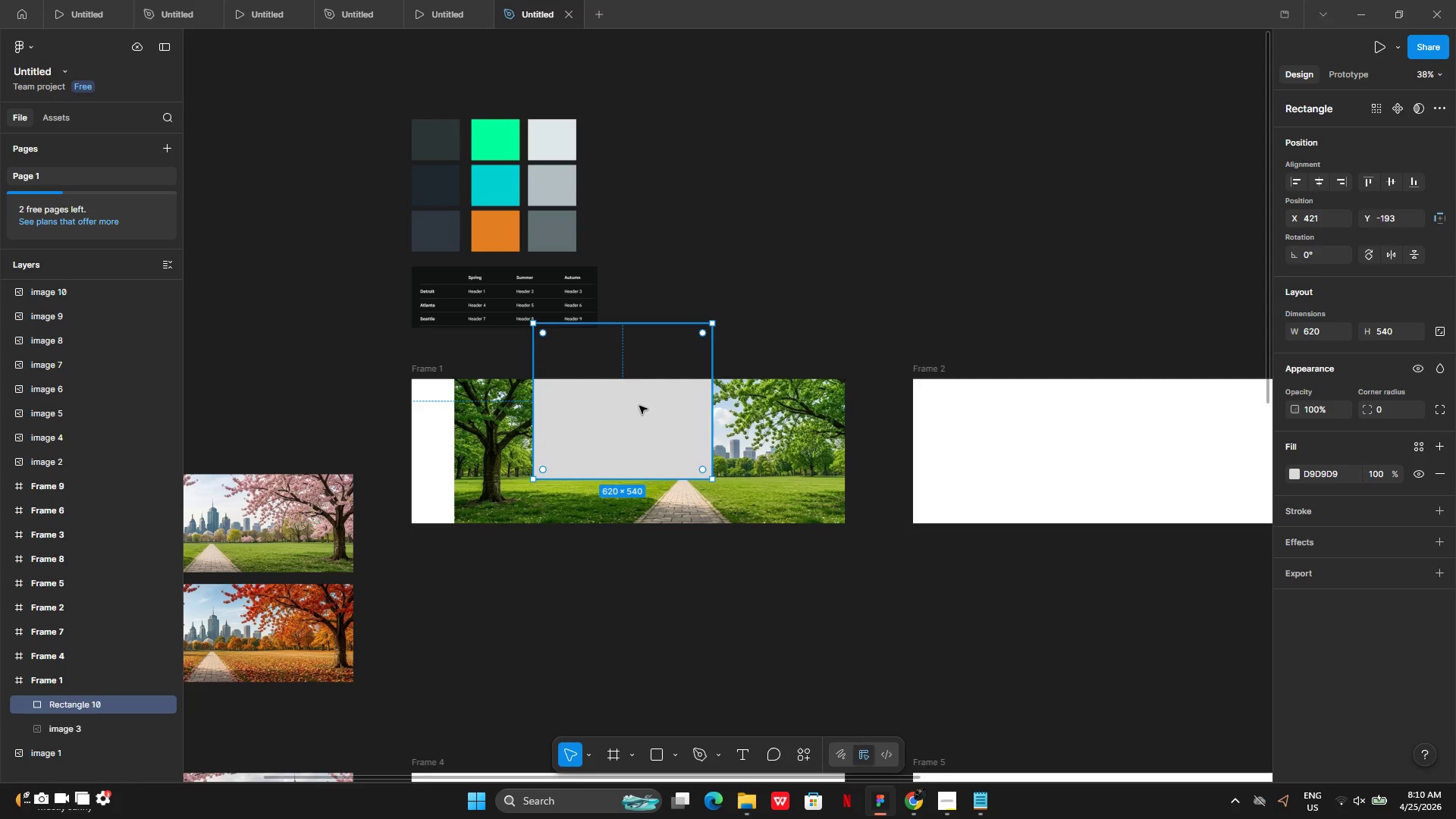 
left_click_drag(start_coordinate=[639, 406], to_coordinate=[506, 453])
 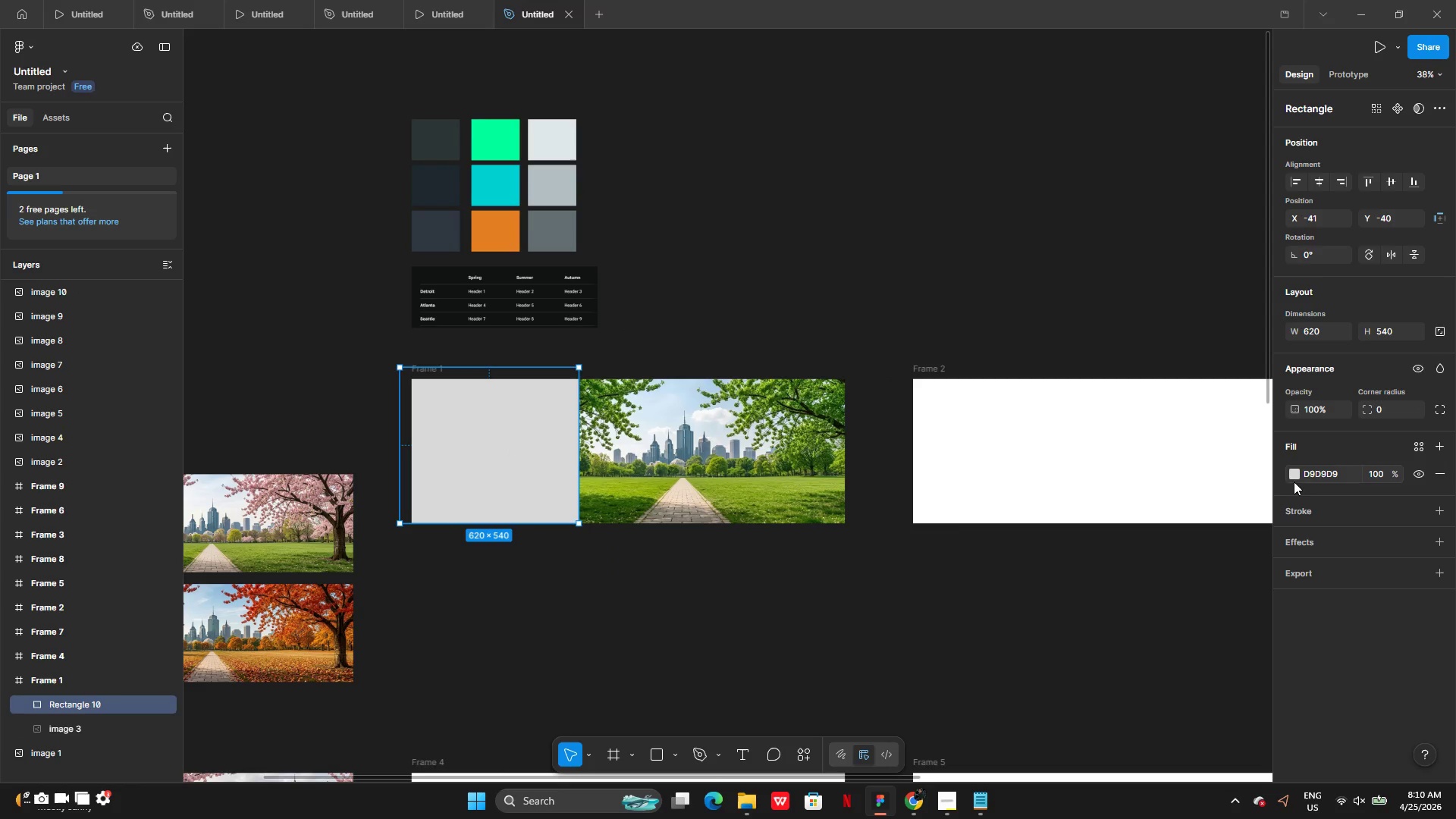 
left_click([1294, 479])
 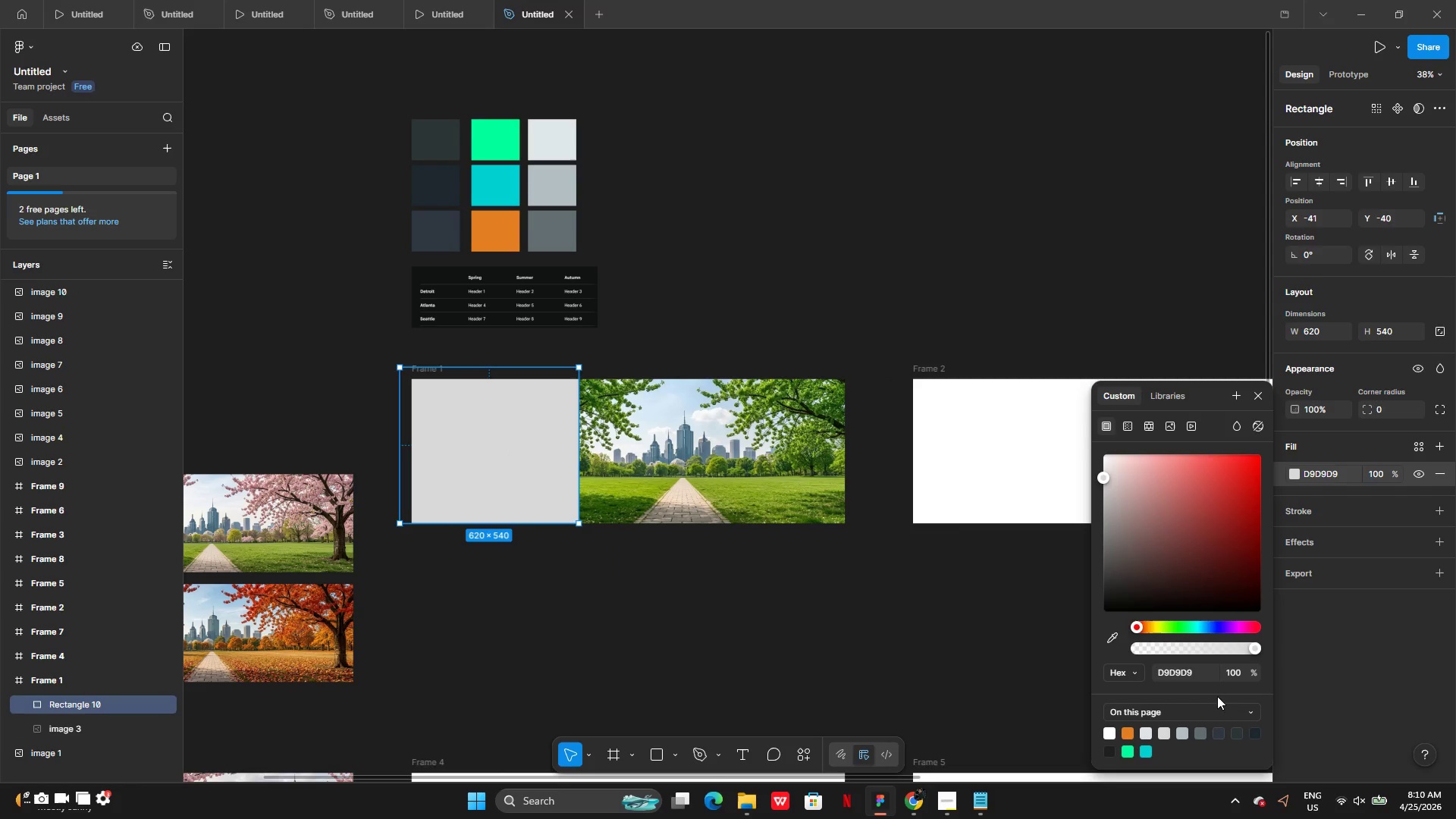 
left_click([1223, 730])
 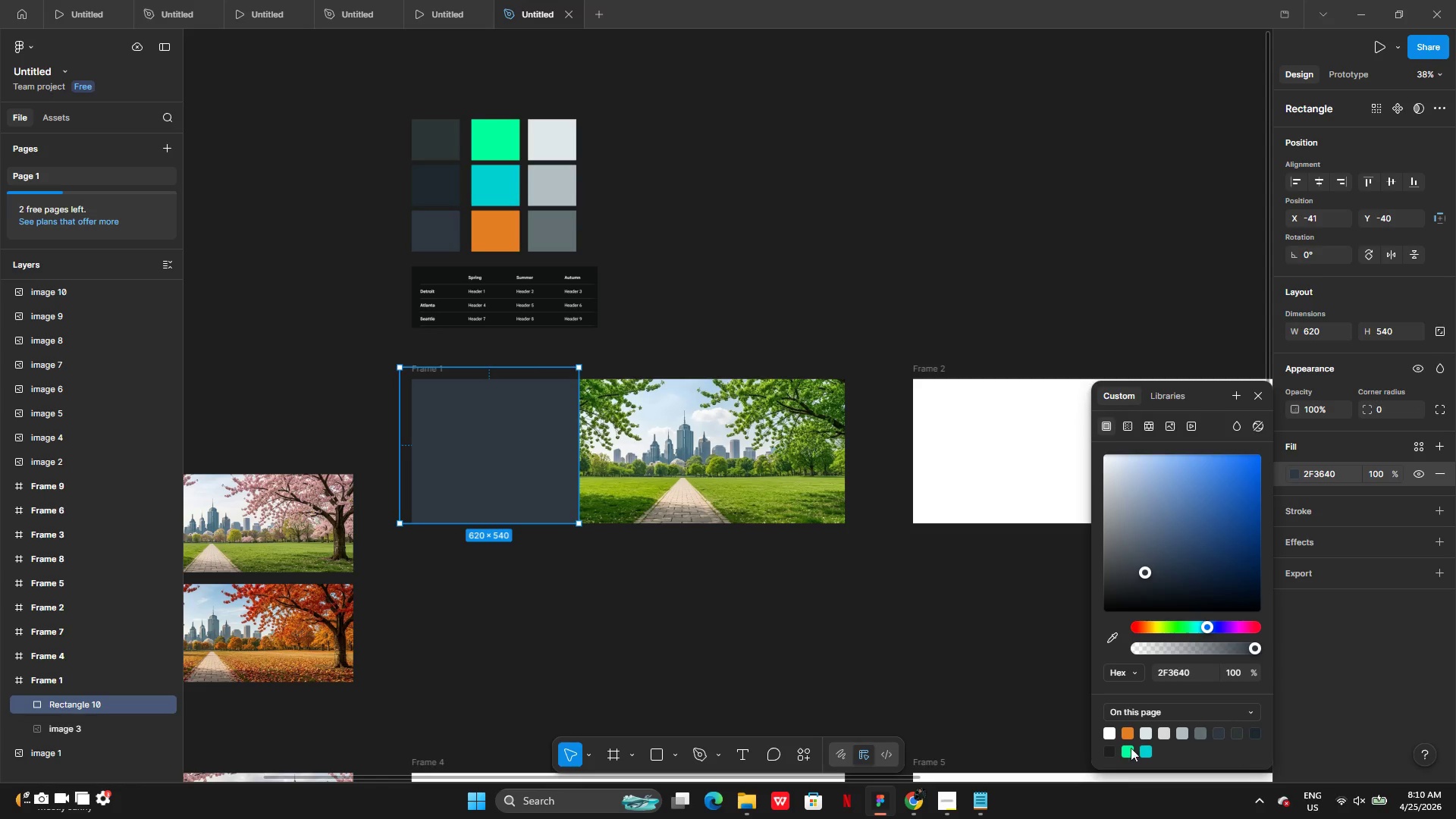 
left_click([1106, 748])
 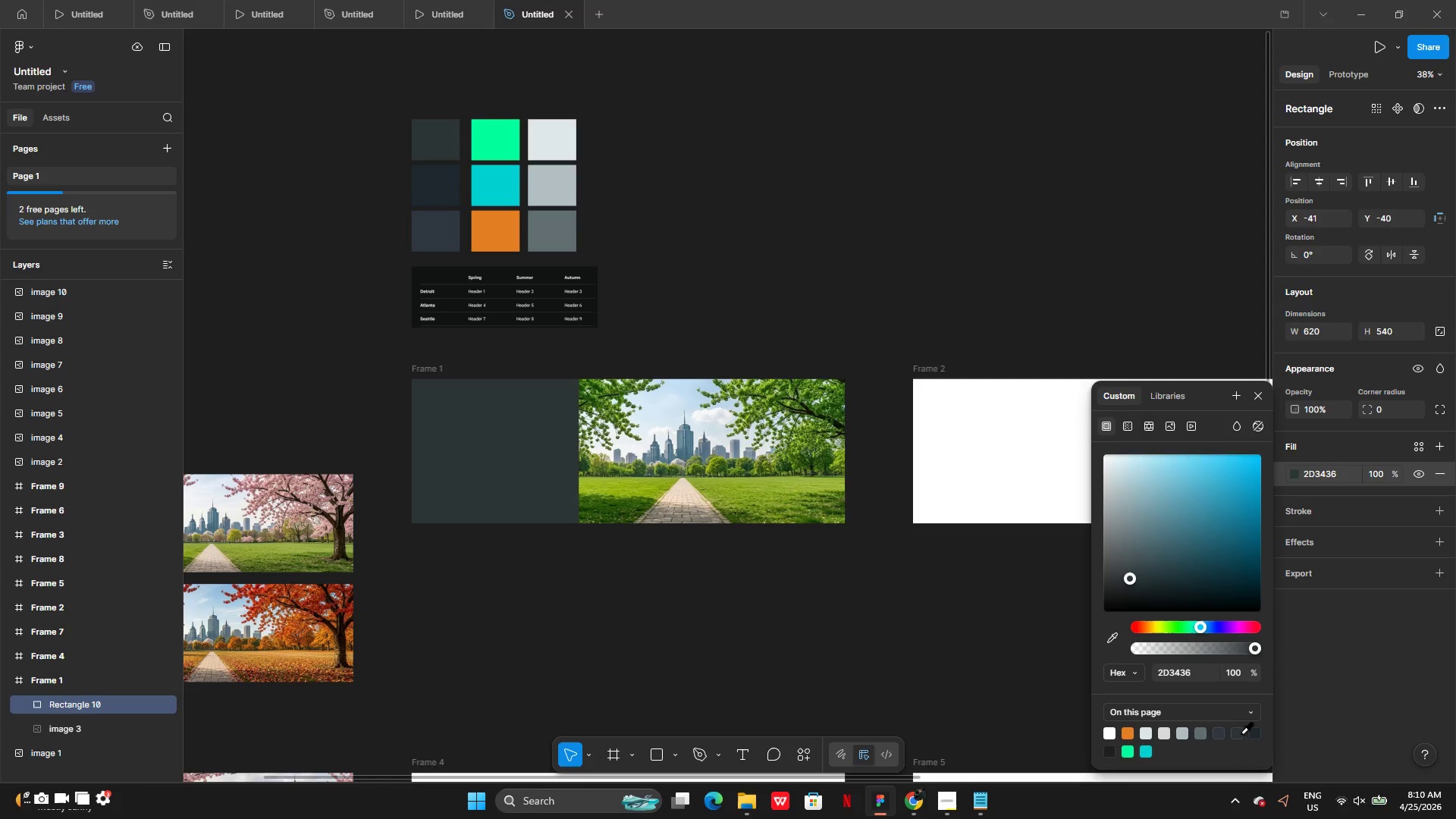 
left_click([1251, 733])
 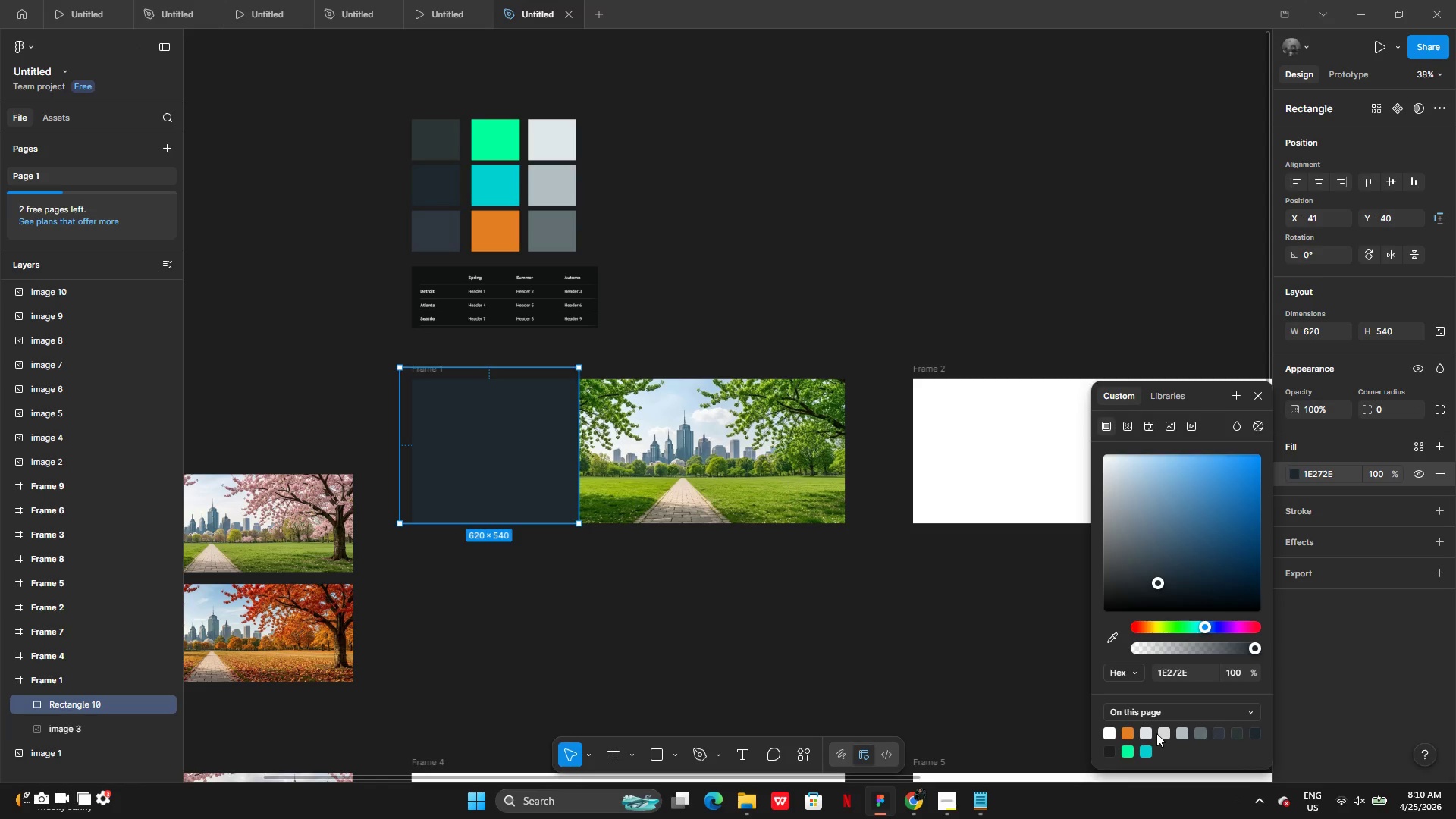 
wait(10.03)
 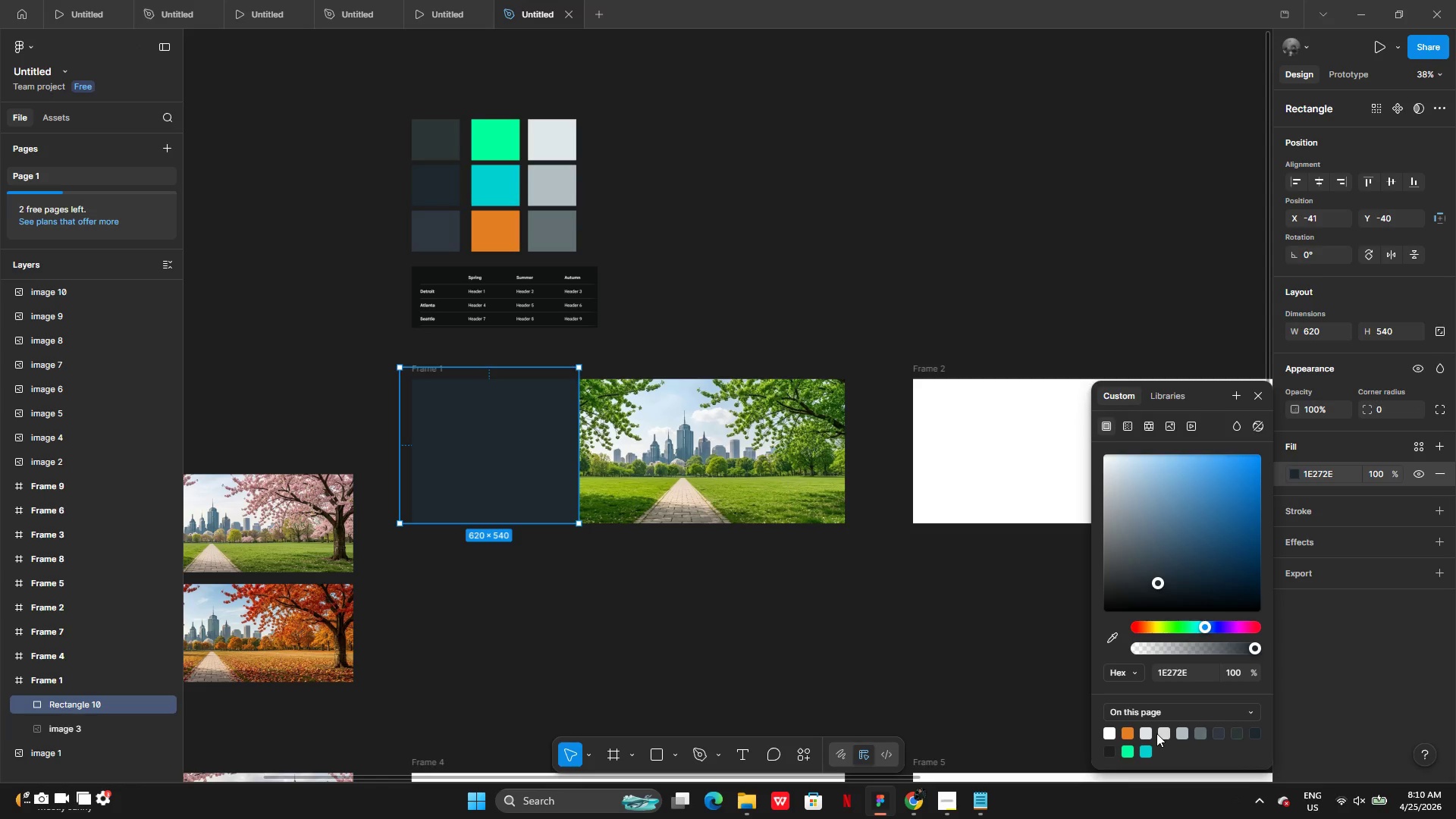 
left_click([1109, 755])
 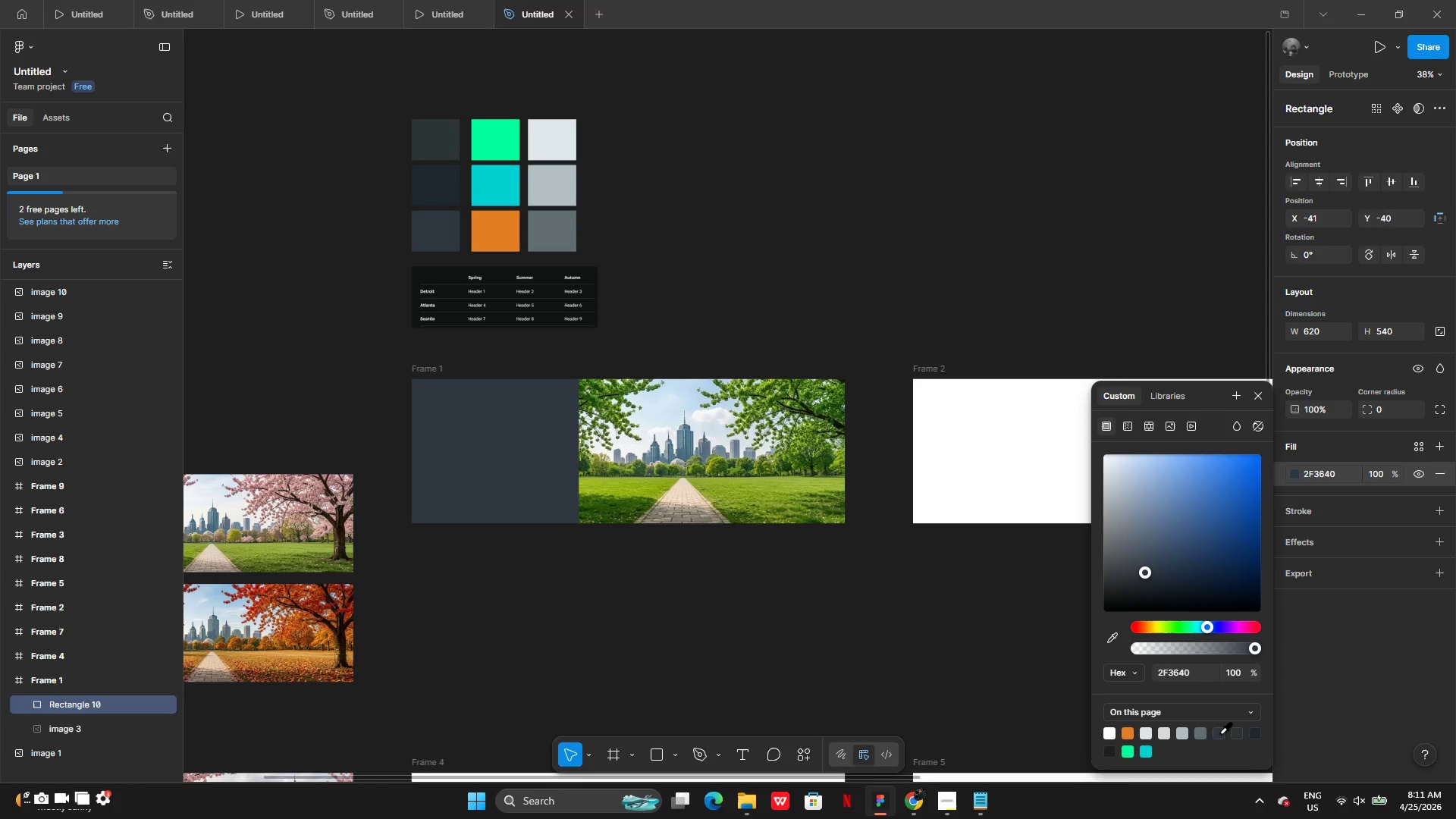 
left_click([1127, 749])
 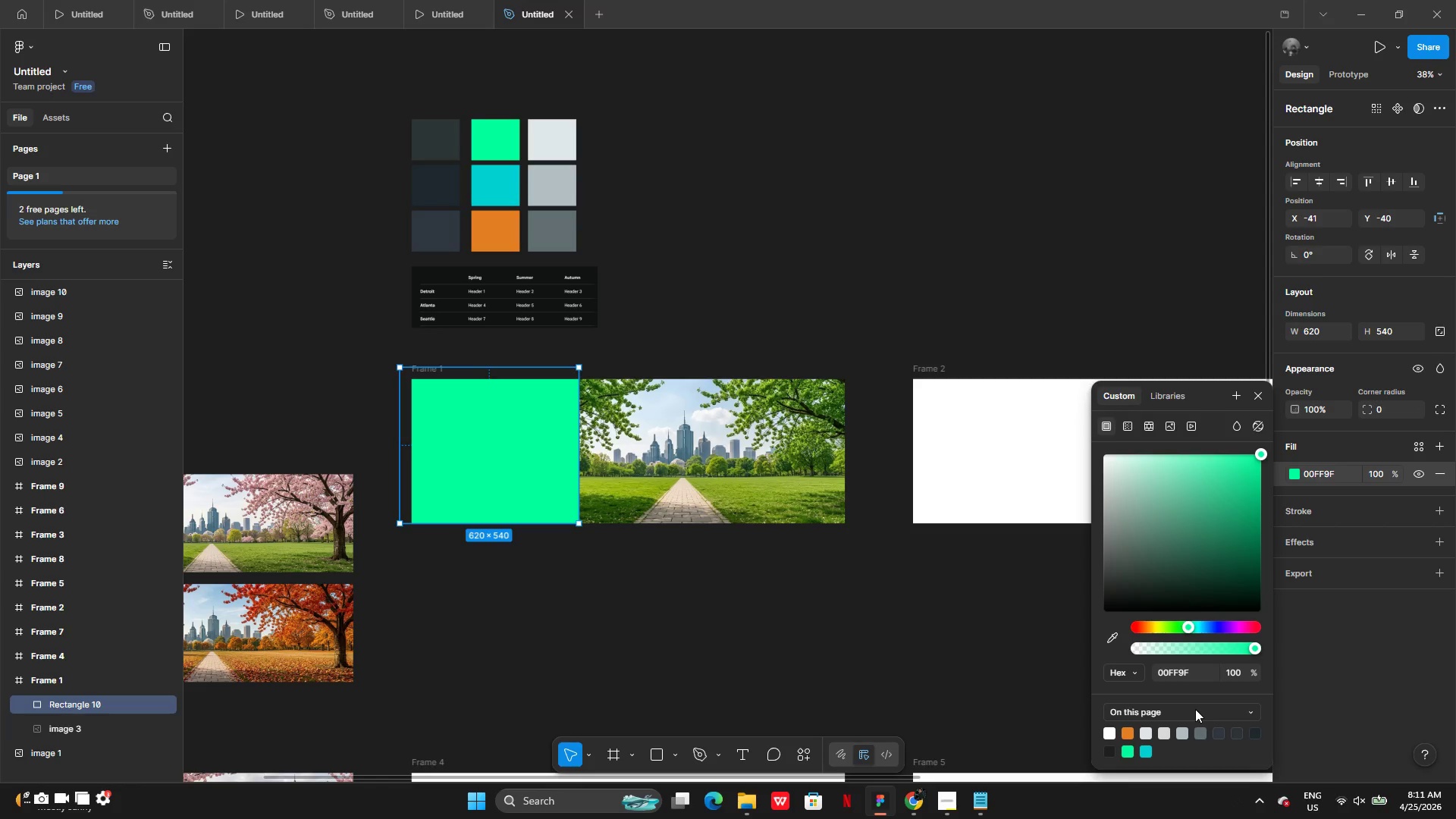 
wait(6.88)
 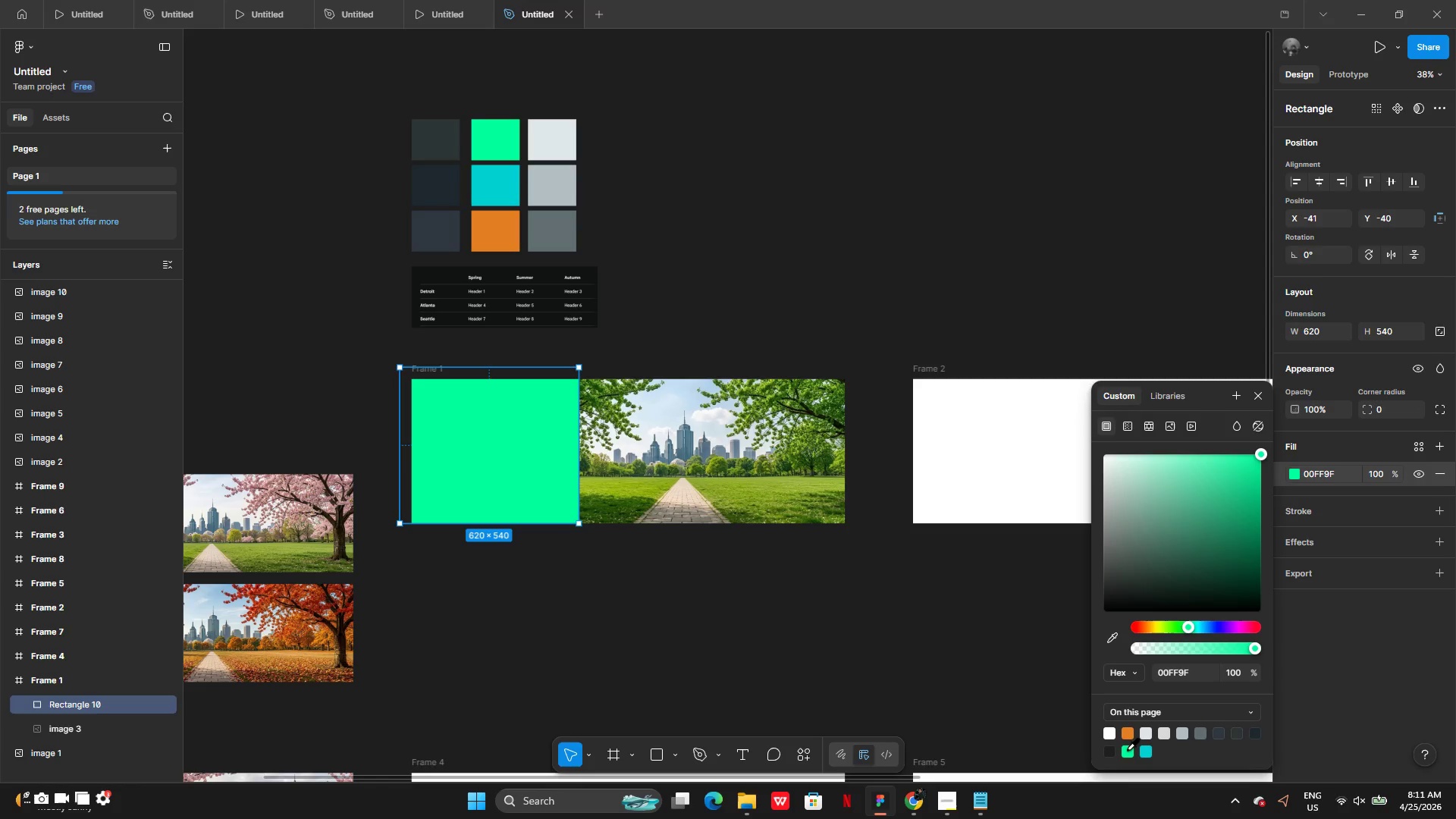 
left_click([1219, 730])
 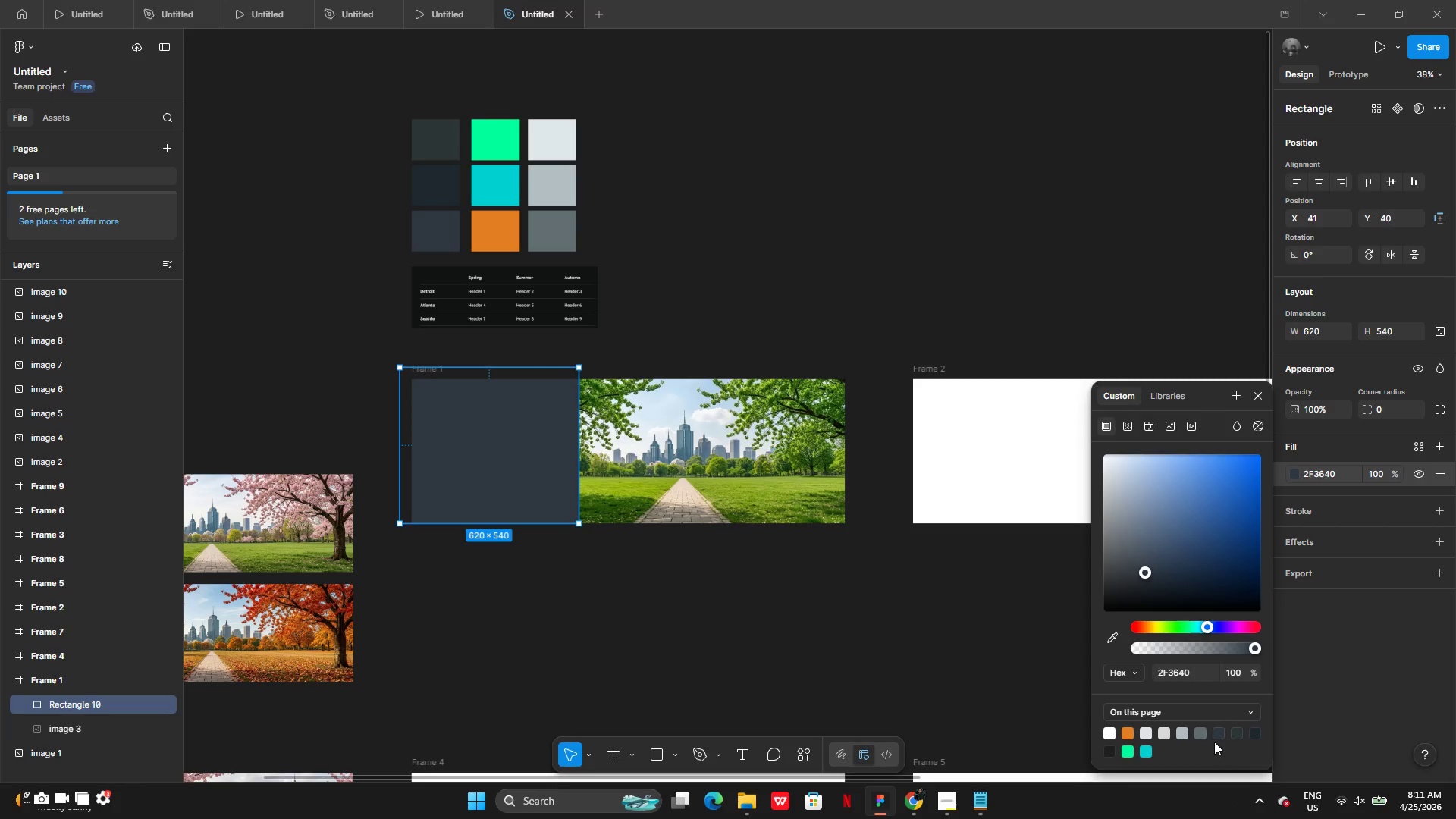 
left_click([1222, 733])
 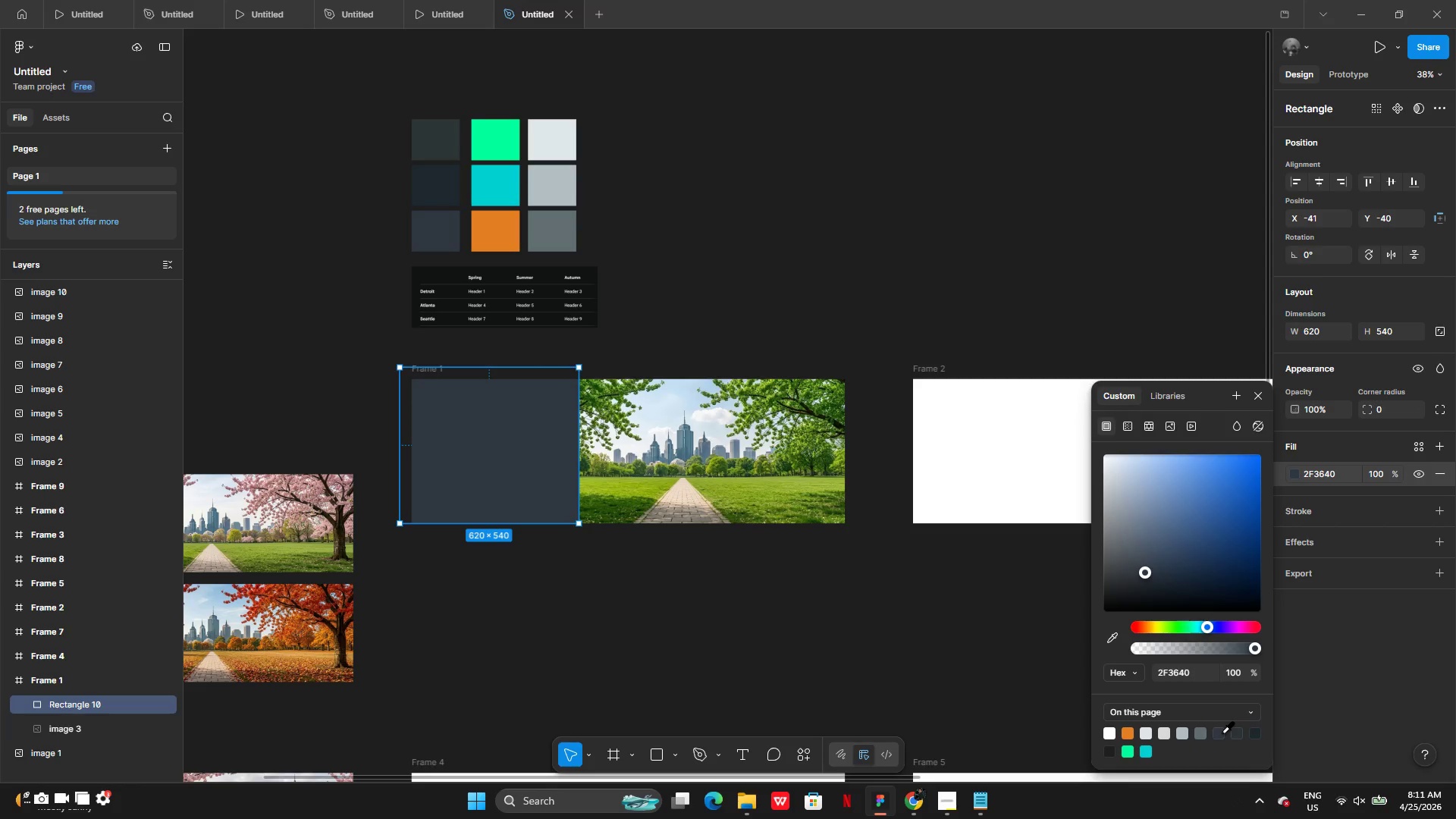 
left_click([1222, 733])
 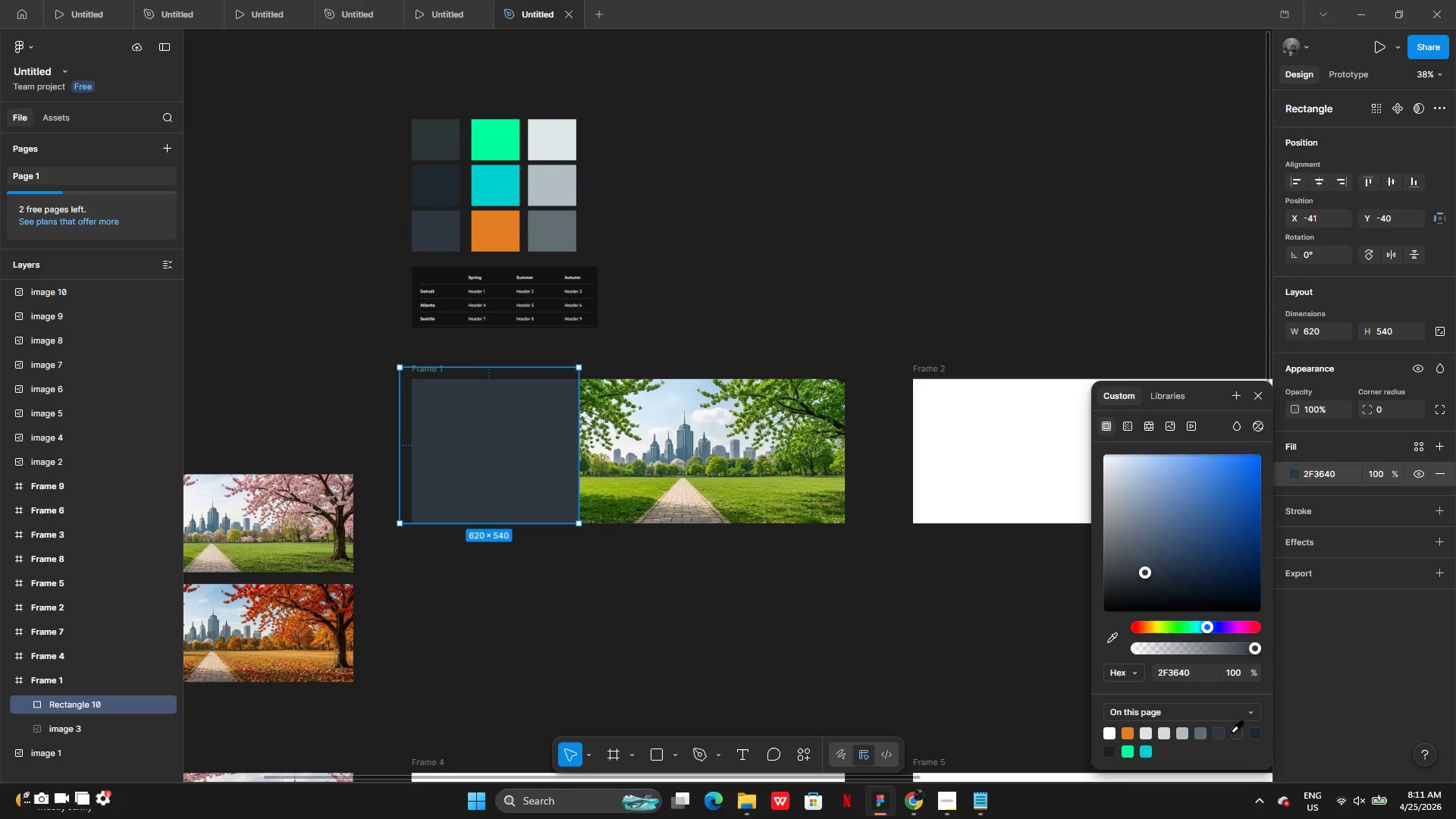 
left_click([1232, 732])
 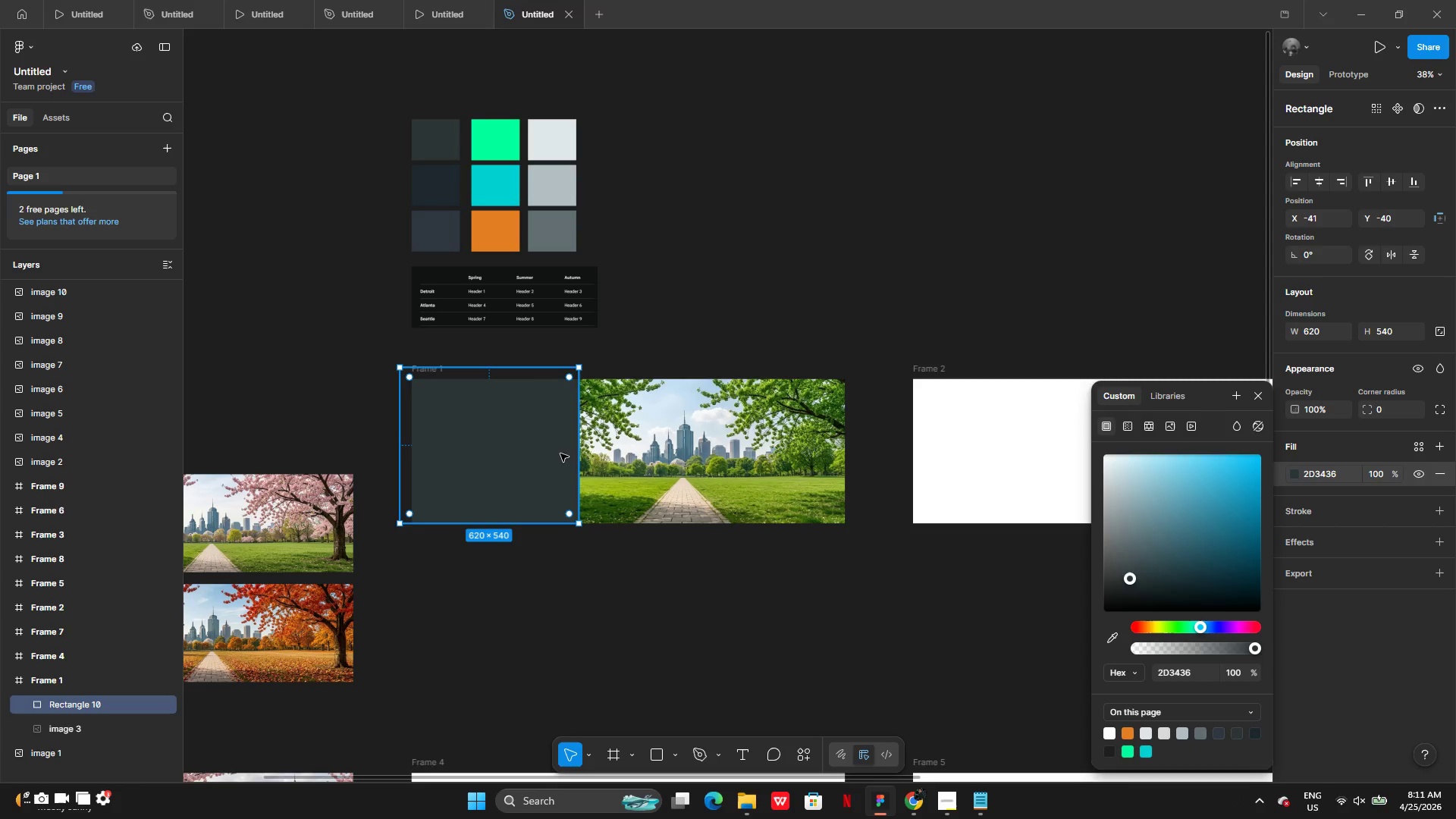 
left_click_drag(start_coordinate=[511, 461], to_coordinate=[521, 471])
 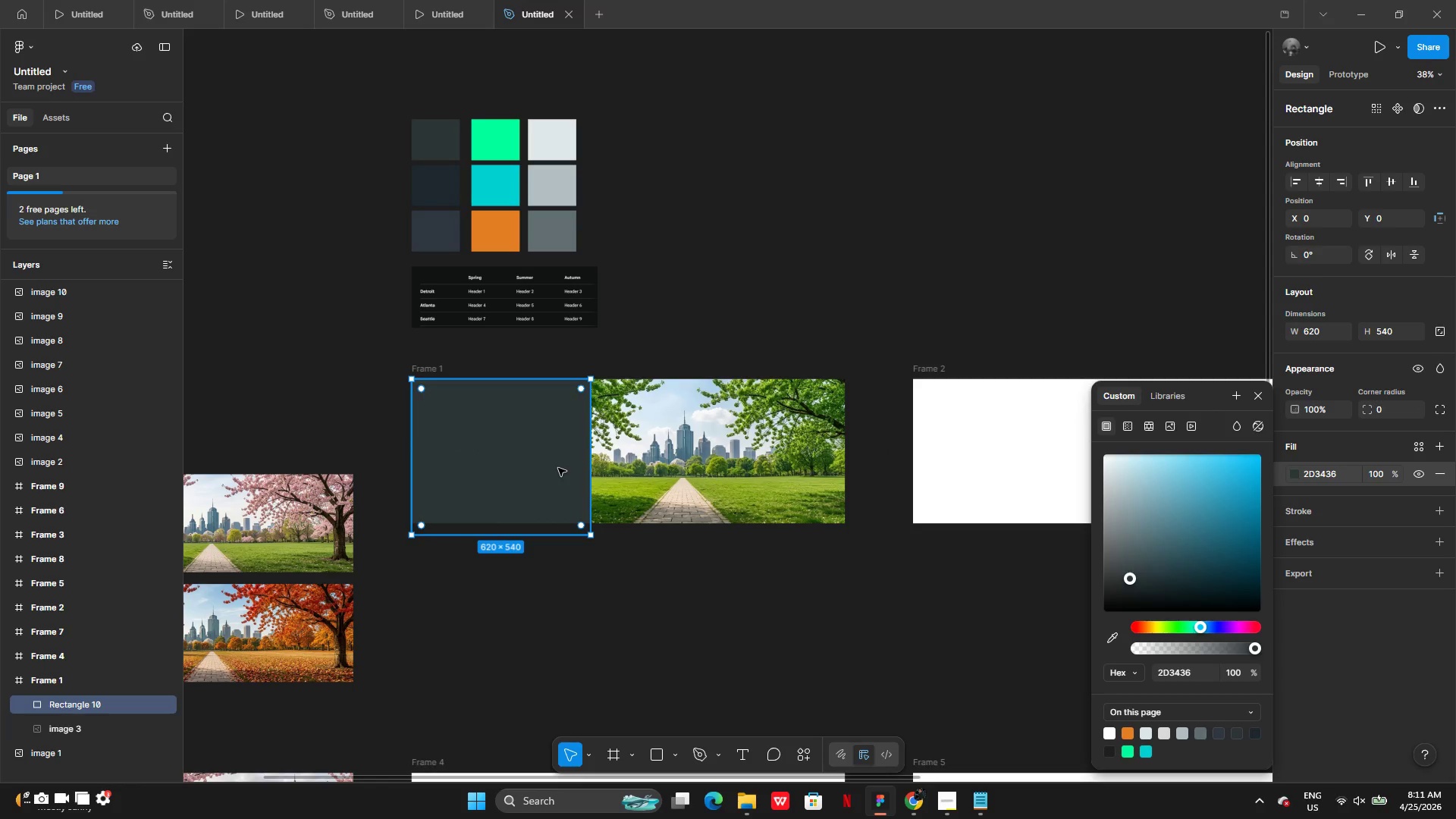 
double_click([558, 468])
 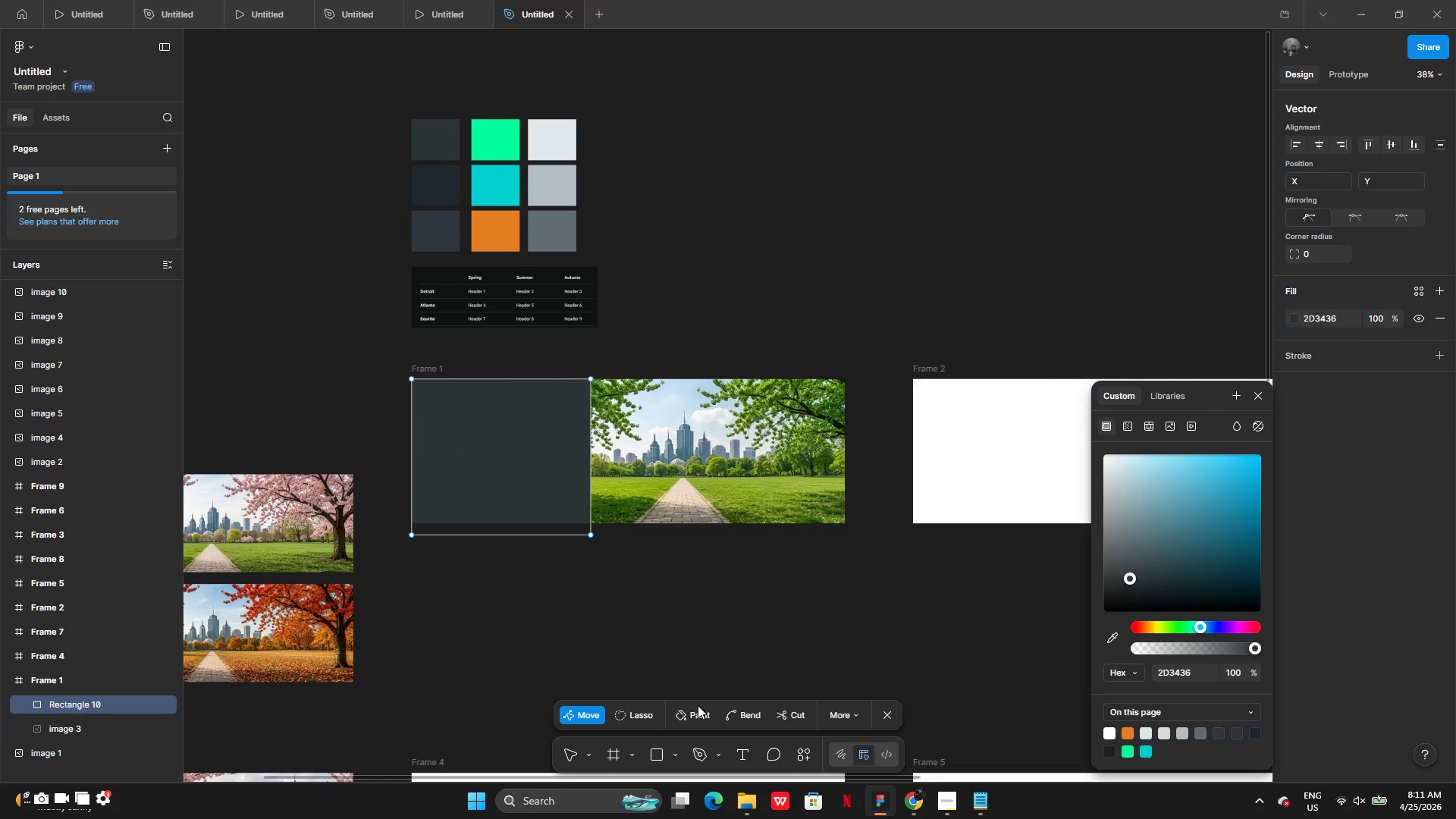 
left_click([733, 716])
 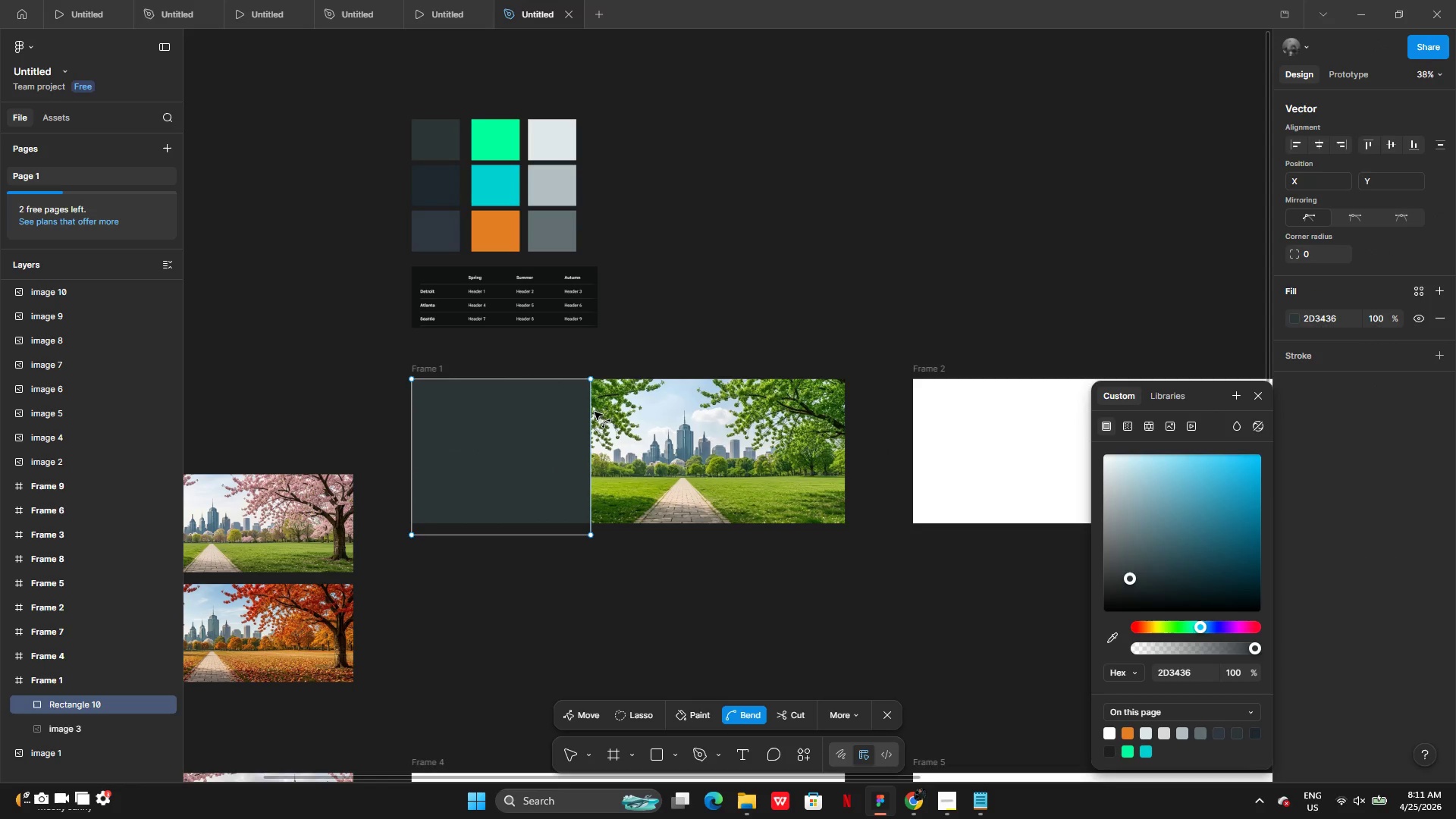 
left_click_drag(start_coordinate=[592, 410], to_coordinate=[574, 431])
 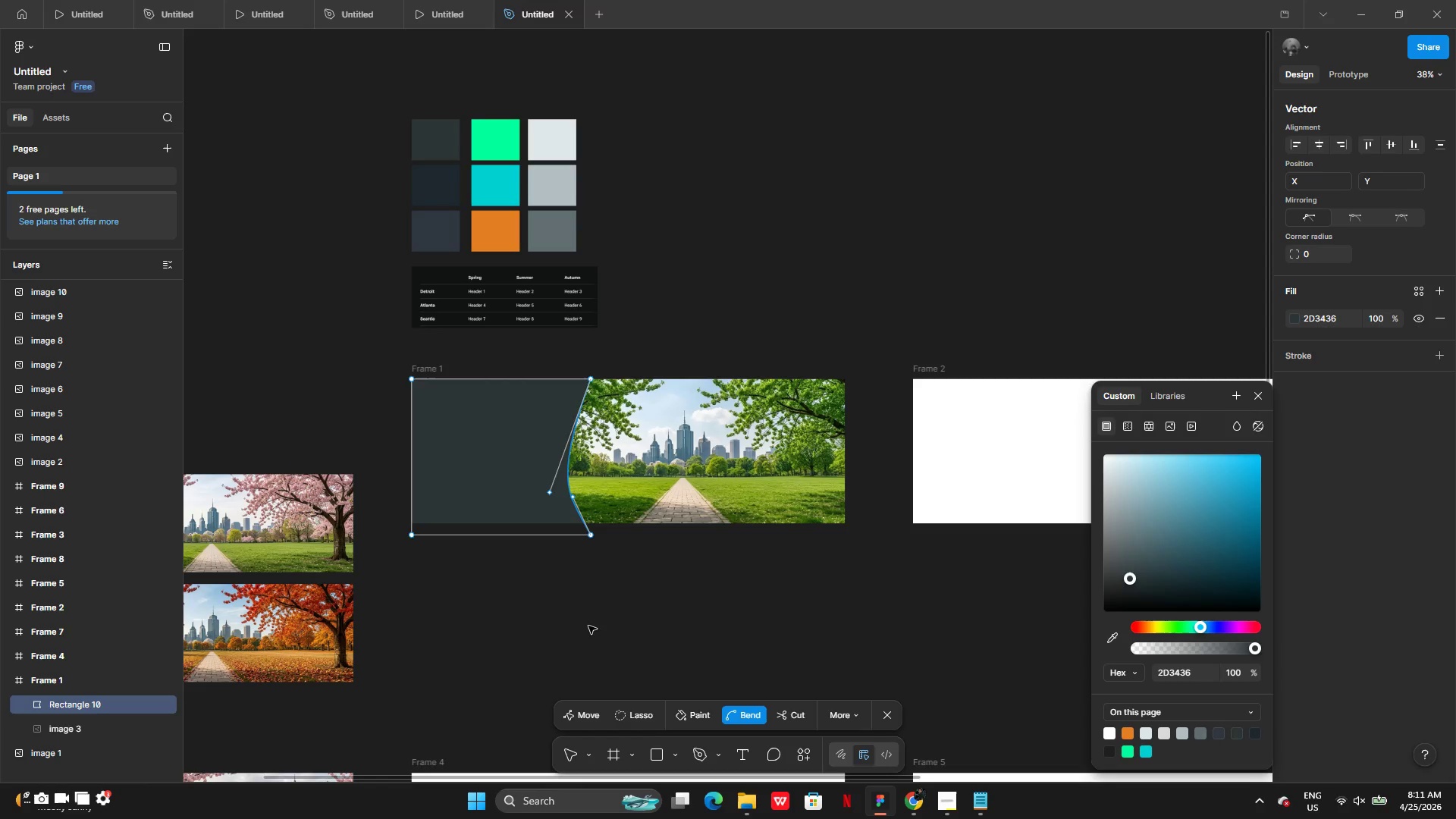 
left_click([579, 711])
 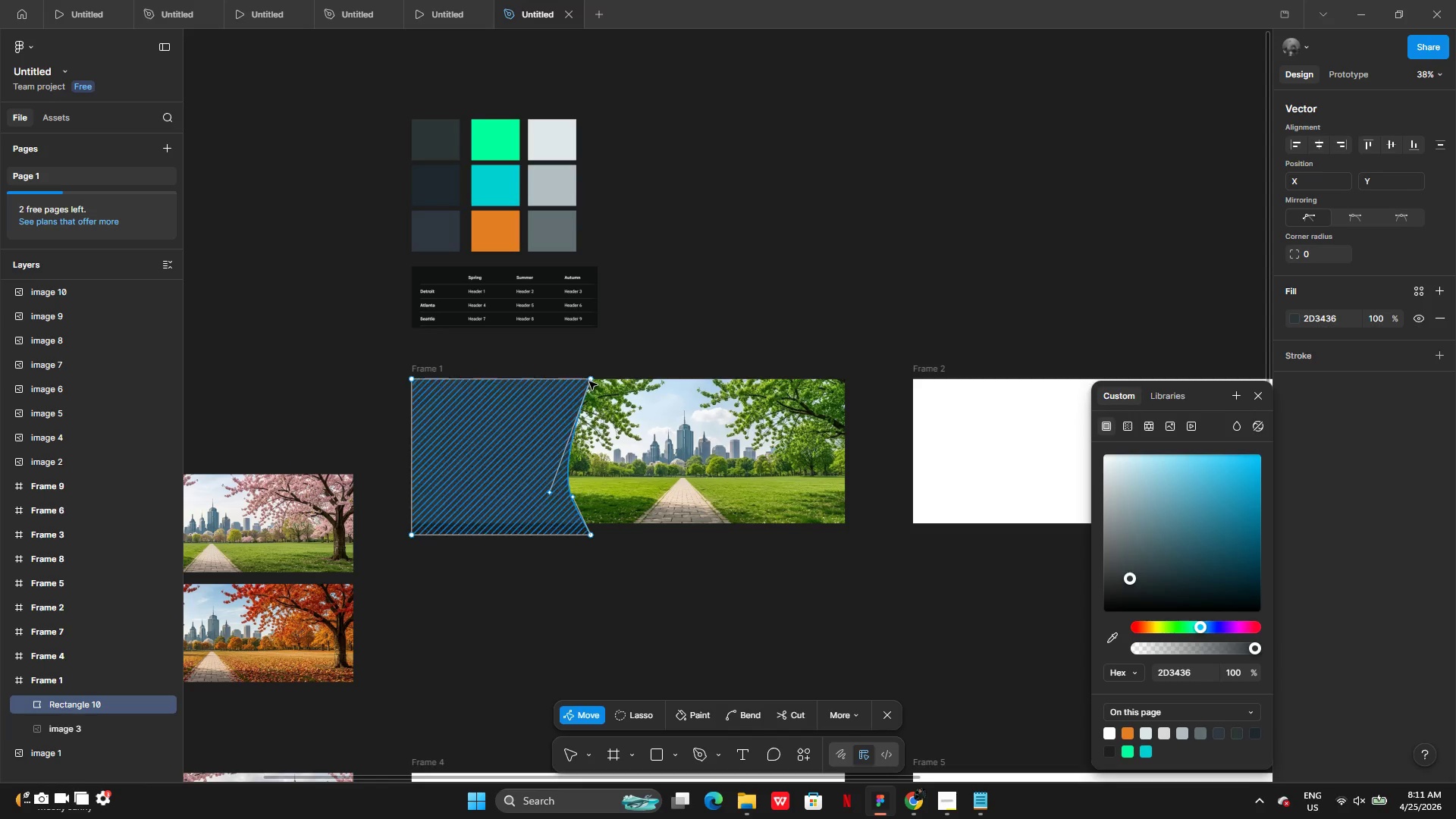 
left_click_drag(start_coordinate=[590, 379], to_coordinate=[553, 378])
 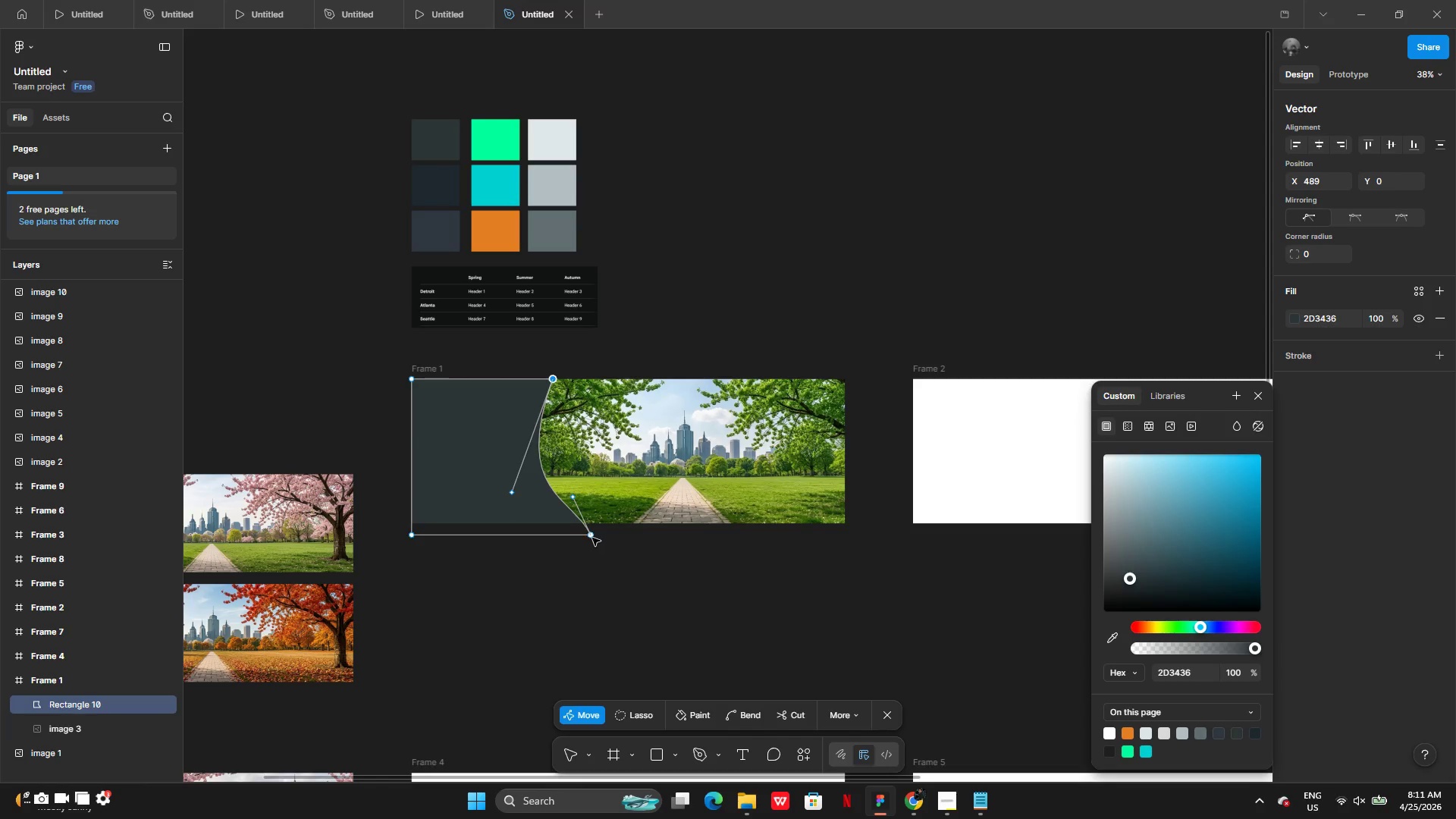 
left_click_drag(start_coordinate=[592, 536], to_coordinate=[613, 526])
 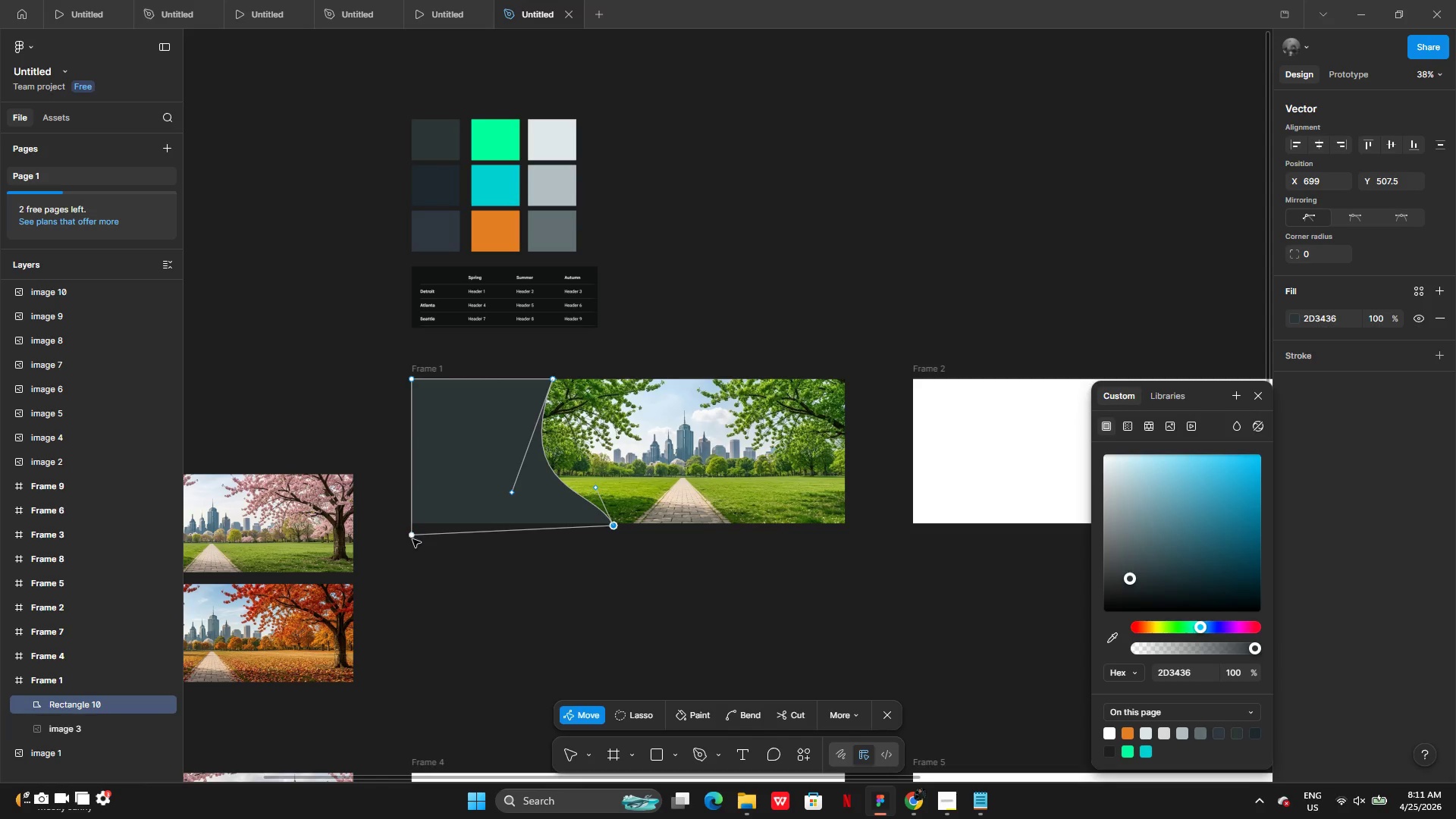 
left_click_drag(start_coordinate=[413, 537], to_coordinate=[410, 526])
 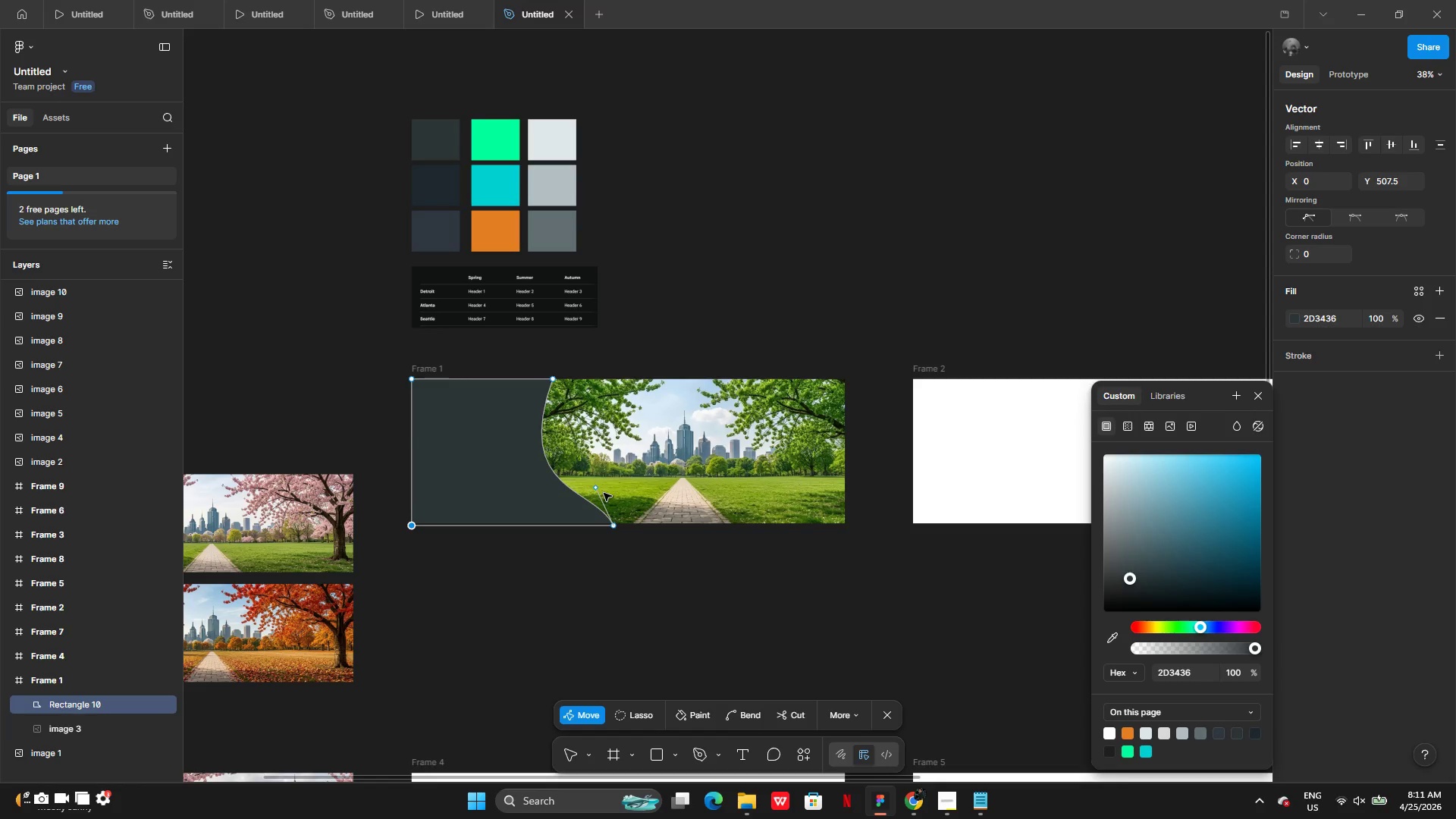 
left_click_drag(start_coordinate=[595, 490], to_coordinate=[553, 493])
 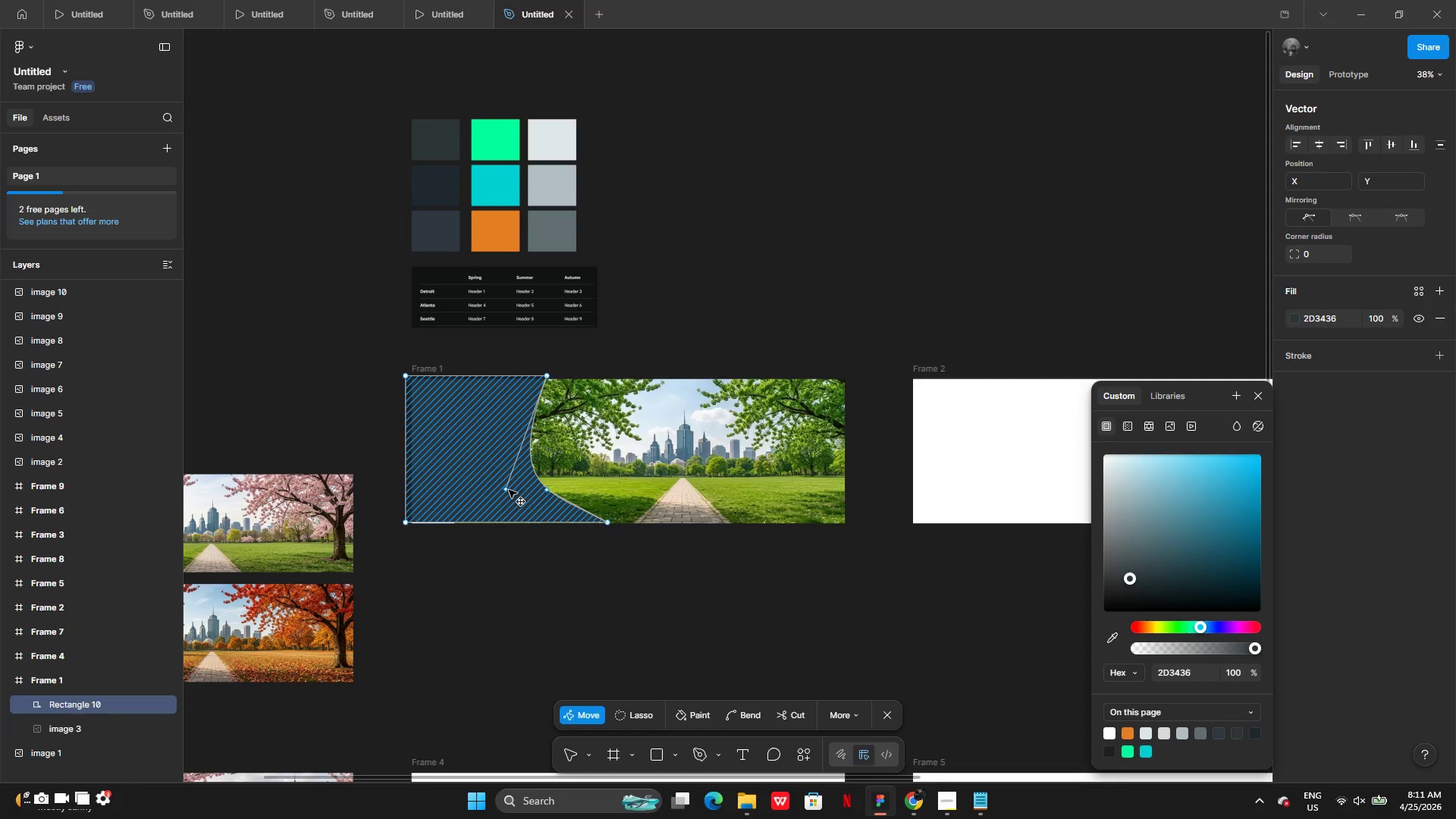 
wait(7.47)
 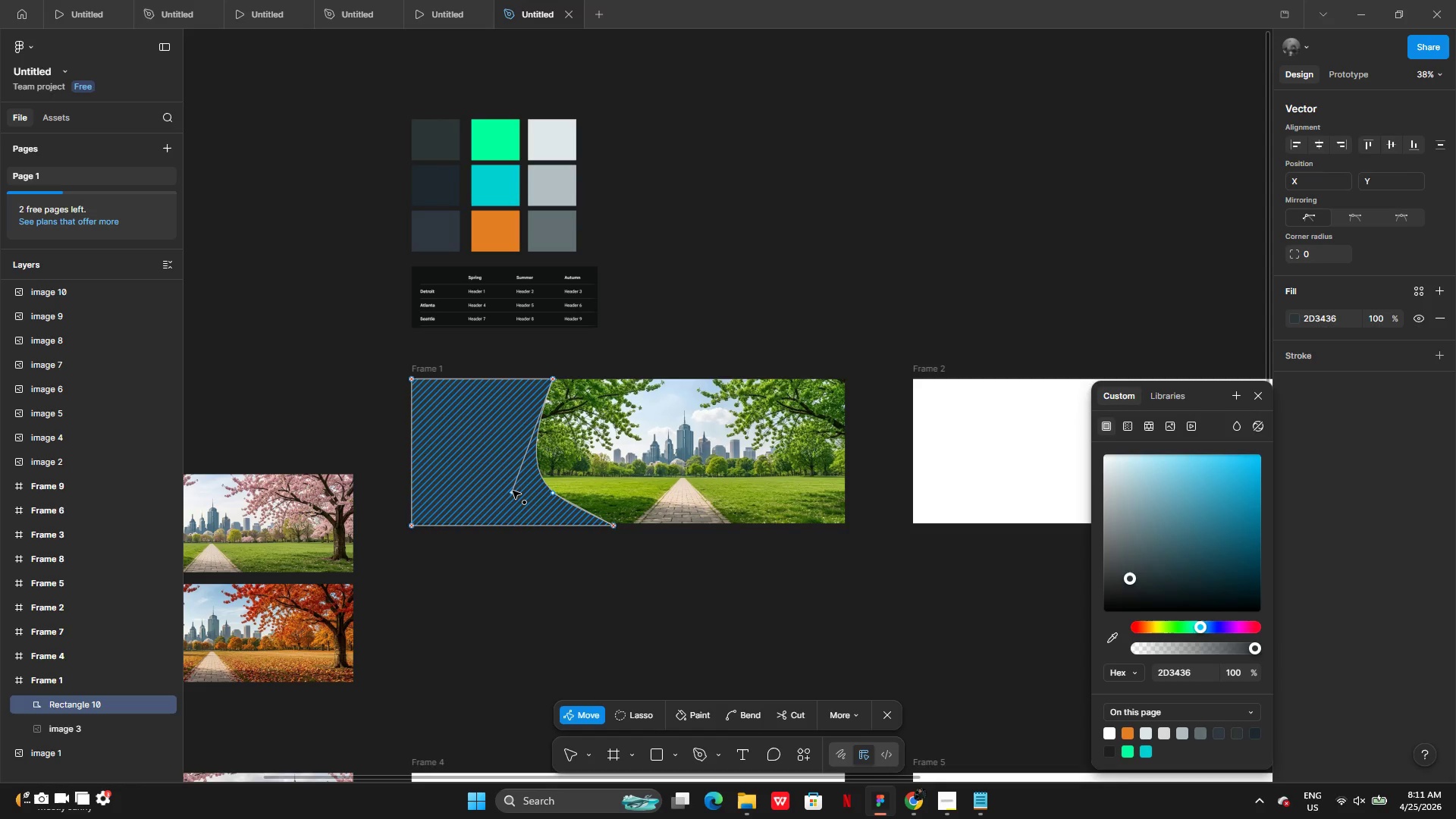 
left_click([513, 496])
 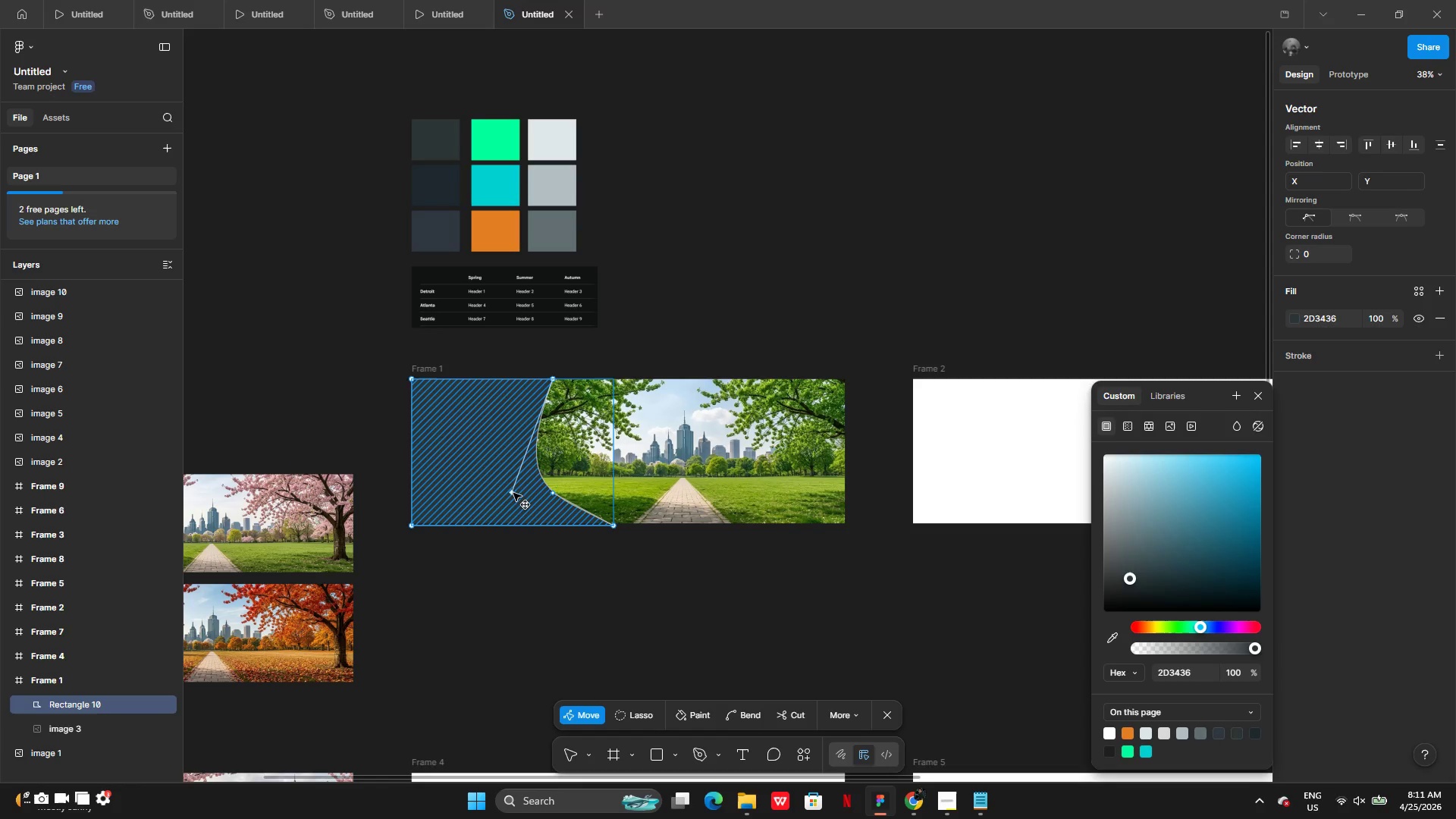 
double_click([513, 491])
 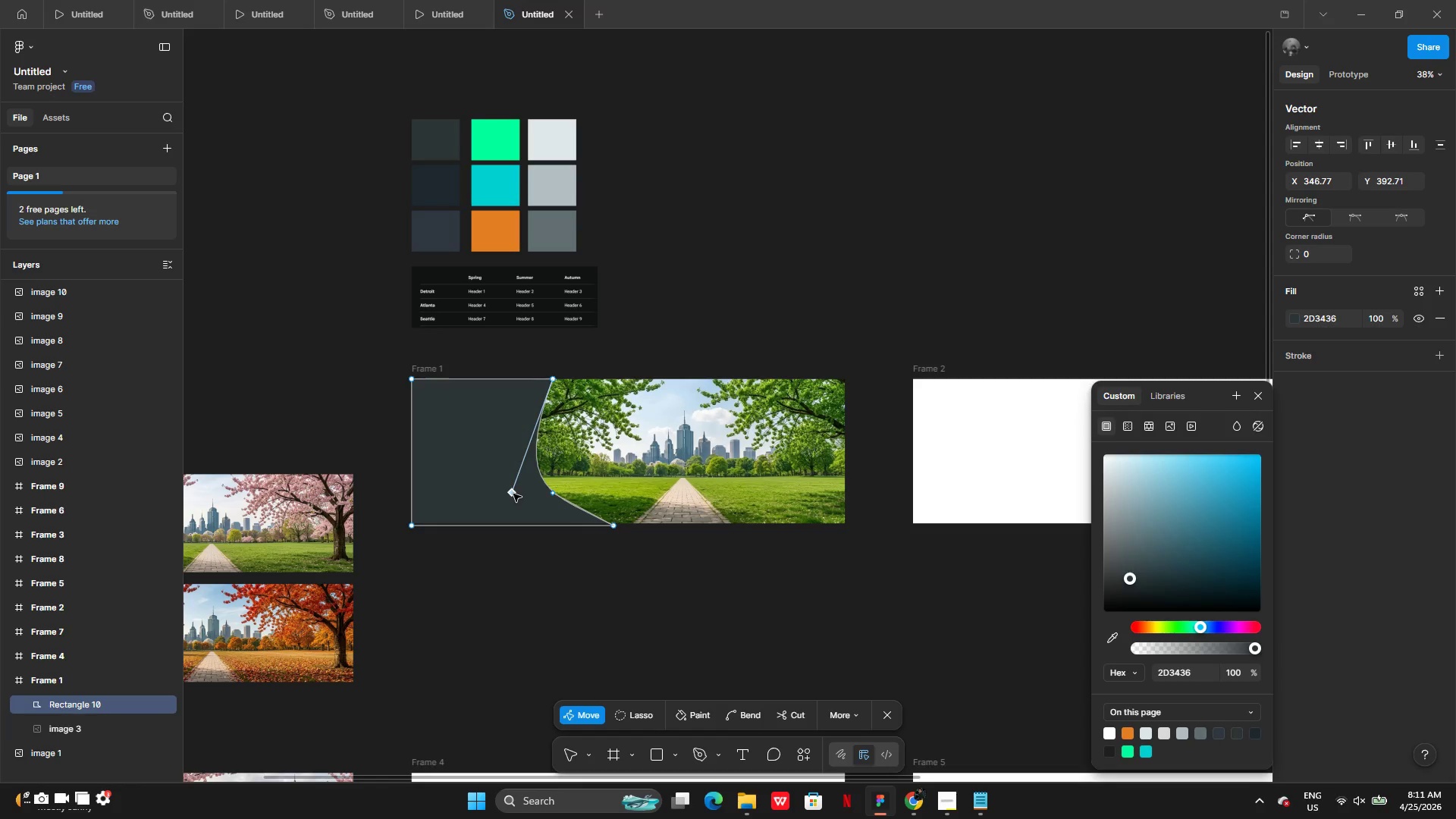 
left_click_drag(start_coordinate=[513, 494], to_coordinate=[483, 479])
 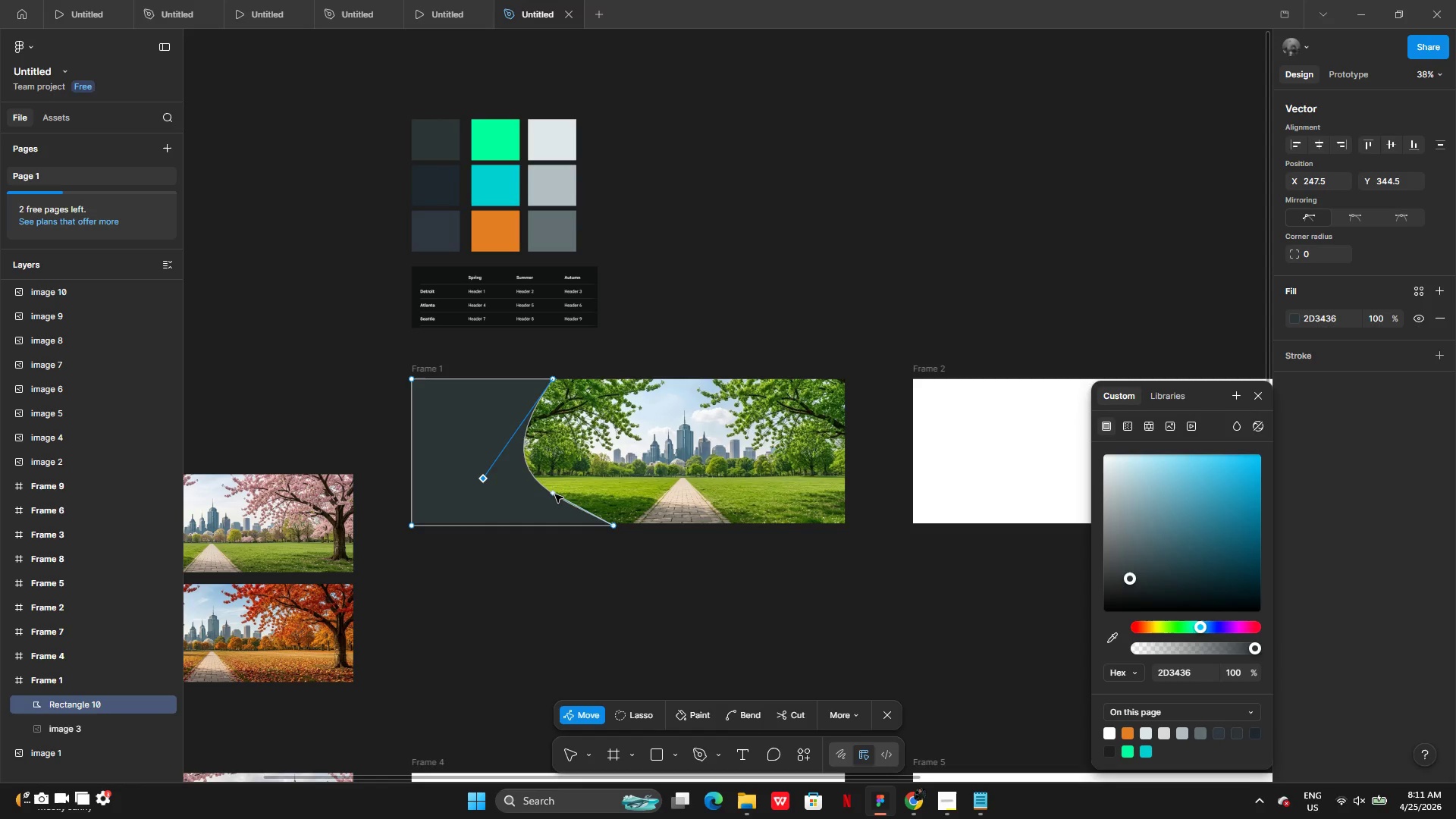 
left_click_drag(start_coordinate=[555, 494], to_coordinate=[554, 510])
 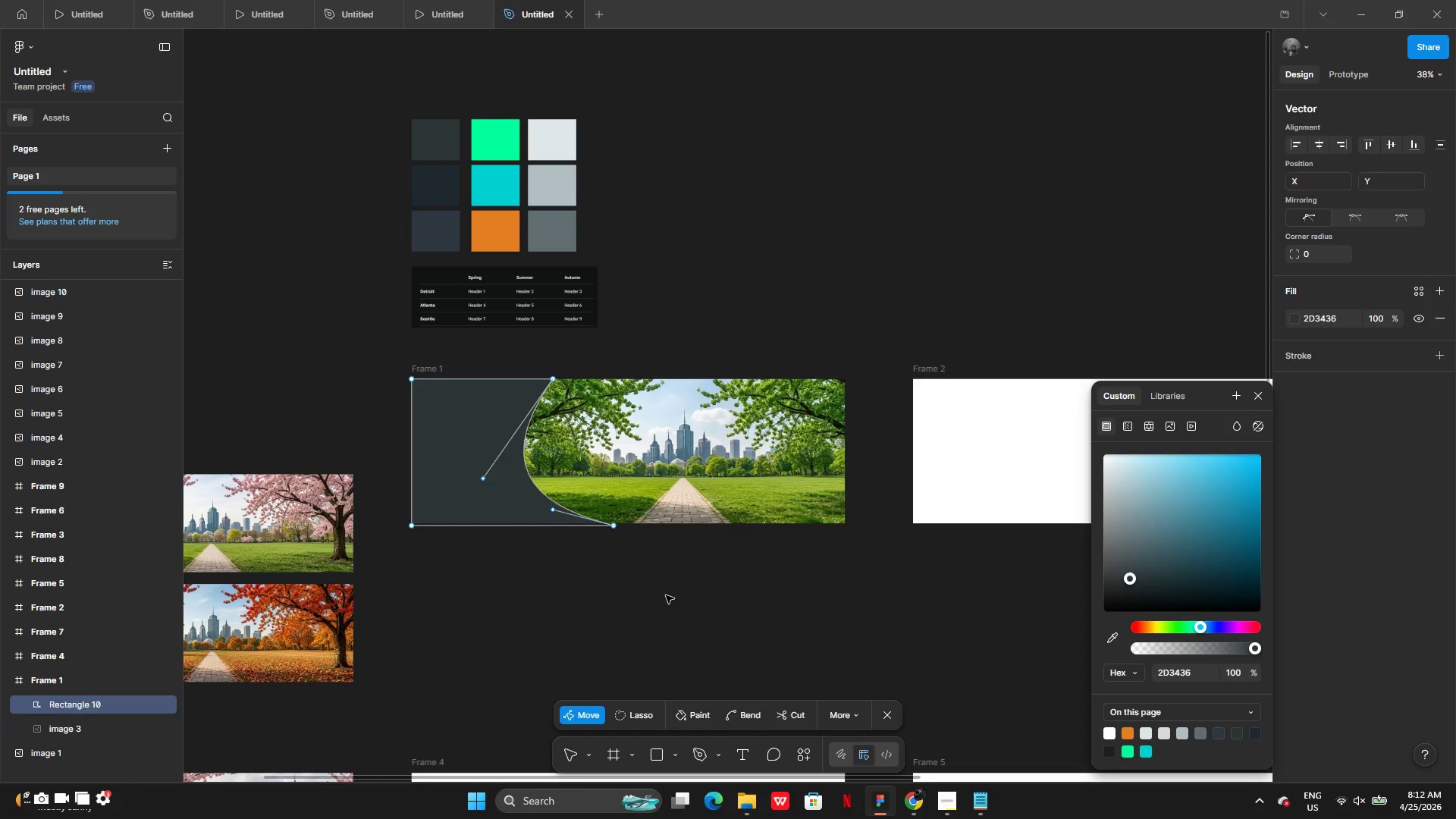 
double_click([666, 595])
 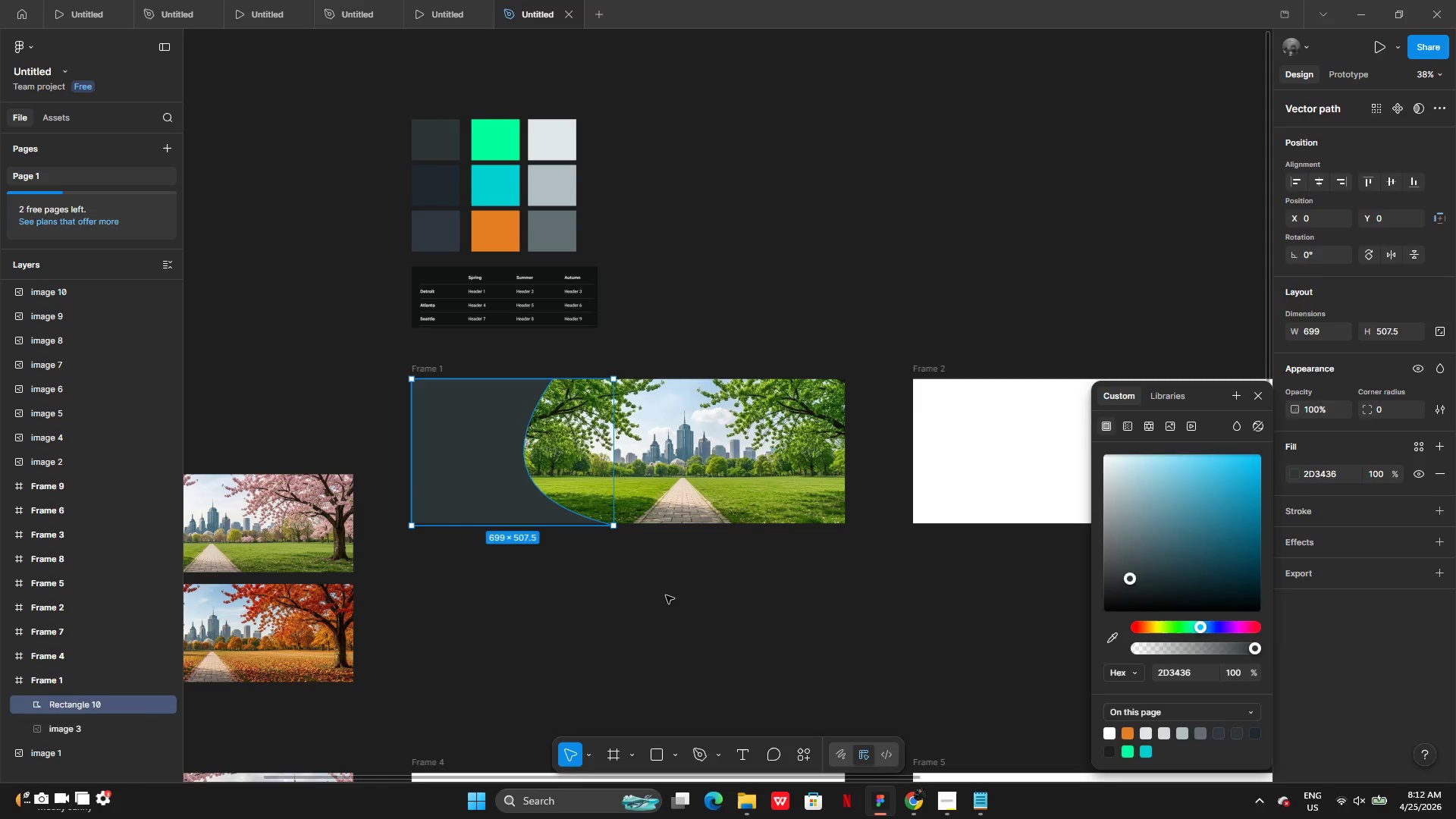 
triple_click([666, 595])
 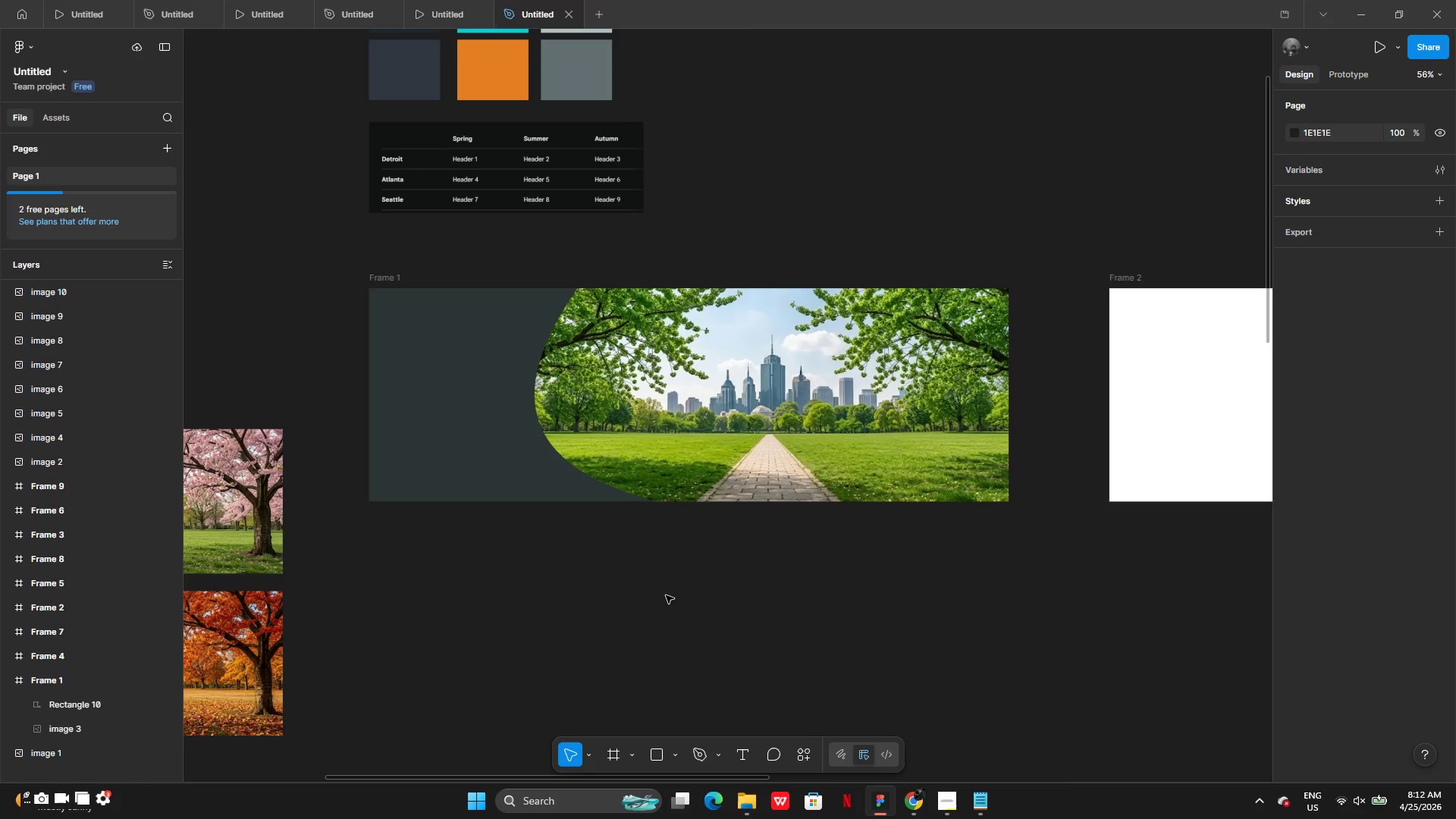 
wait(14.27)
 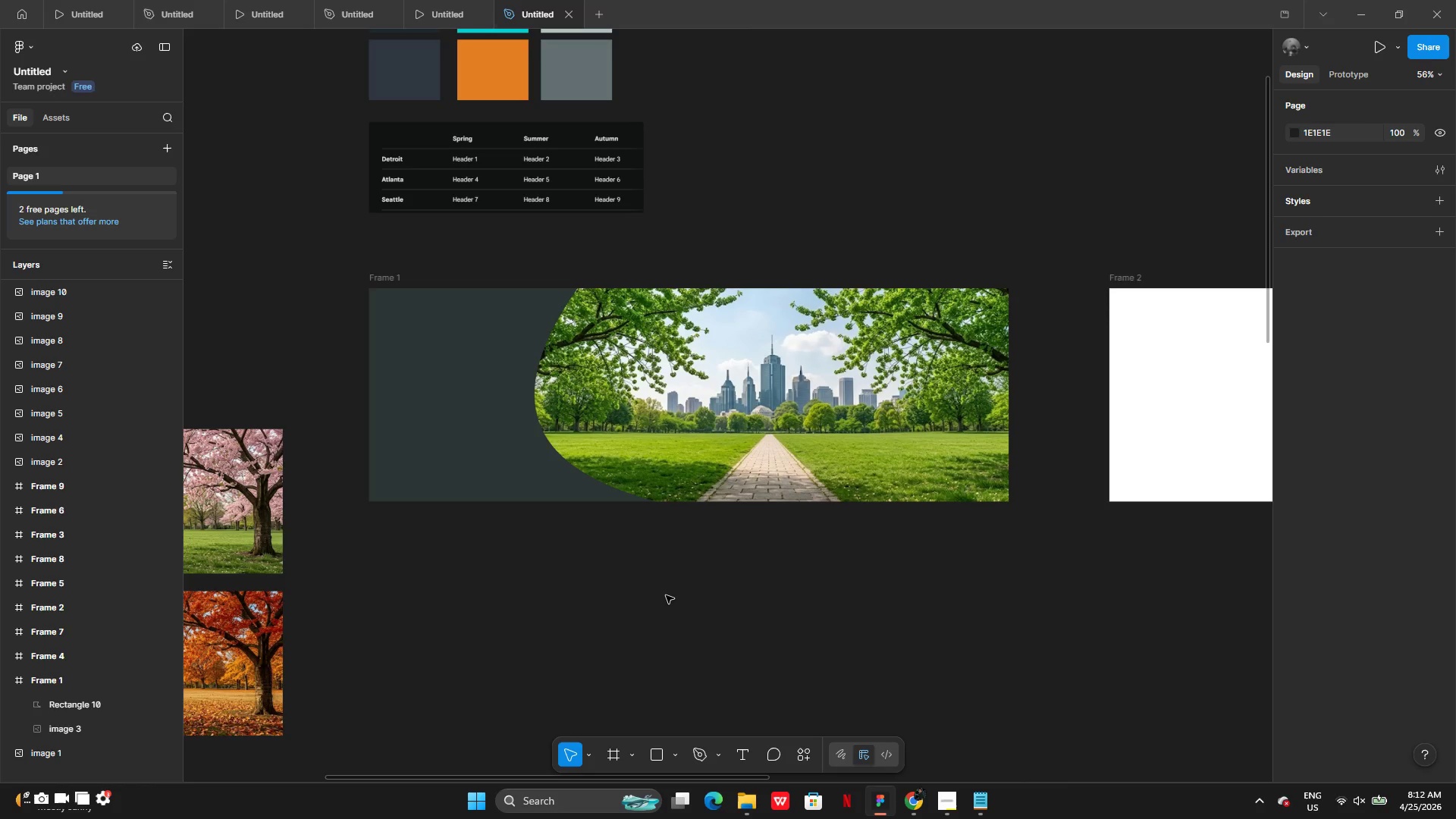 
left_click([444, 394])
 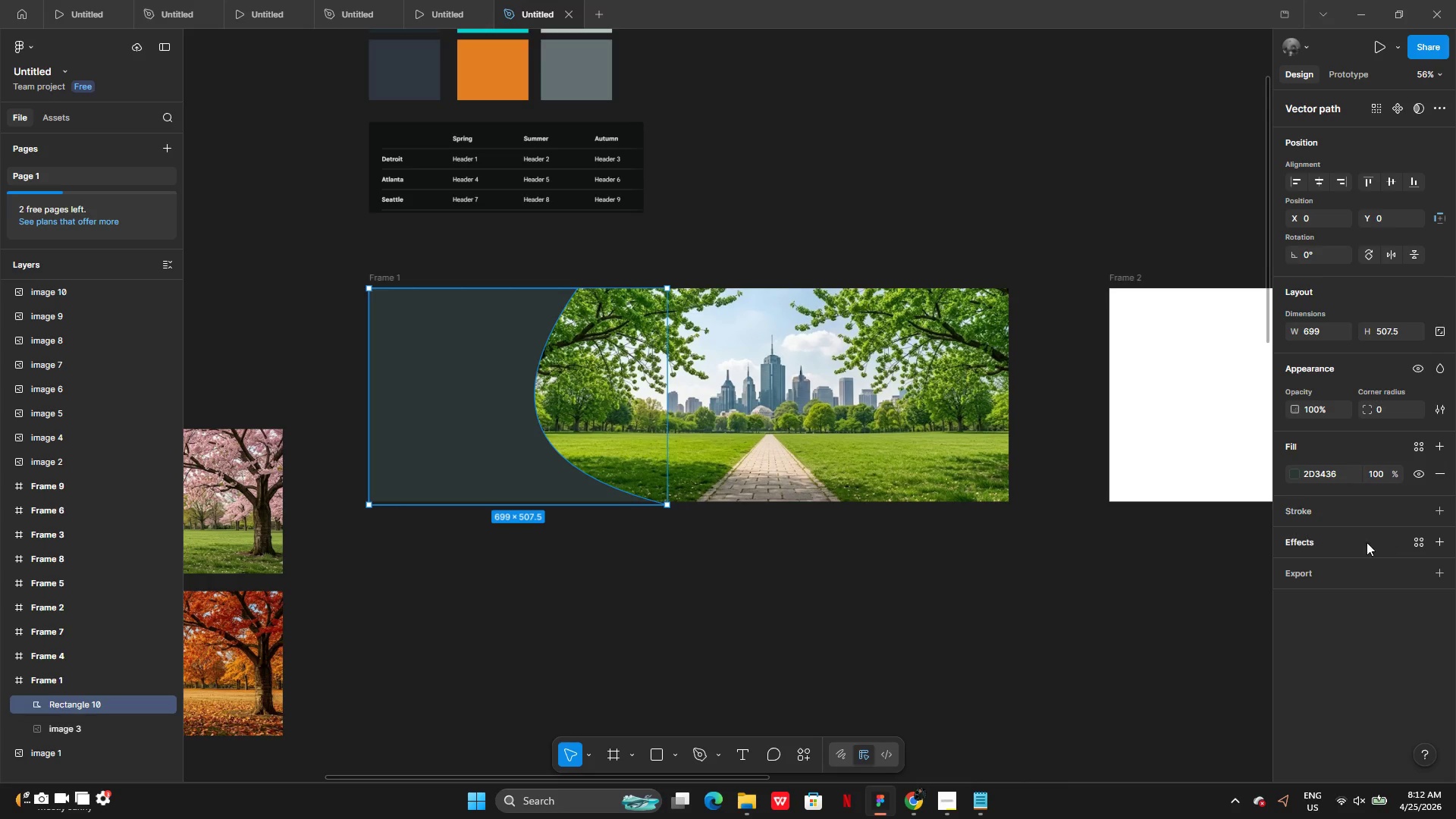 
left_click([1442, 547])
 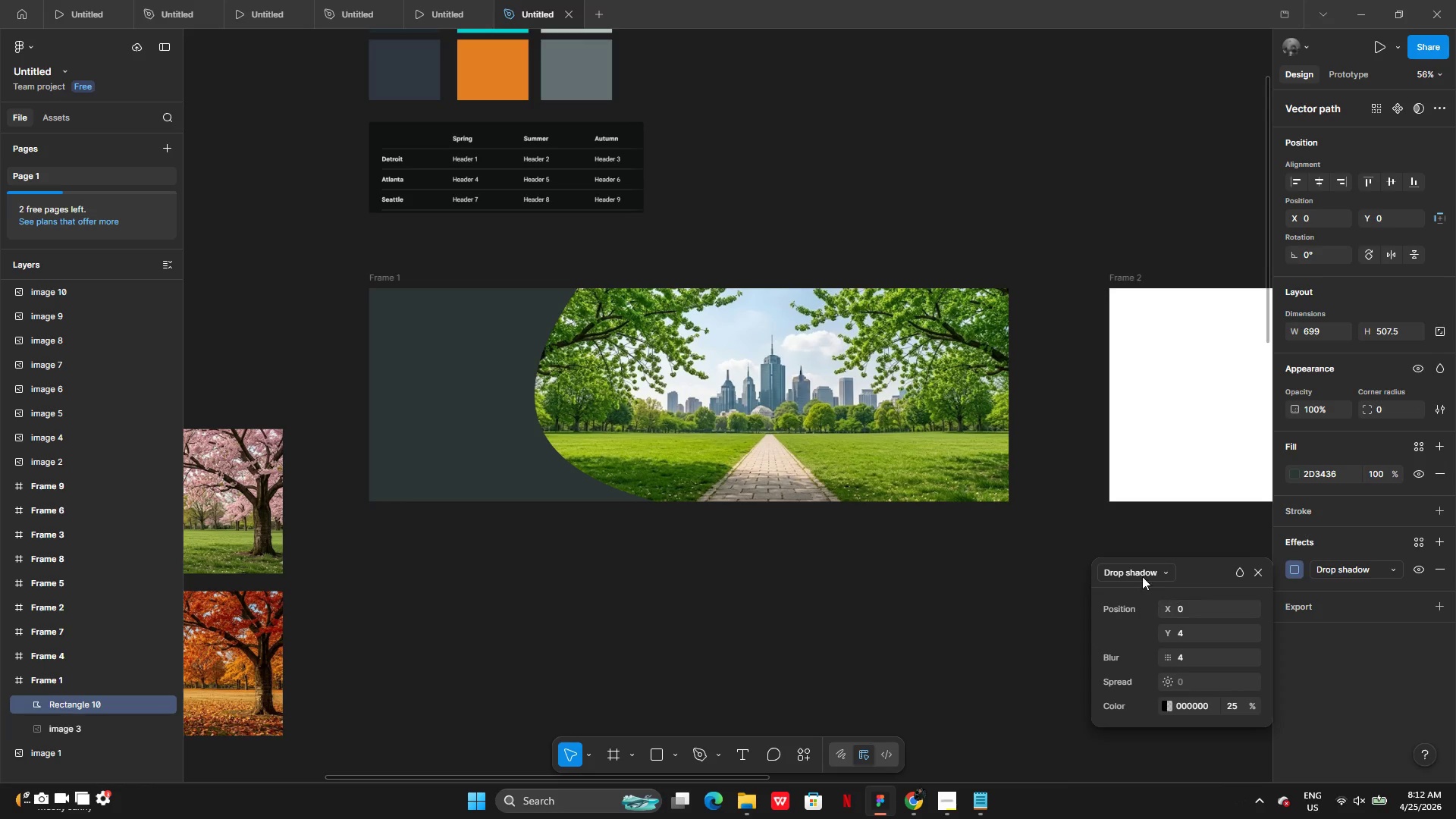 
left_click([1142, 576])
 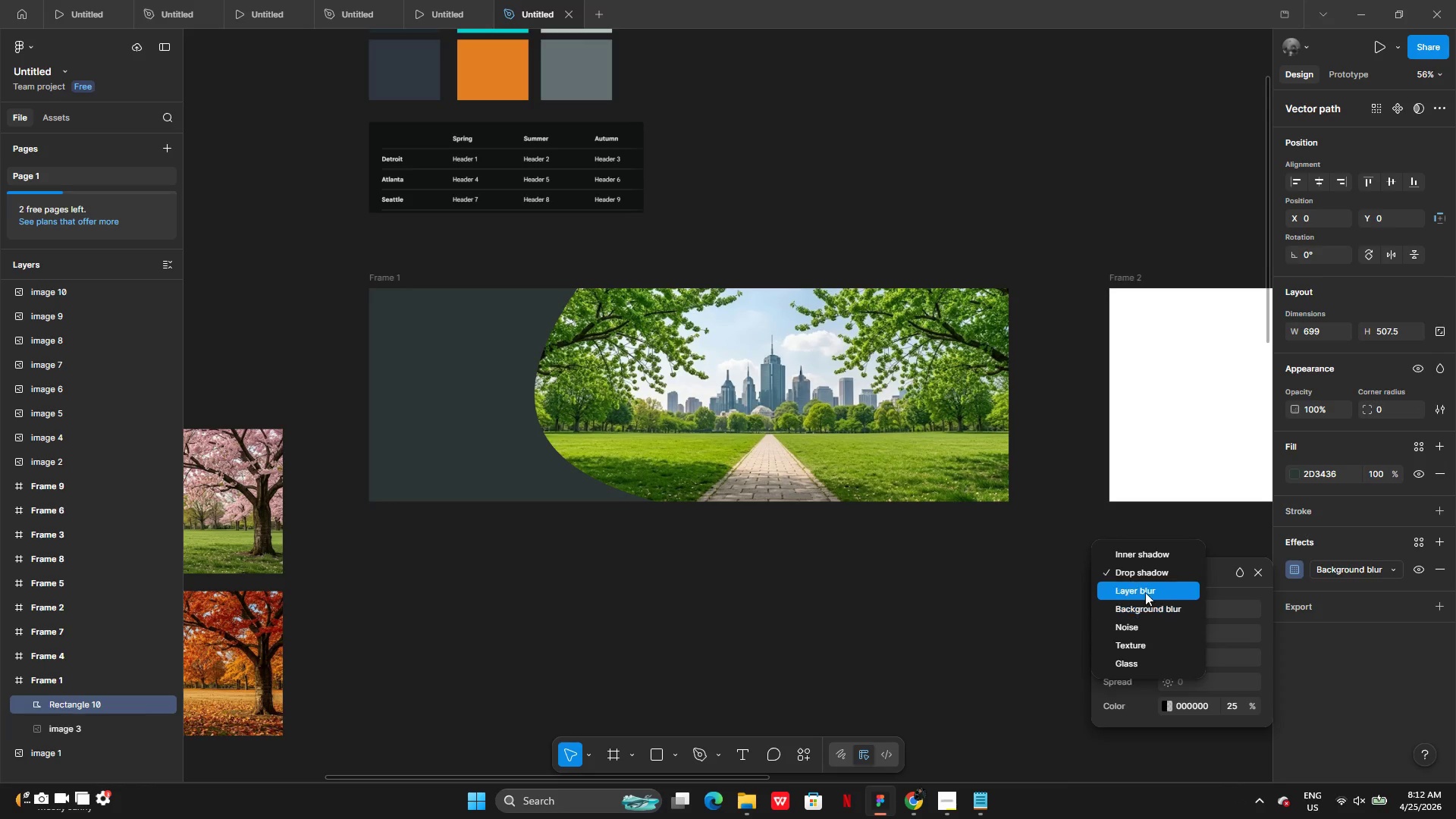 
left_click([1144, 592])
 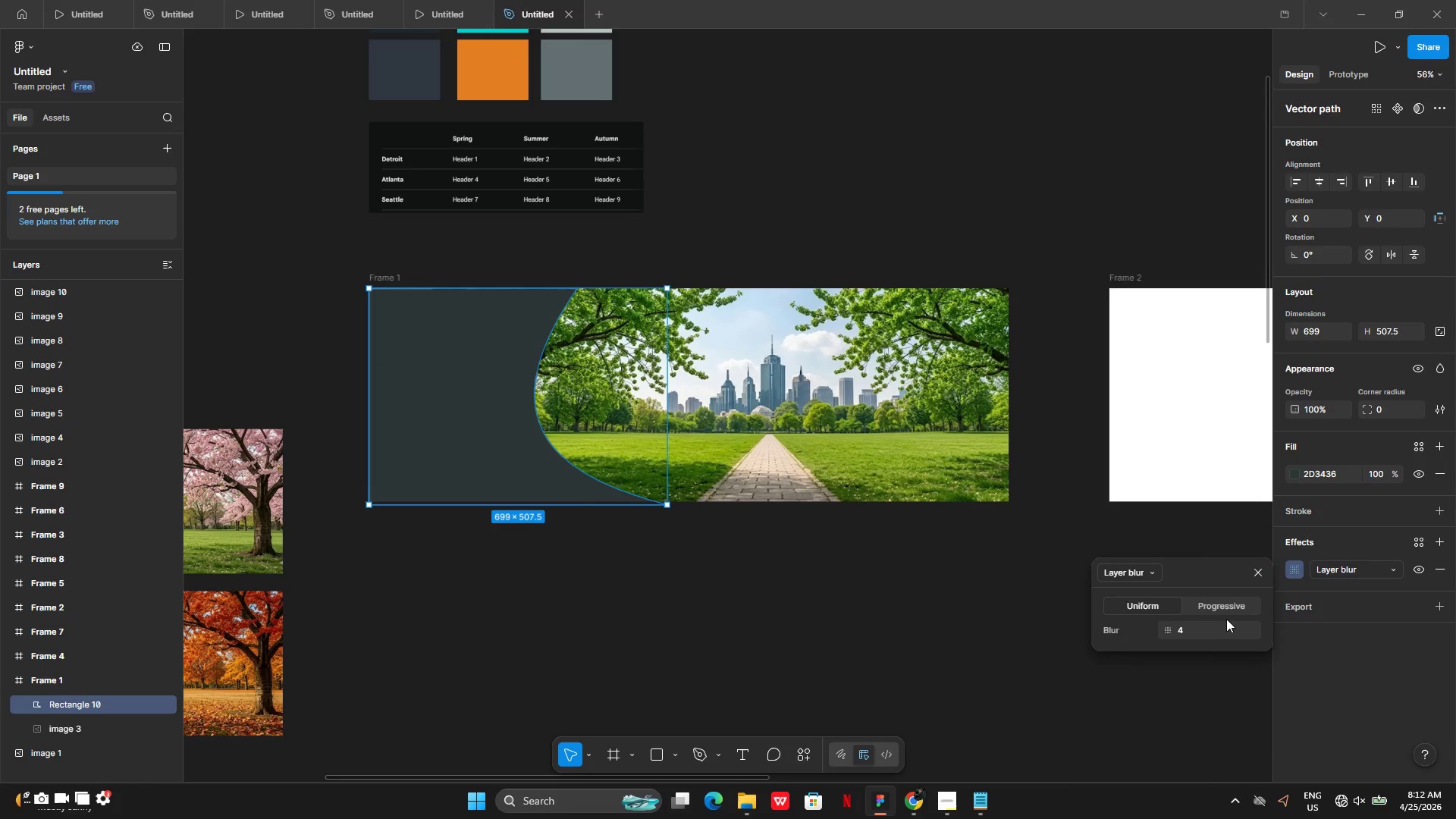 
left_click([1199, 626])
 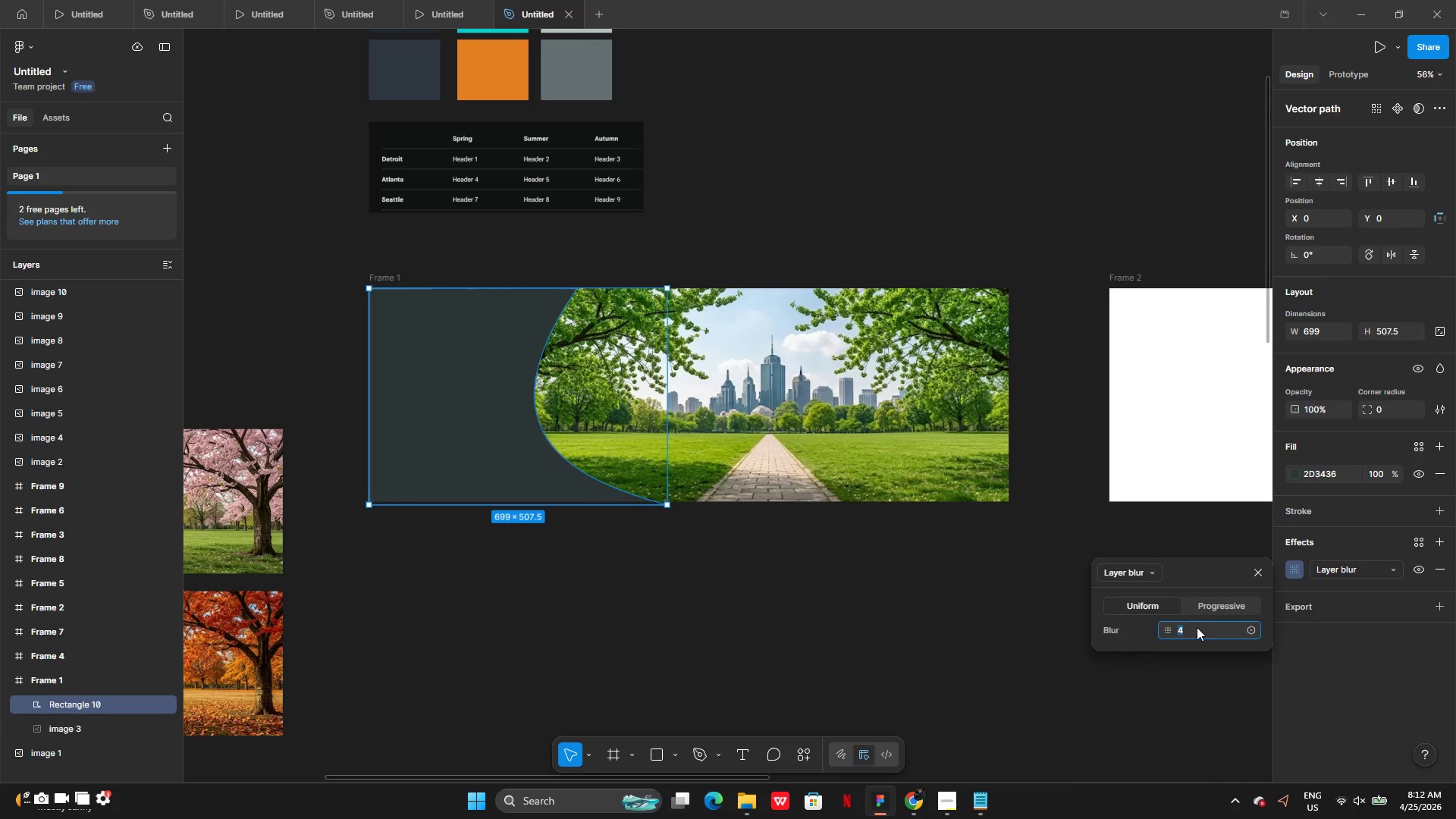 
type(50)
 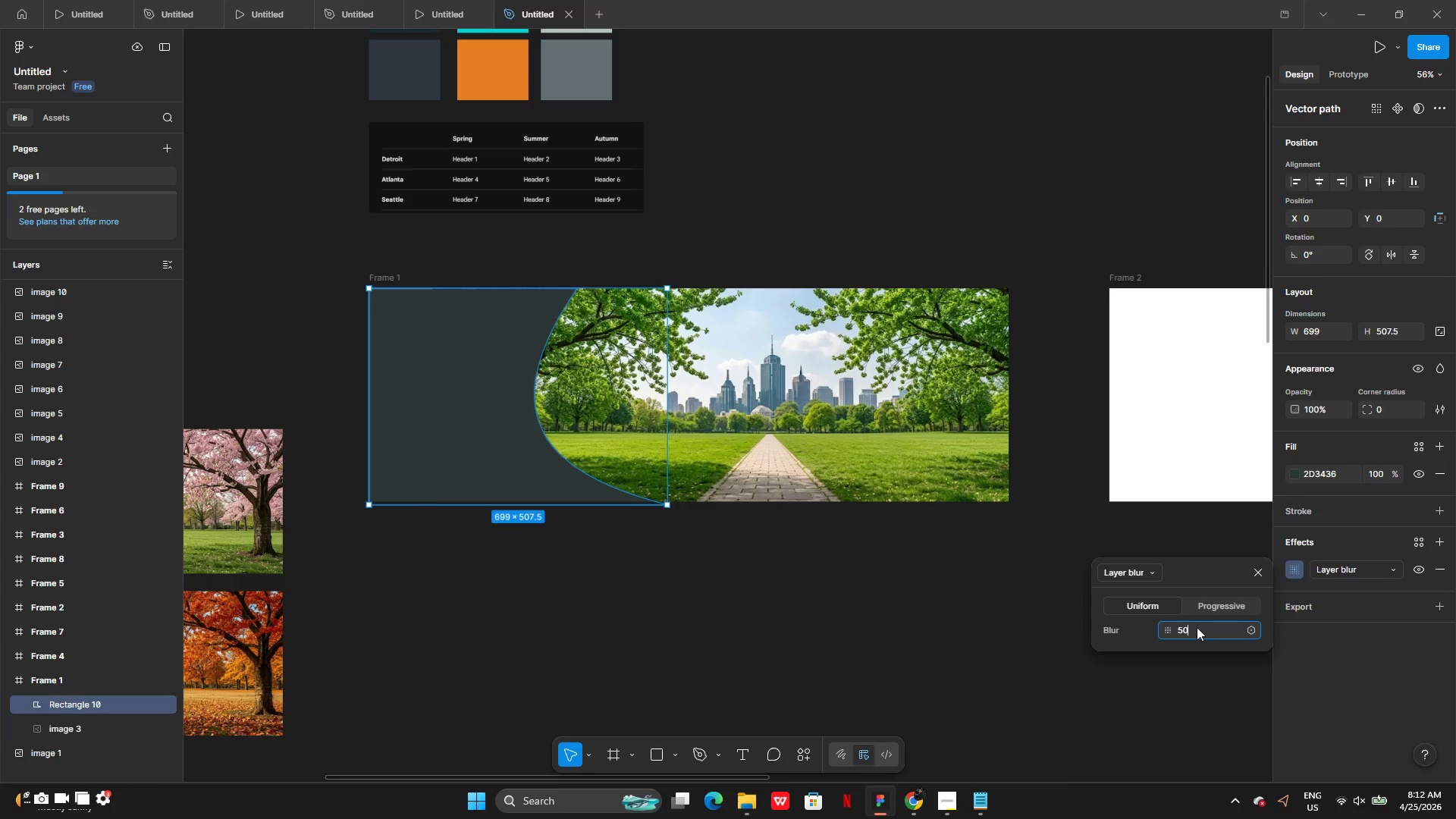 
key(Enter)
 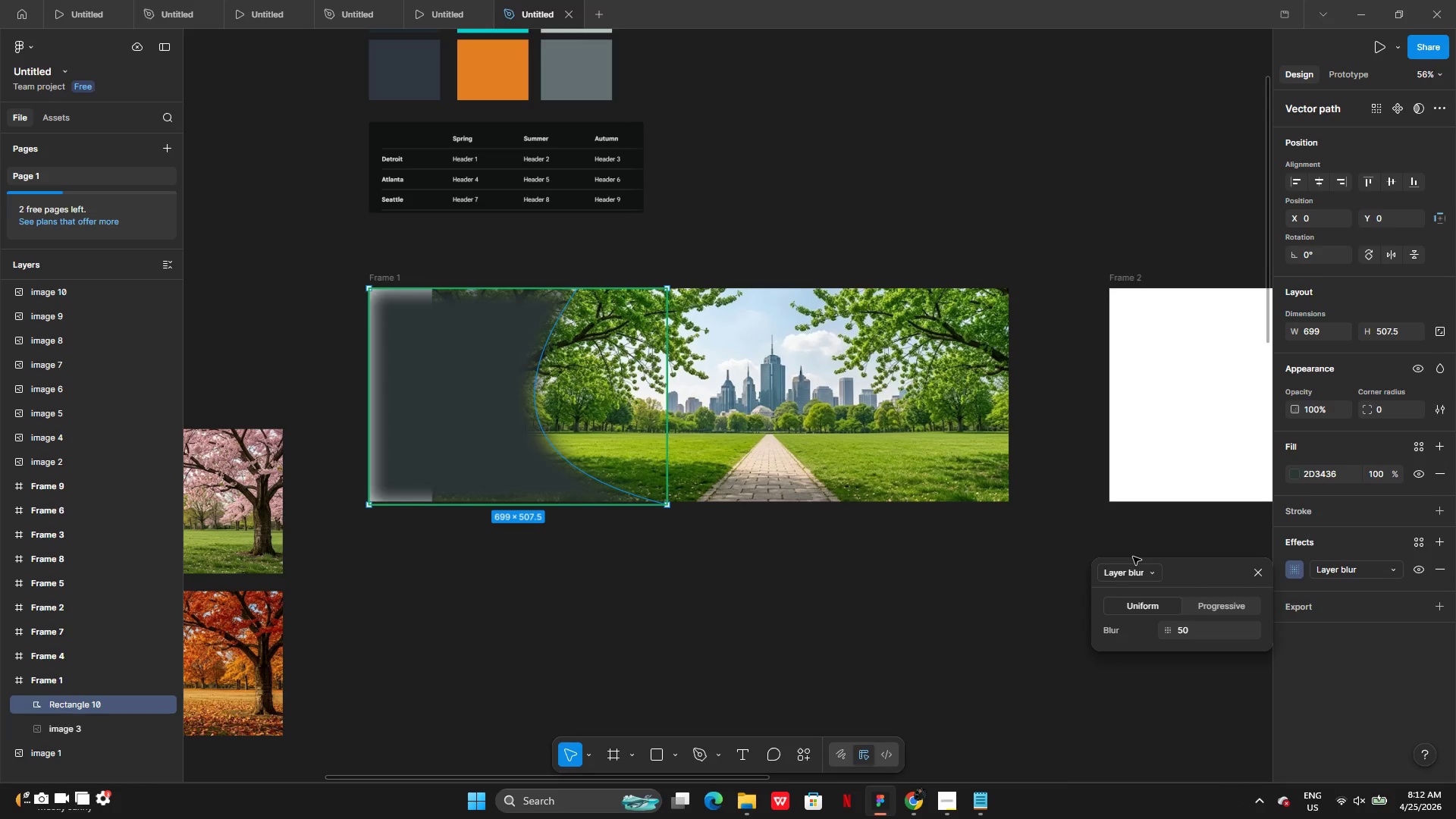 
key(Control+Z)
 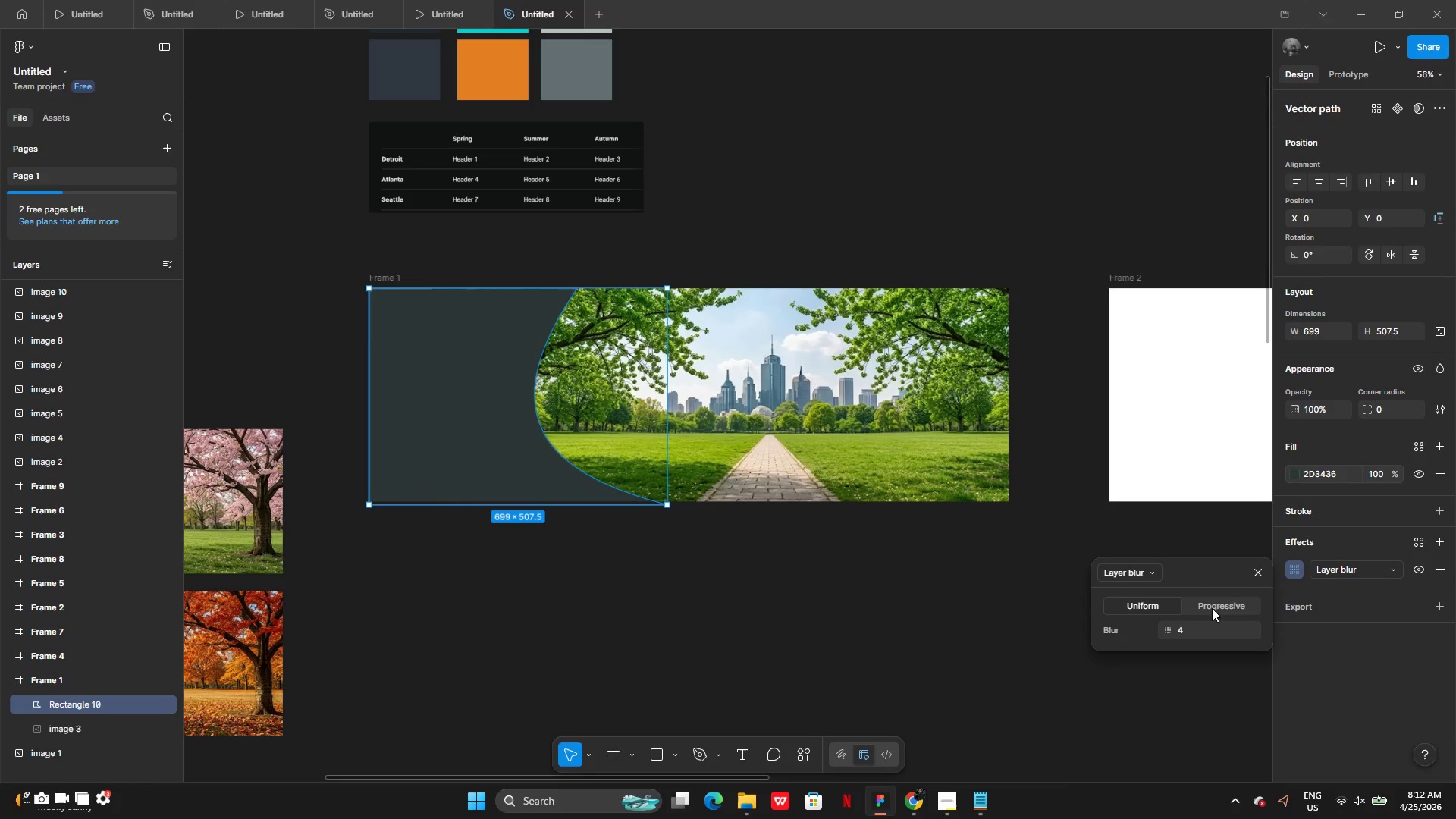 
left_click([1210, 607])
 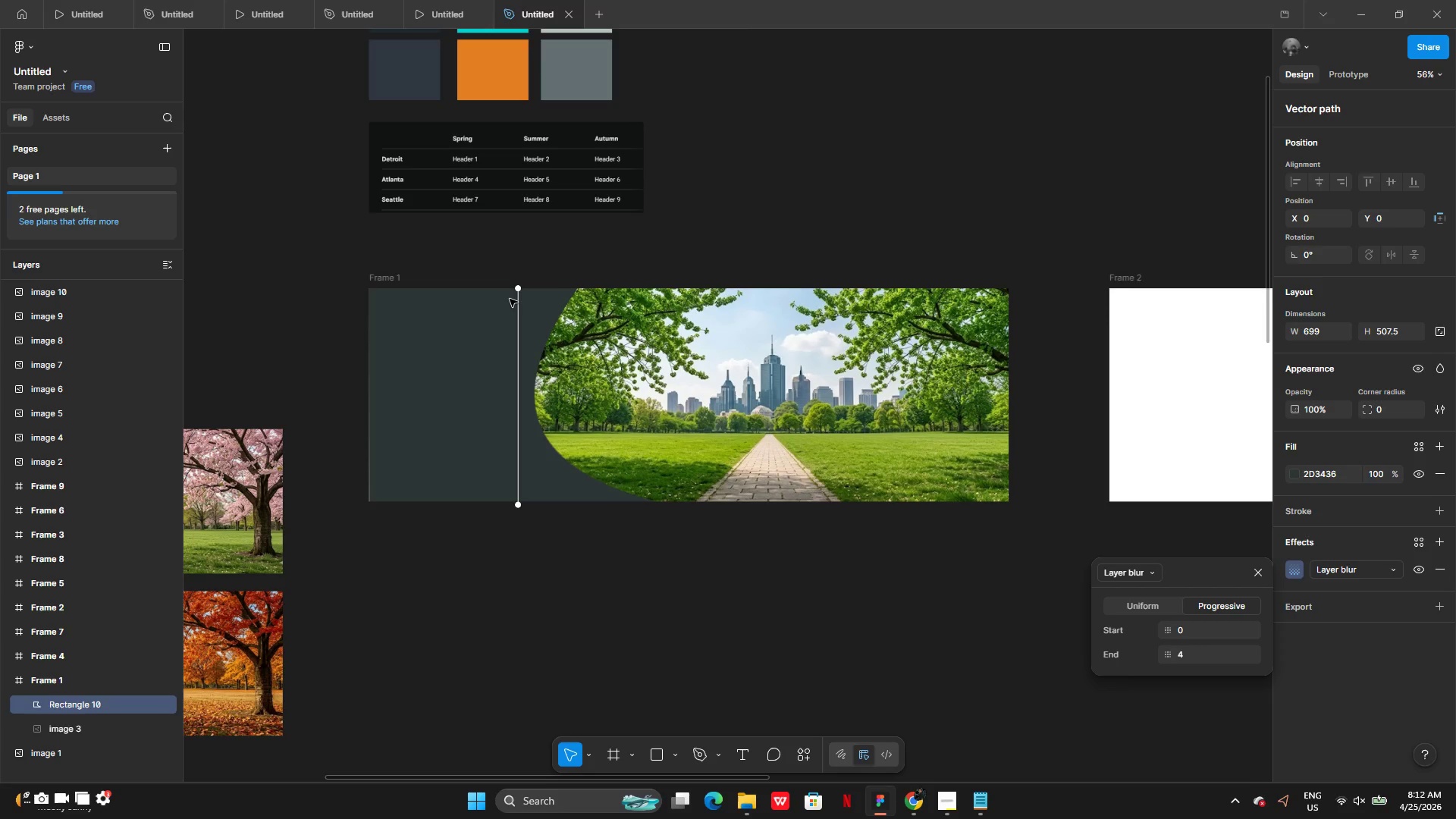 
left_click_drag(start_coordinate=[516, 289], to_coordinate=[369, 416])
 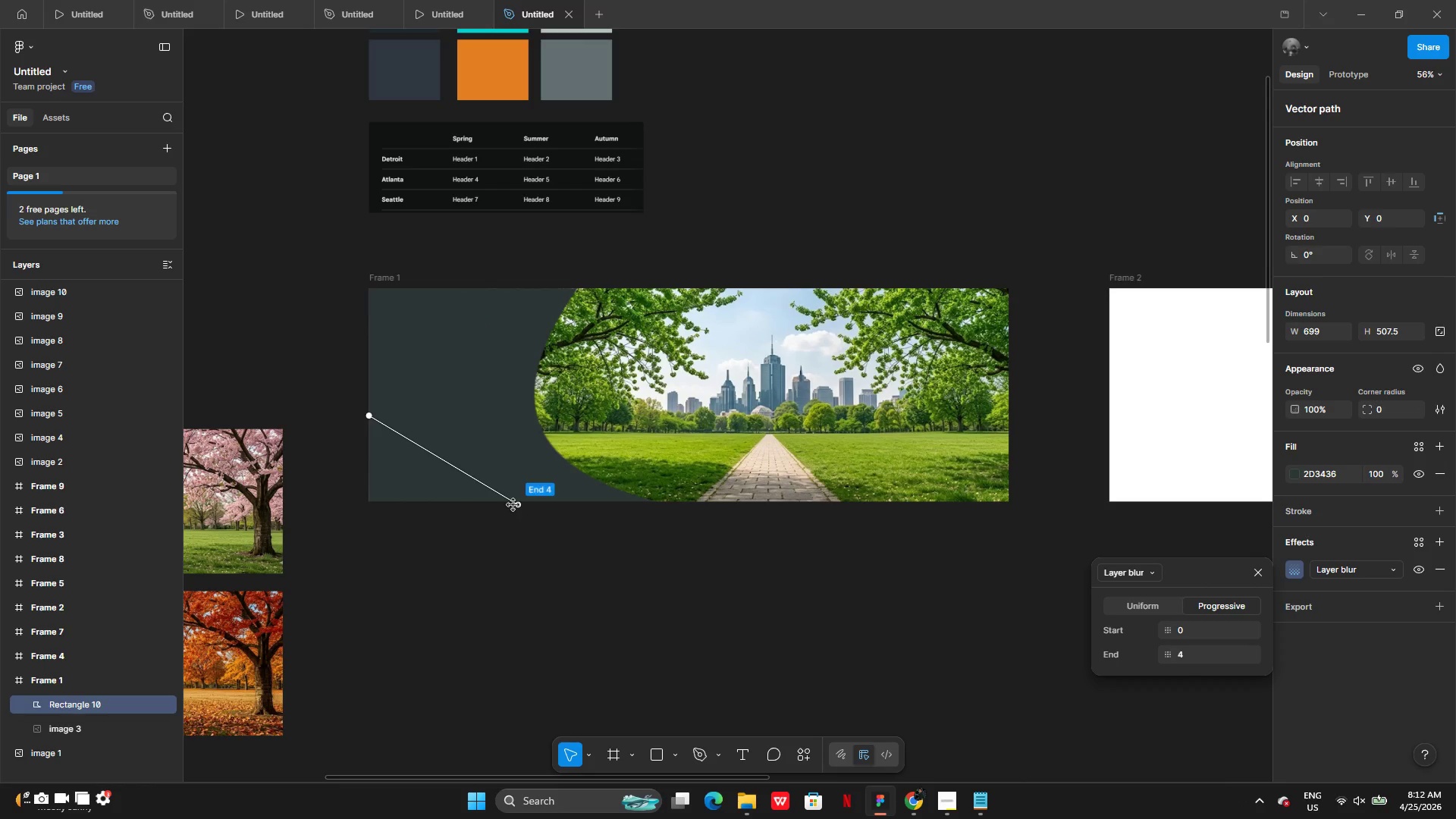 
left_click_drag(start_coordinate=[513, 505], to_coordinate=[575, 399])
 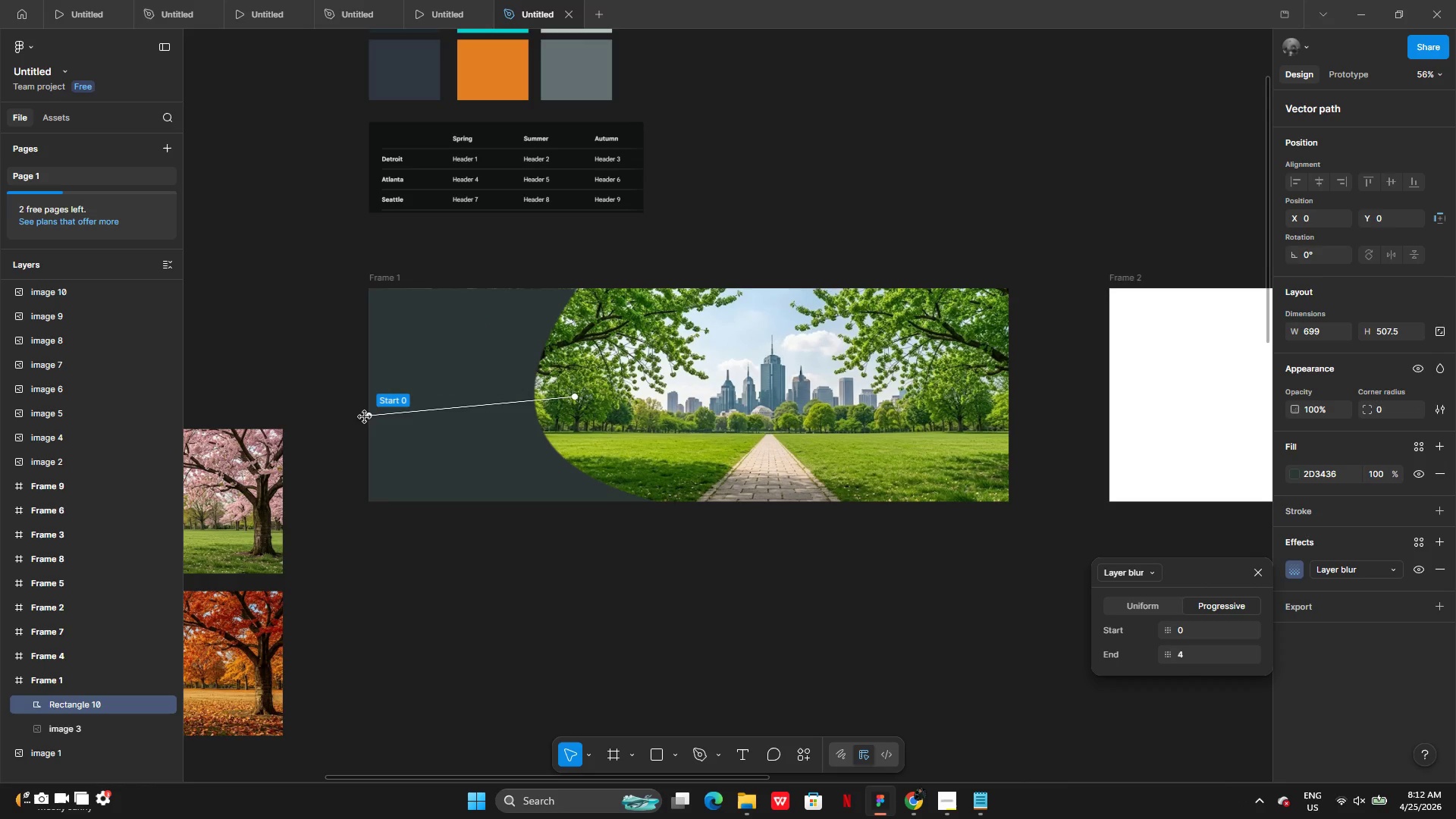 
left_click_drag(start_coordinate=[366, 416], to_coordinate=[367, 397])
 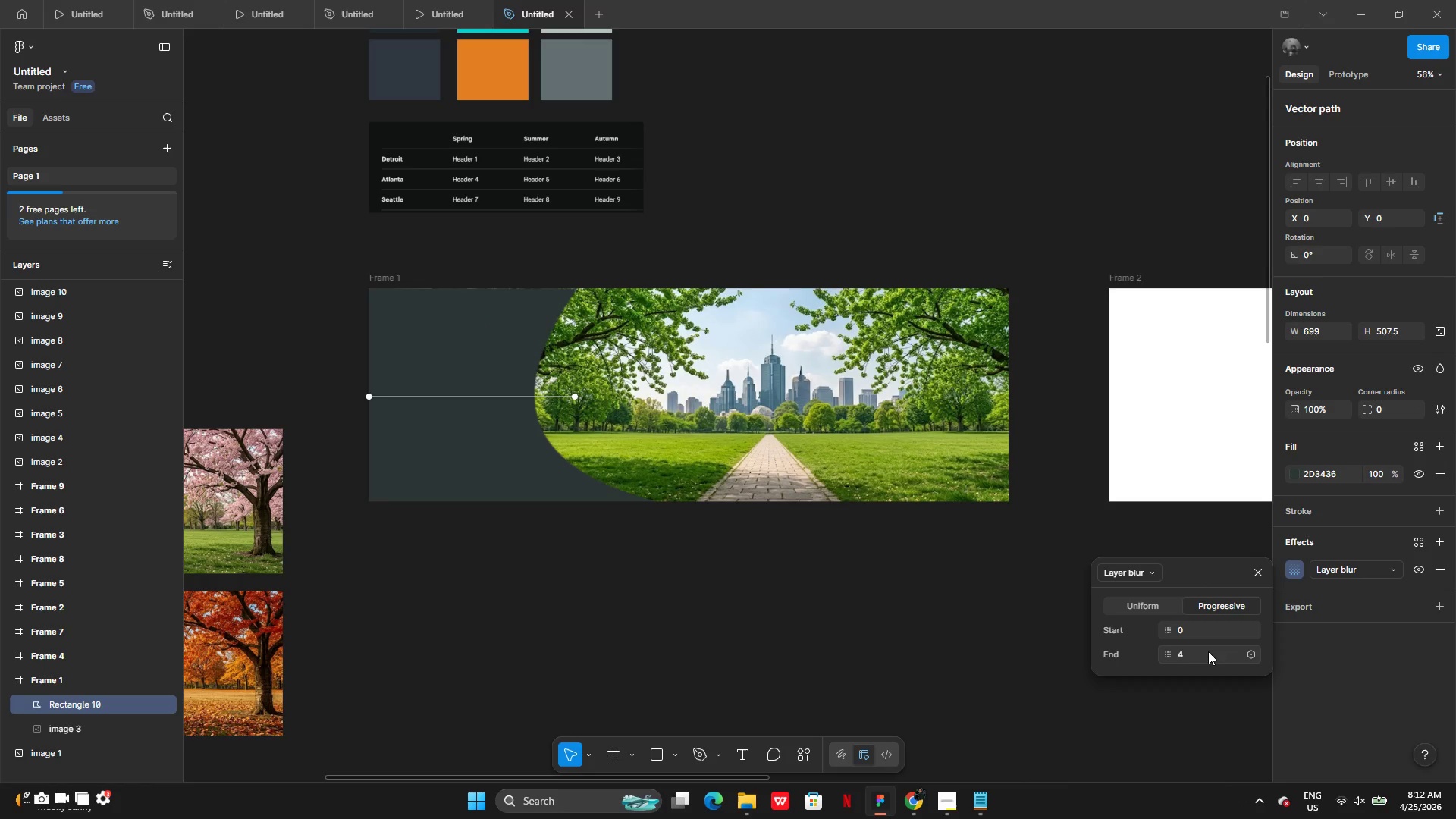 
left_click([1207, 653])
 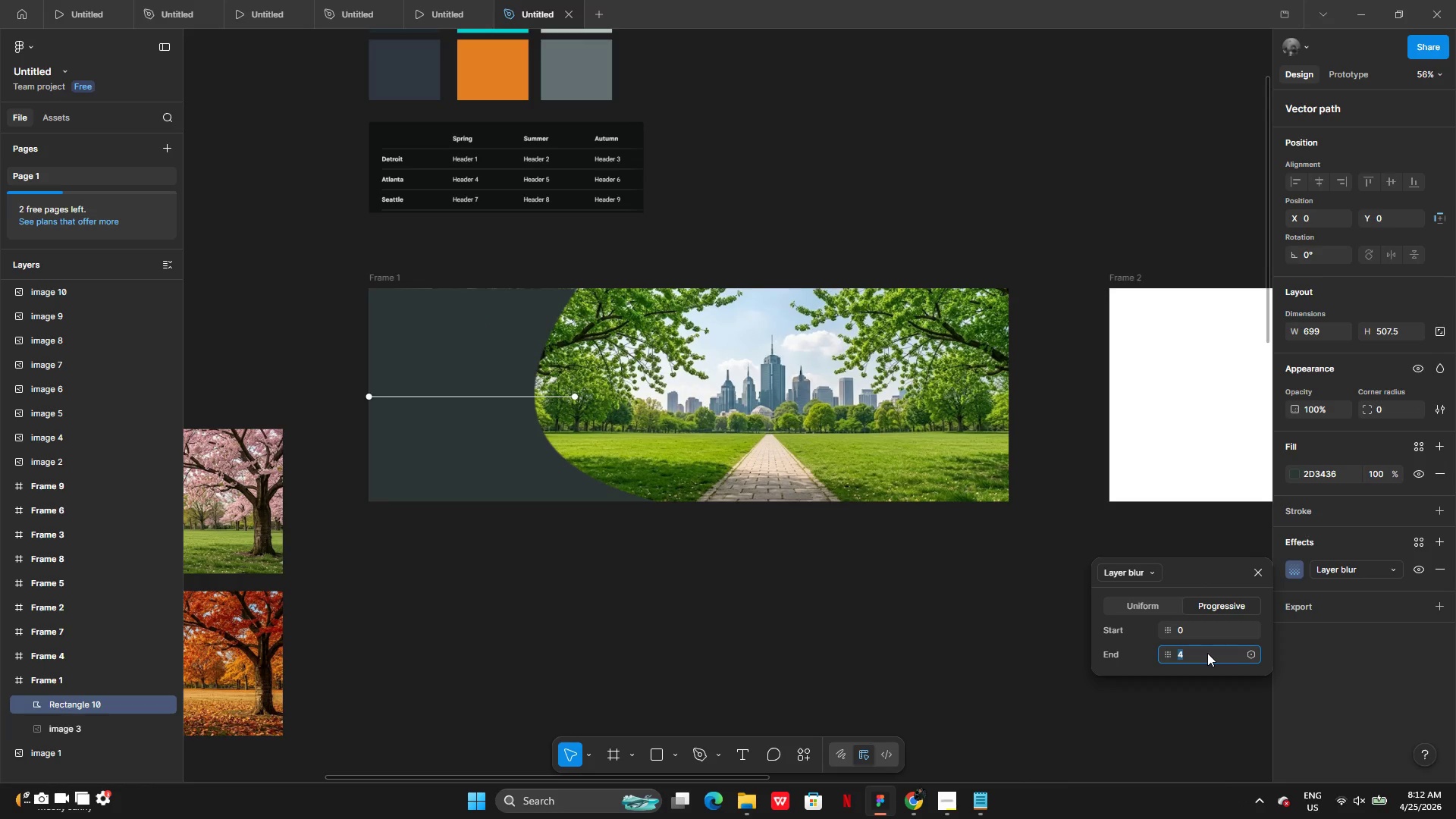 
type(40)
 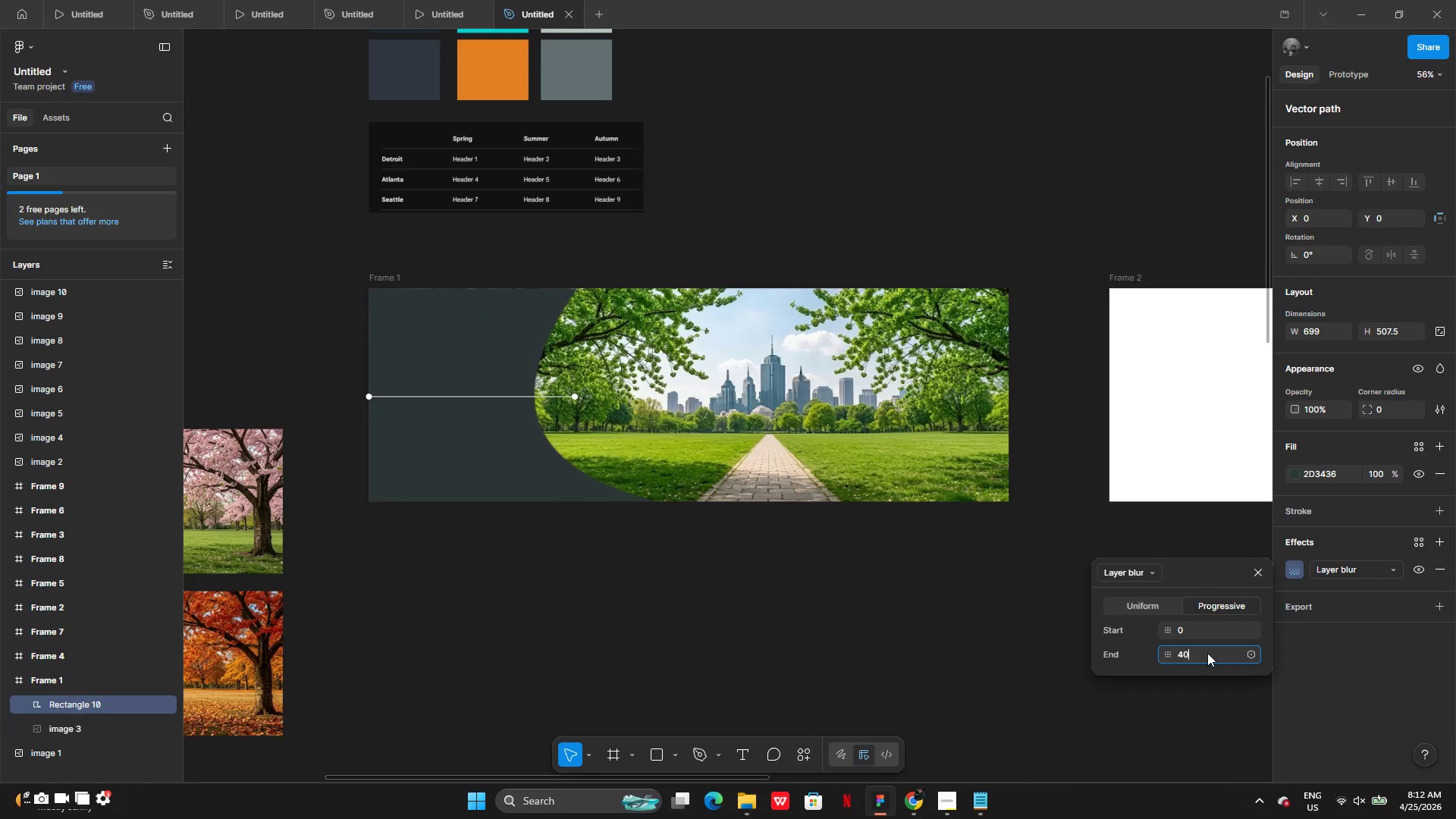 
key(Enter)
 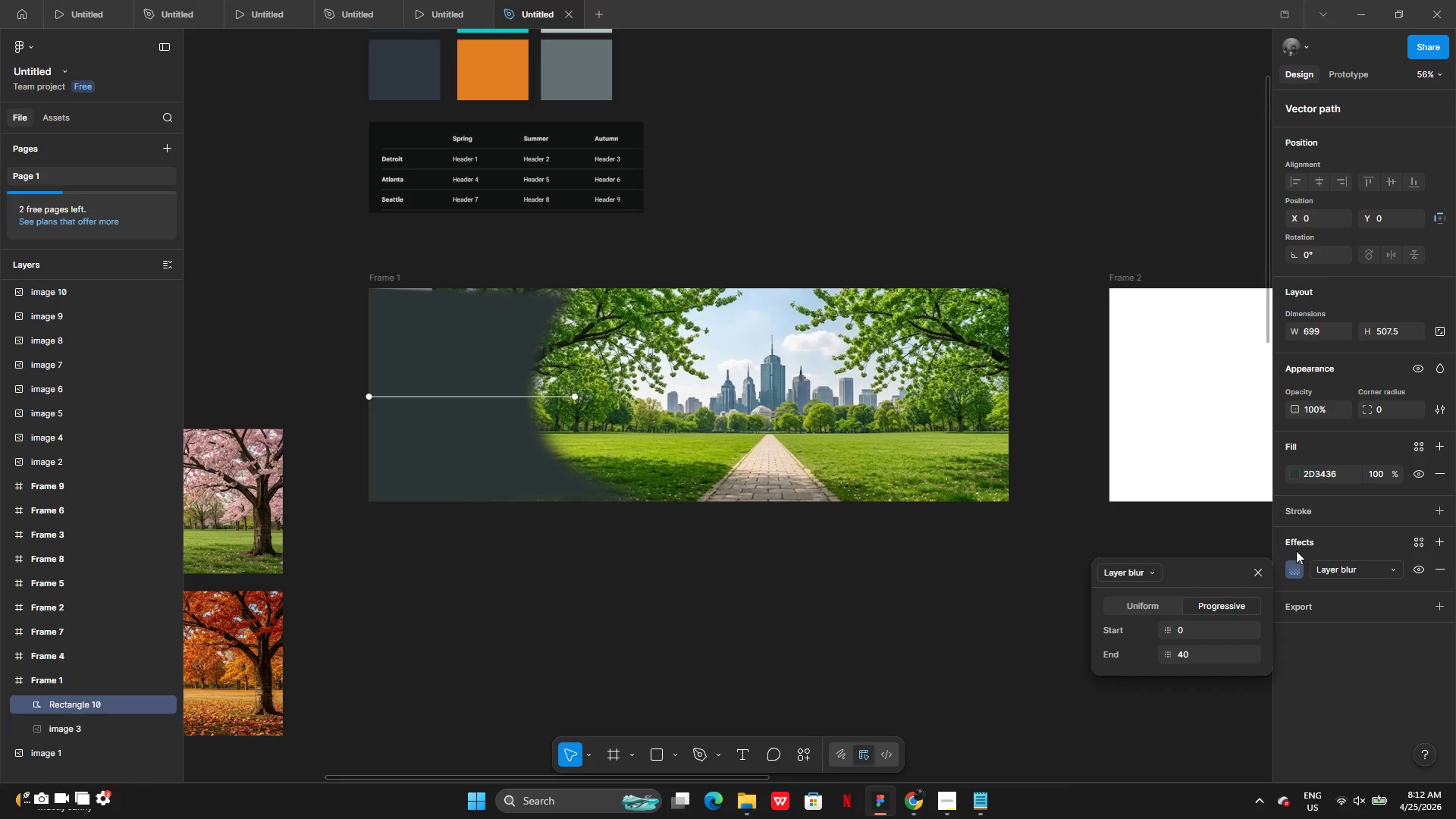 
left_click([607, 630])
 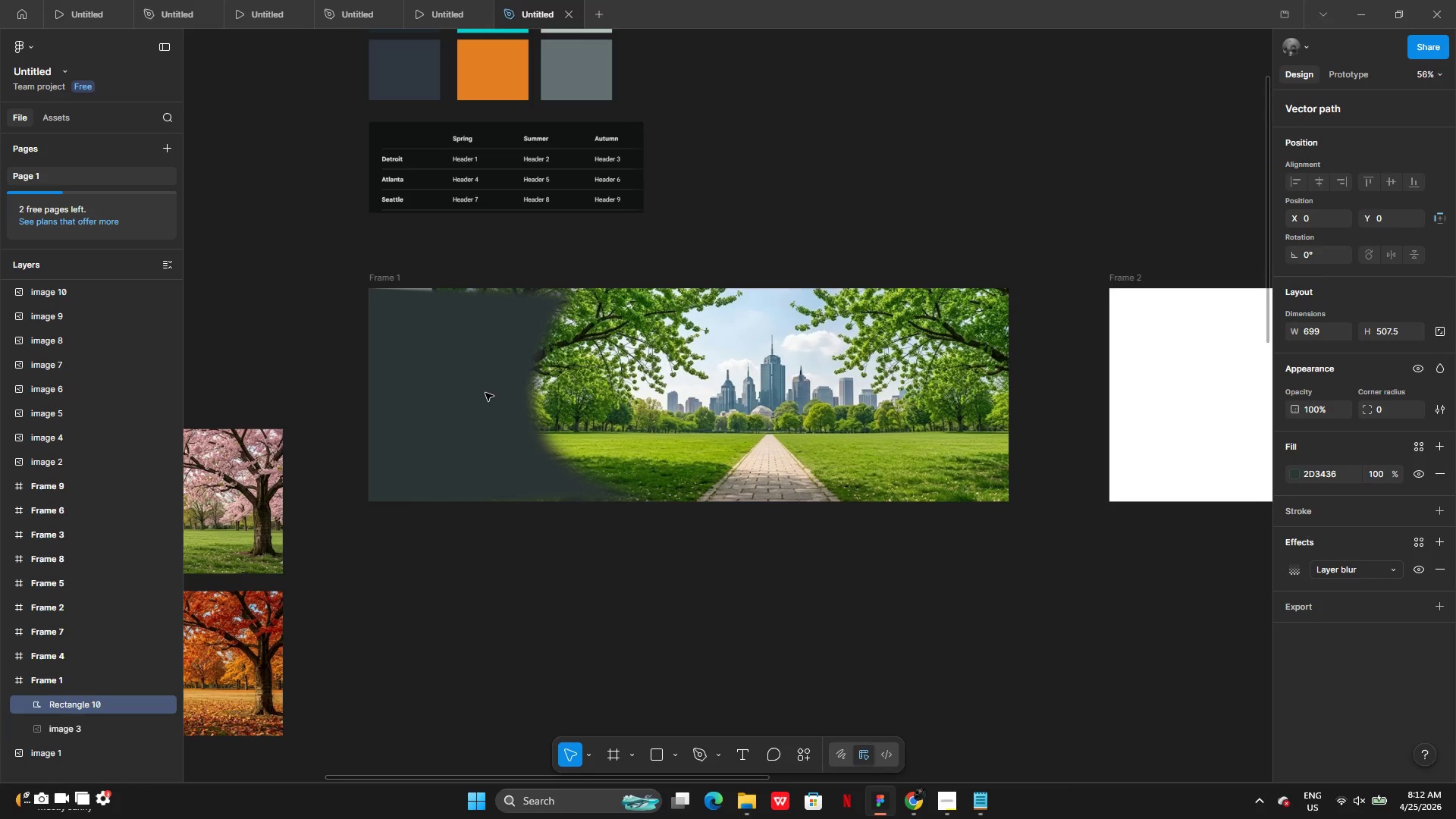 
double_click([485, 391])
 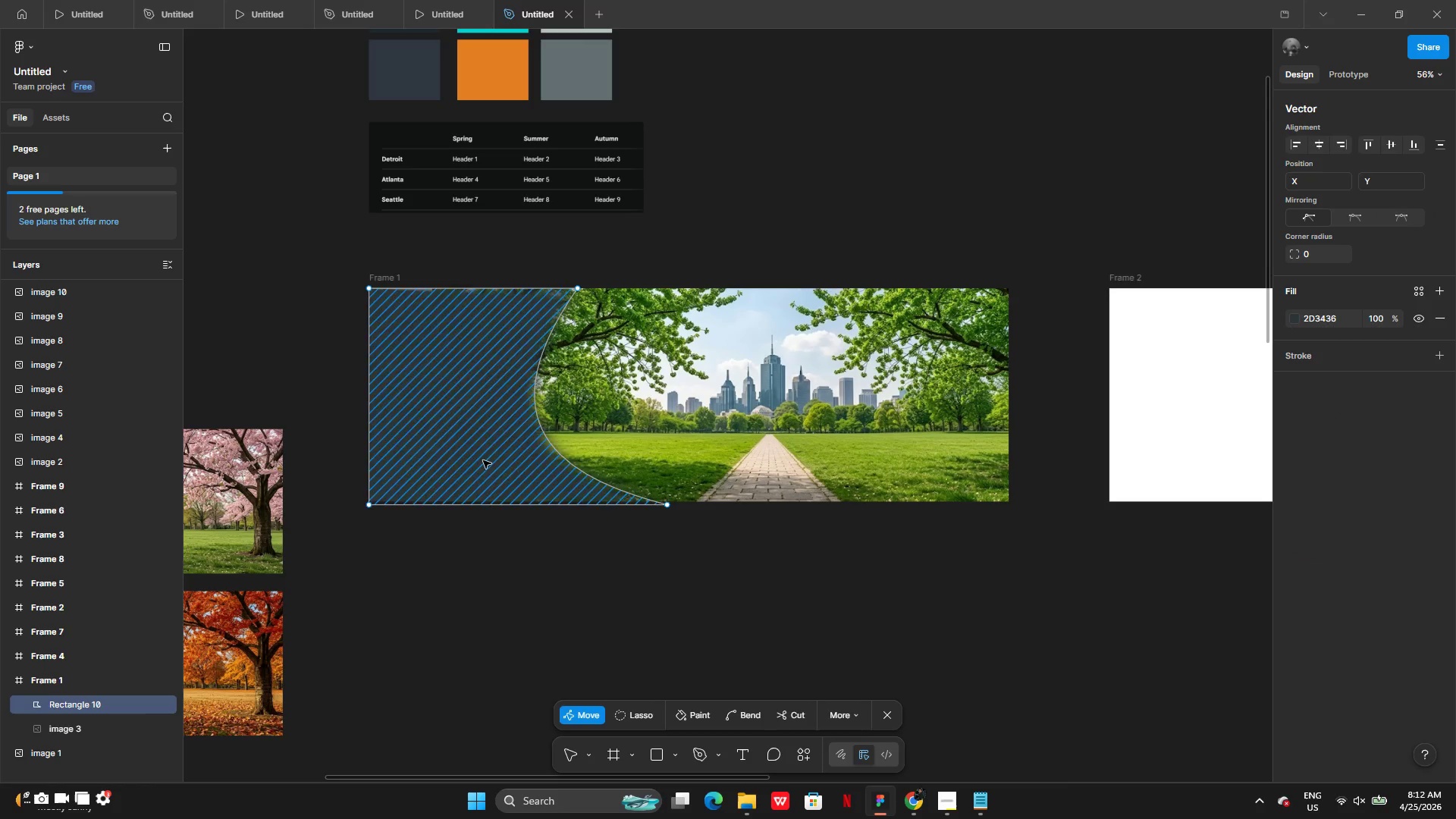 
left_click([471, 536])
 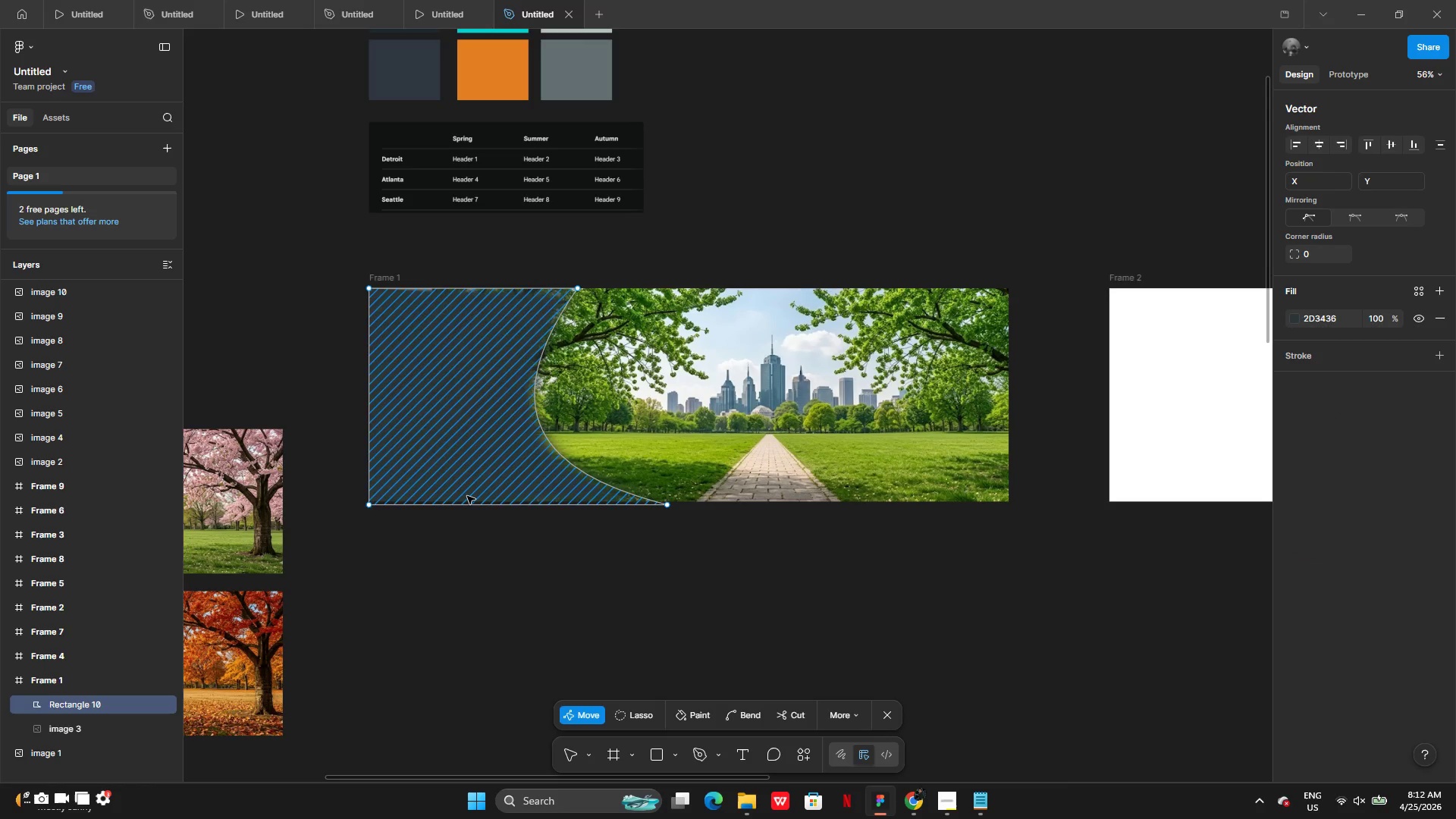 
double_click([461, 542])
 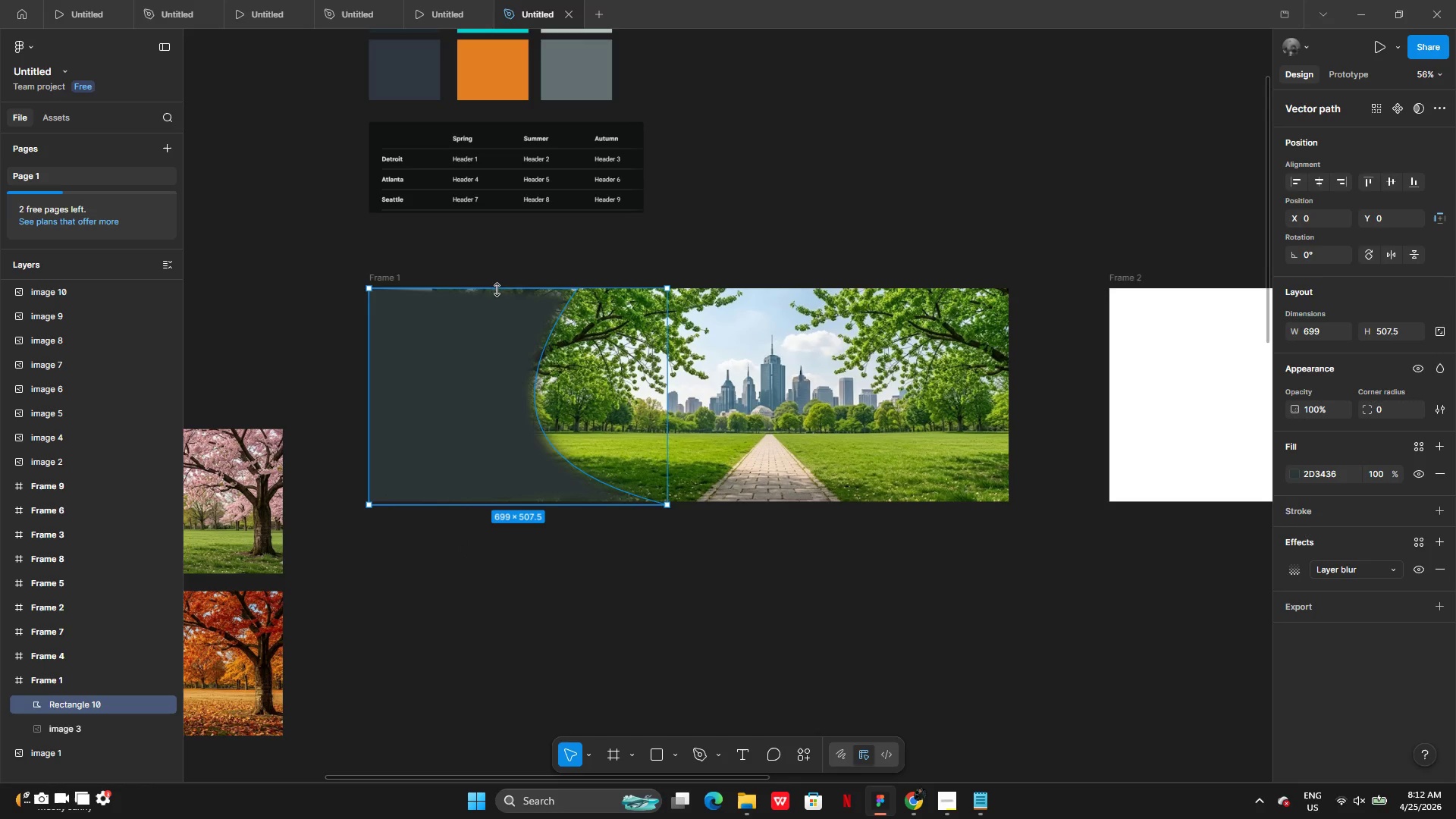 
left_click_drag(start_coordinate=[497, 288], to_coordinate=[497, 271])
 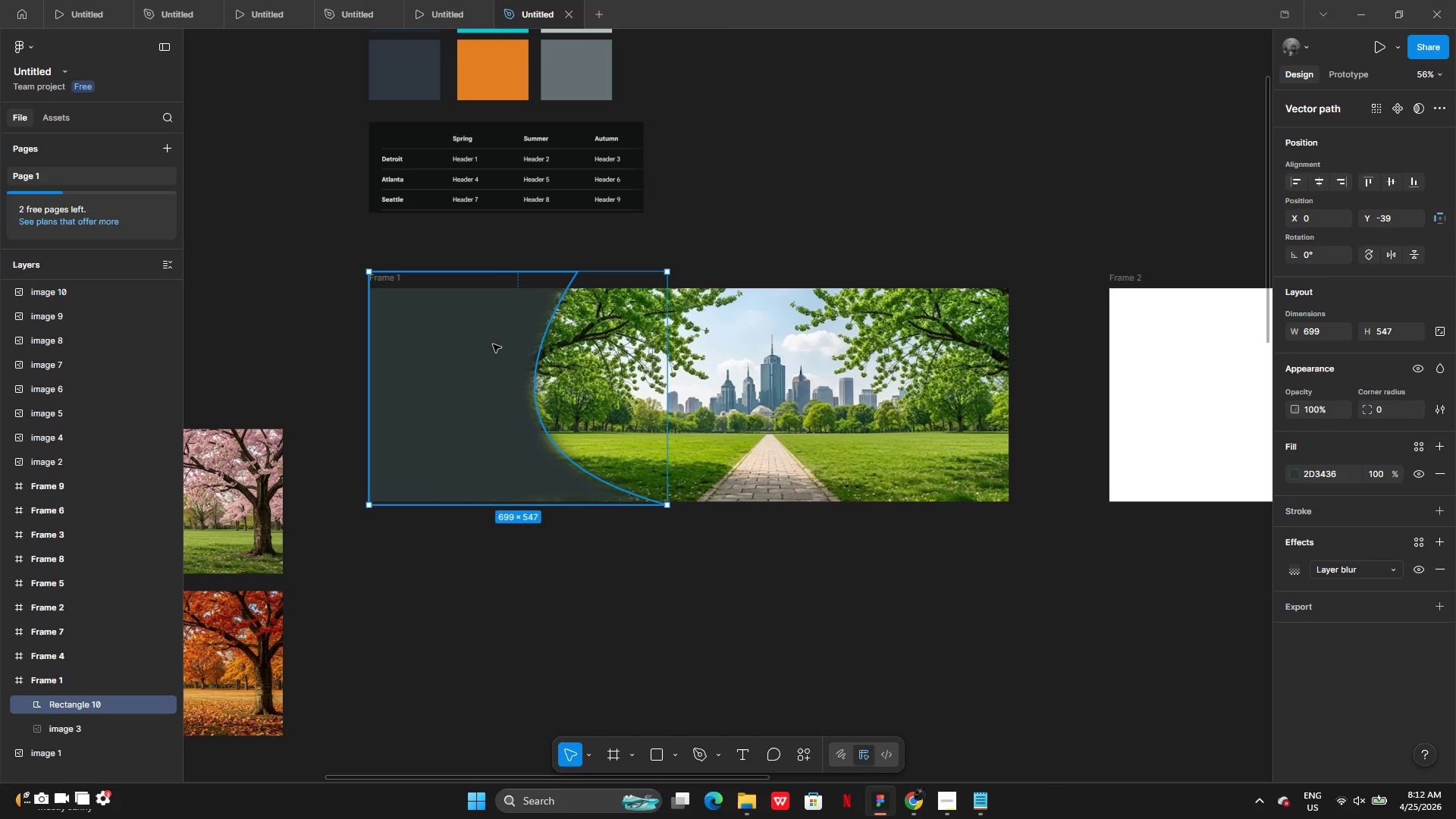 
left_click_drag(start_coordinate=[493, 344], to_coordinate=[493, 340])
 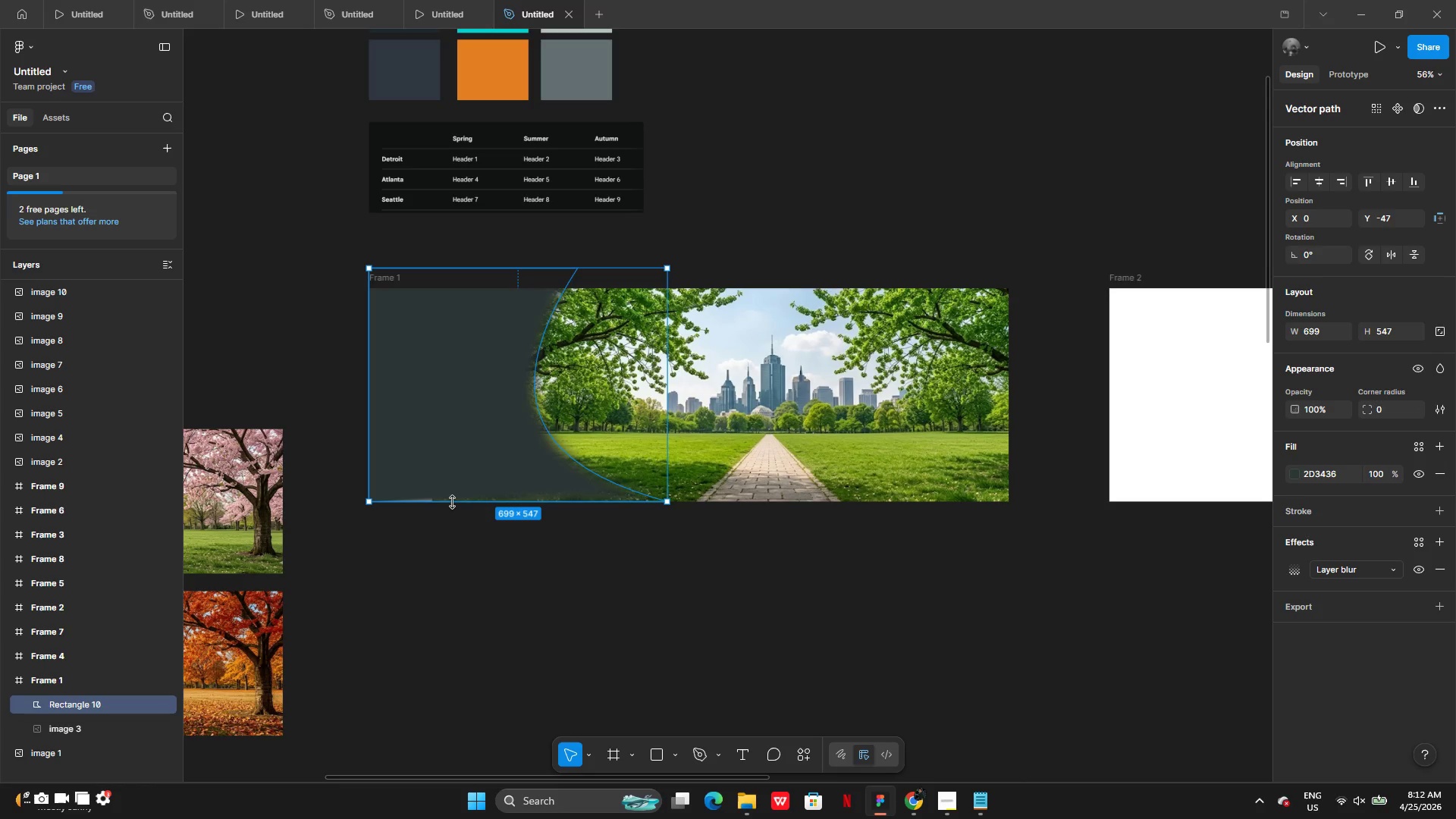 
left_click_drag(start_coordinate=[452, 502], to_coordinate=[452, 513])
 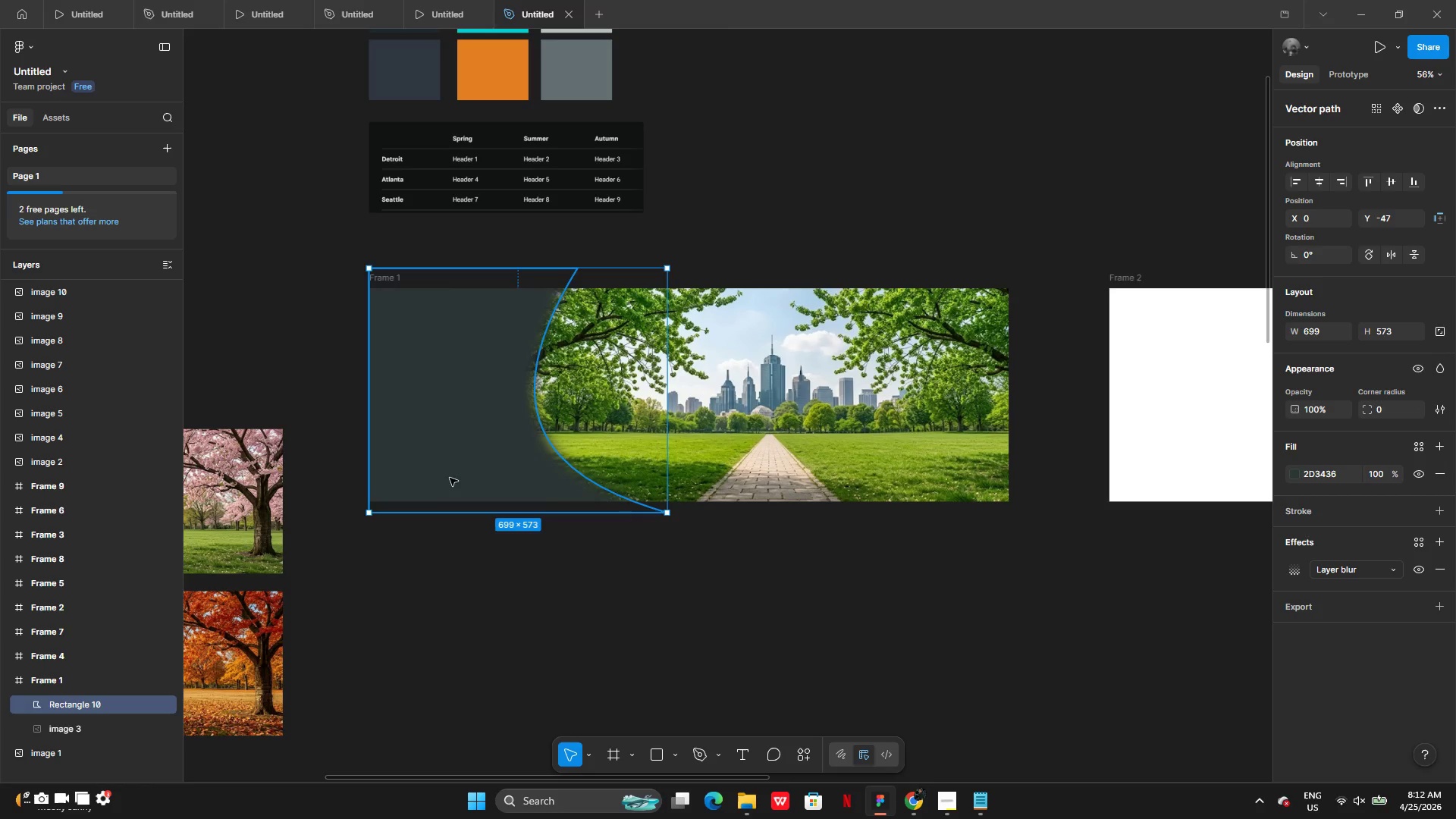 
left_click_drag(start_coordinate=[450, 478], to_coordinate=[444, 472])
 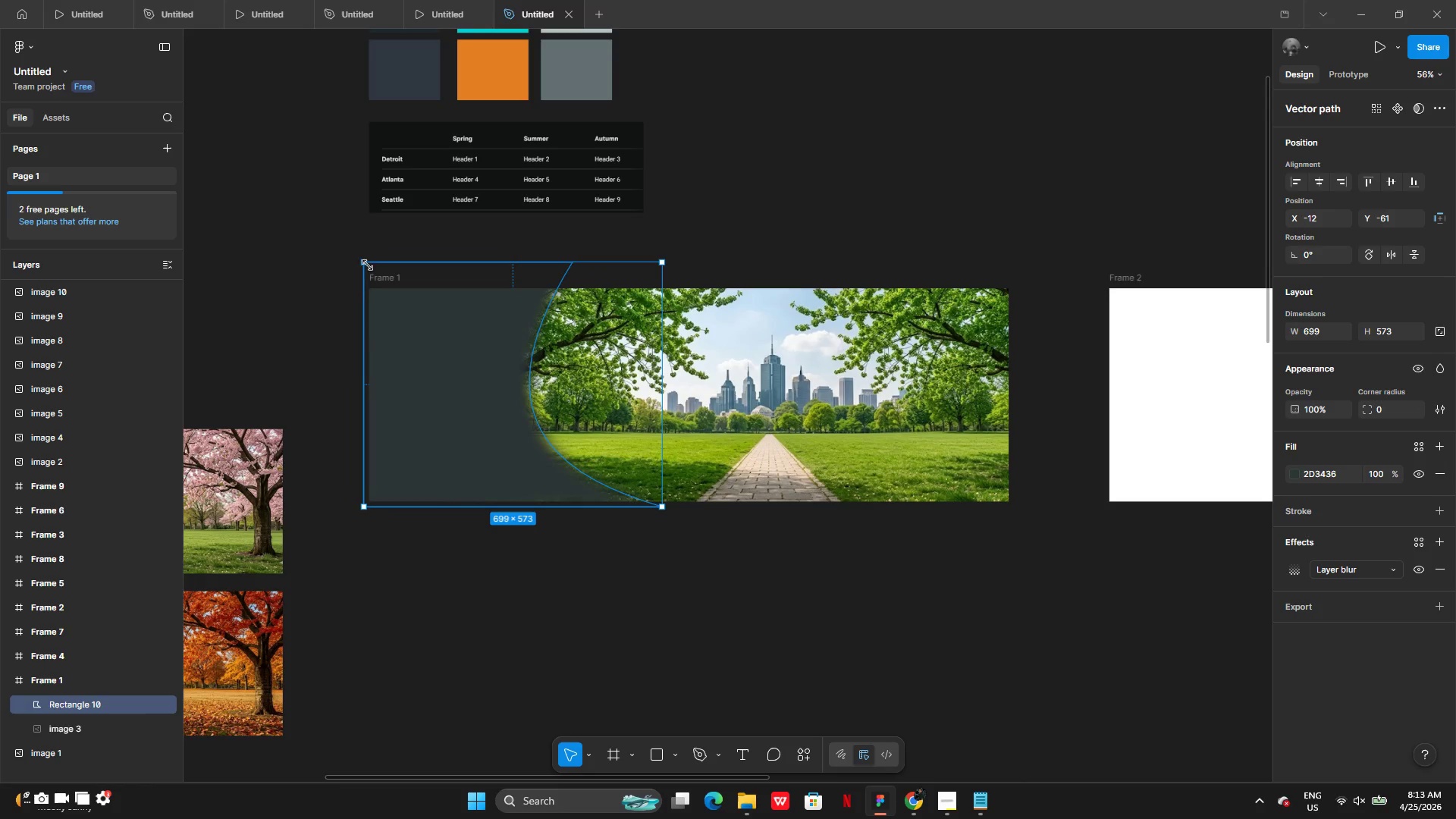 
left_click_drag(start_coordinate=[365, 264], to_coordinate=[338, 243])
 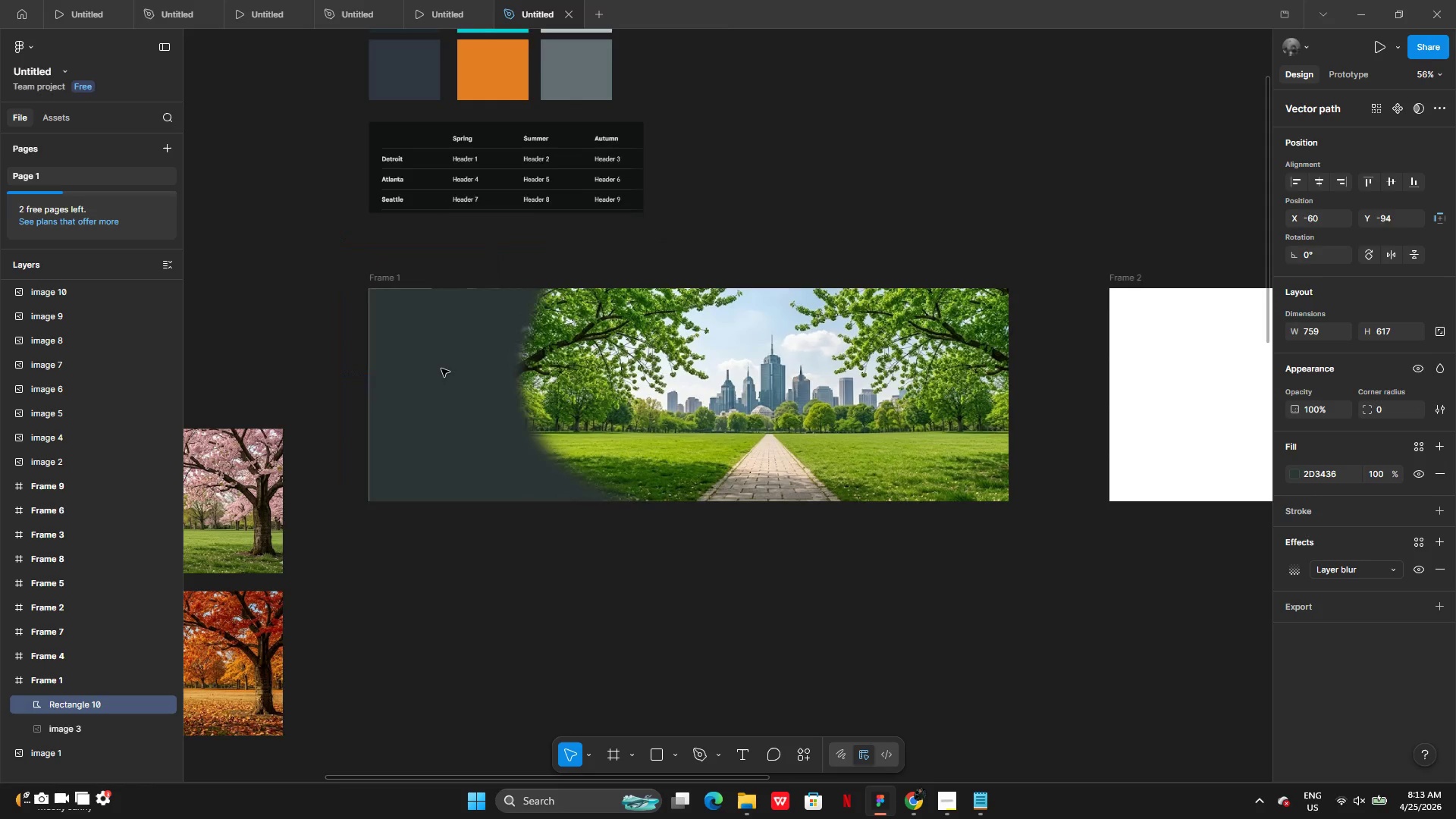 
left_click_drag(start_coordinate=[431, 359], to_coordinate=[452, 371])
 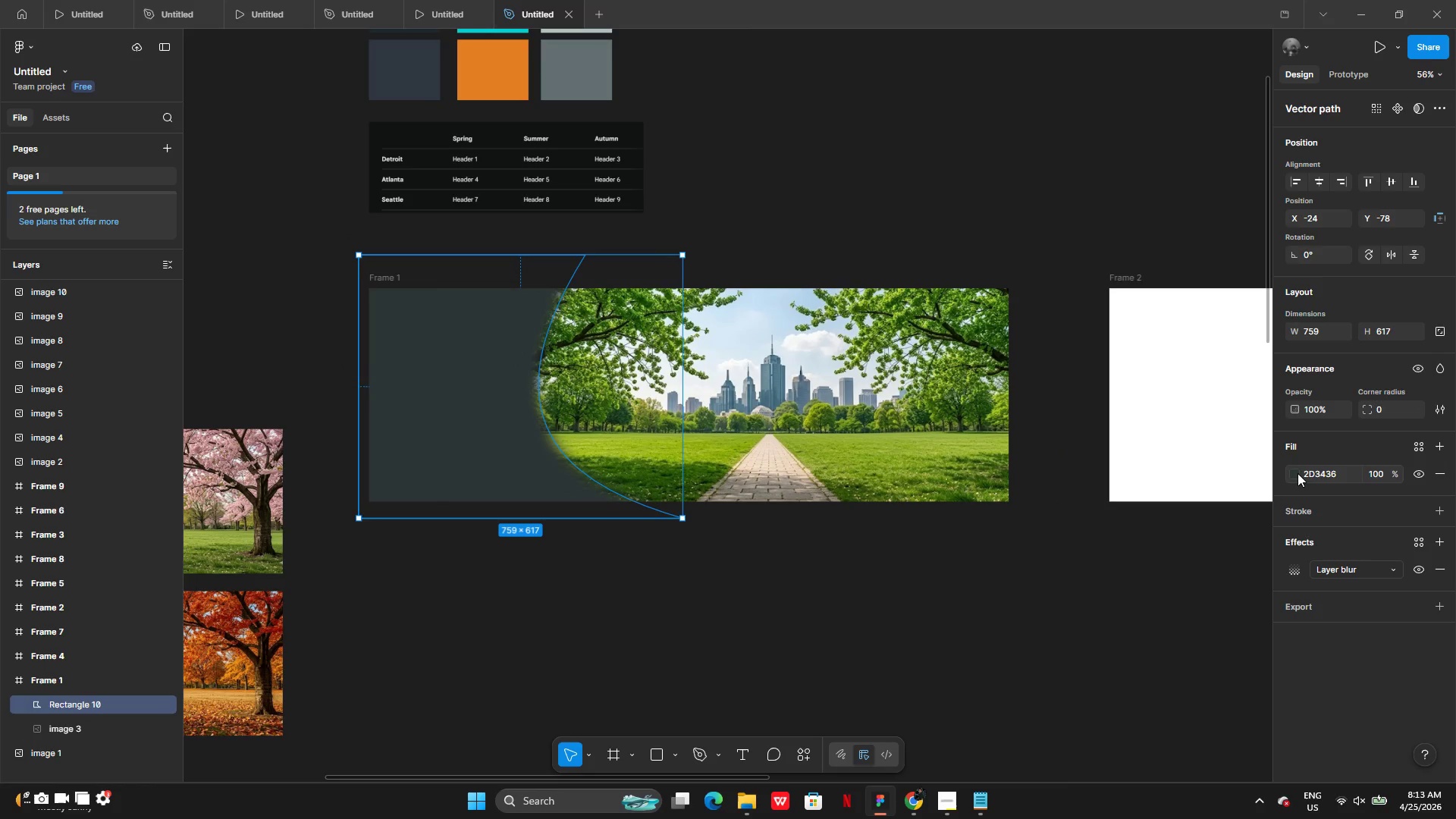 
left_click([1296, 474])
 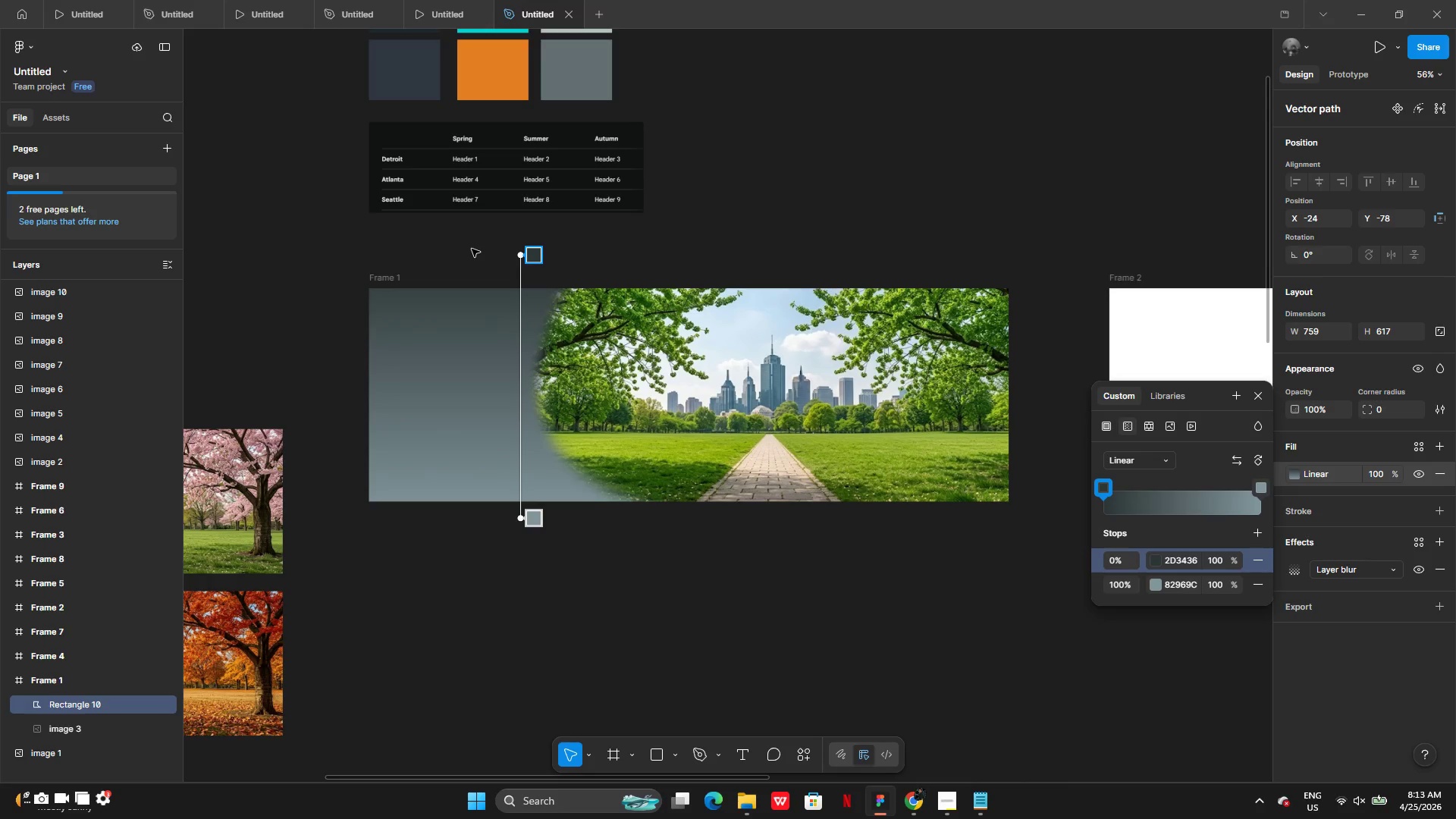 
left_click_drag(start_coordinate=[520, 255], to_coordinate=[421, 435])
 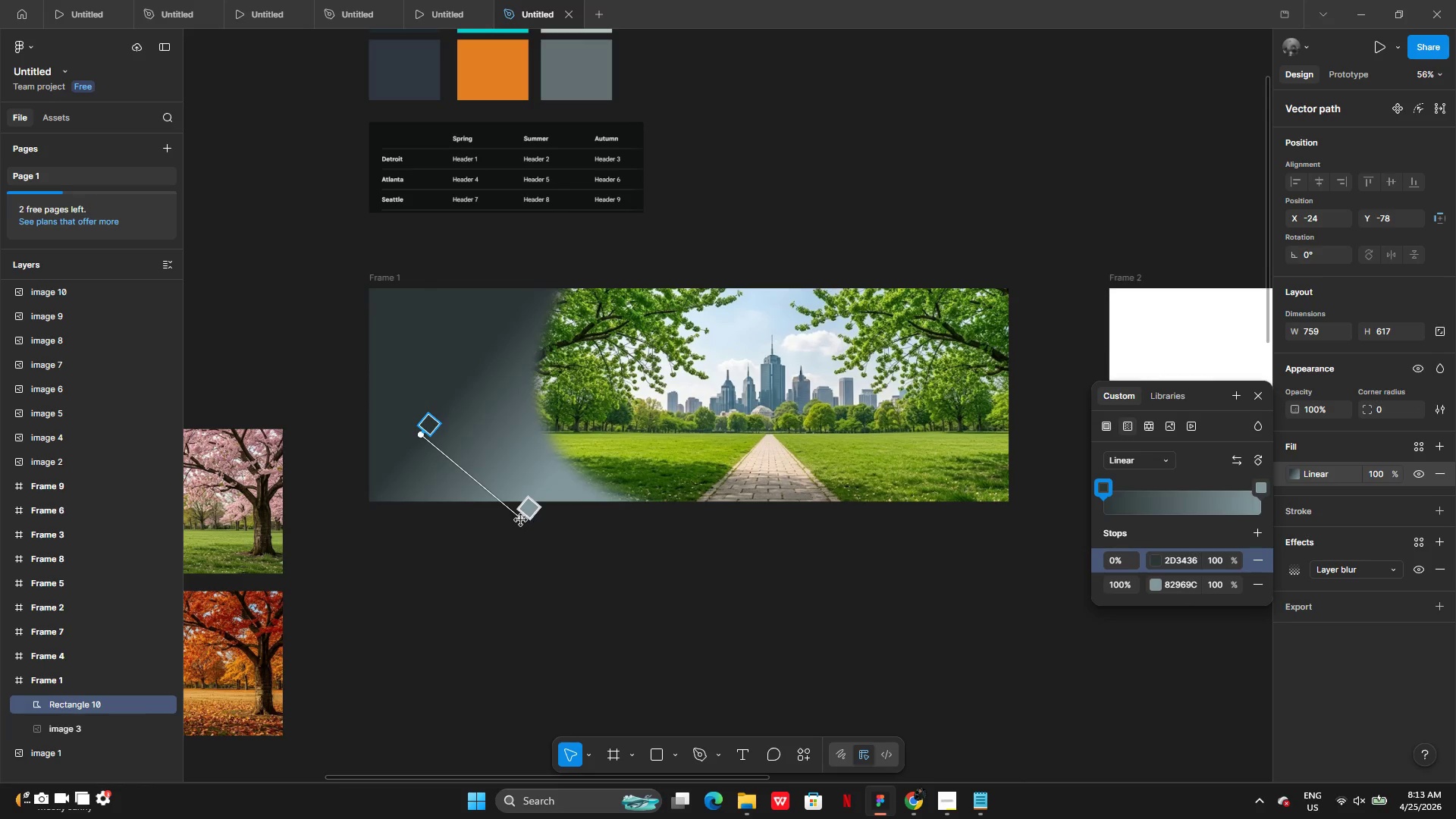 
left_click_drag(start_coordinate=[521, 520], to_coordinate=[546, 431])
 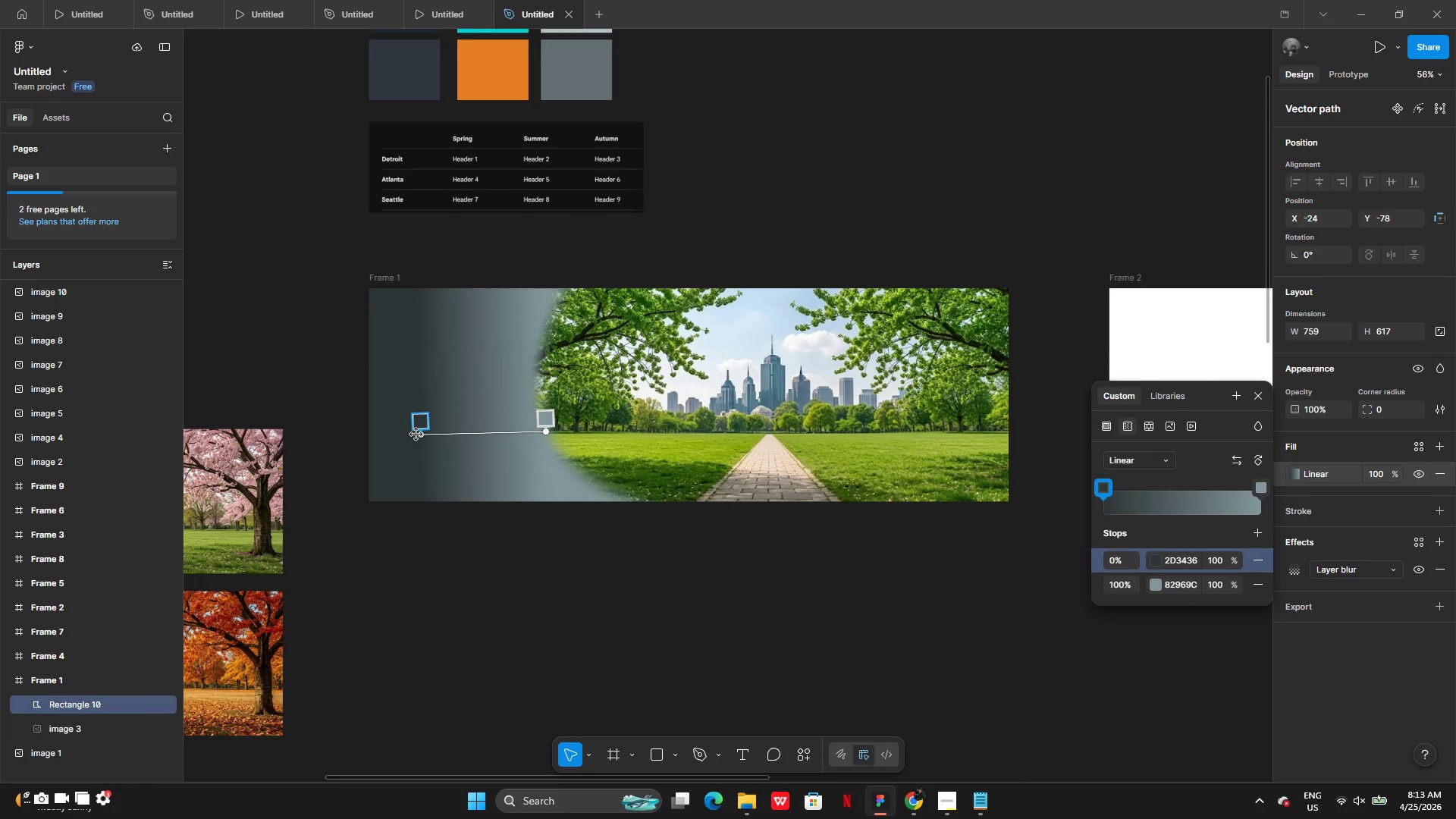 
left_click_drag(start_coordinate=[416, 434], to_coordinate=[417, 406])
 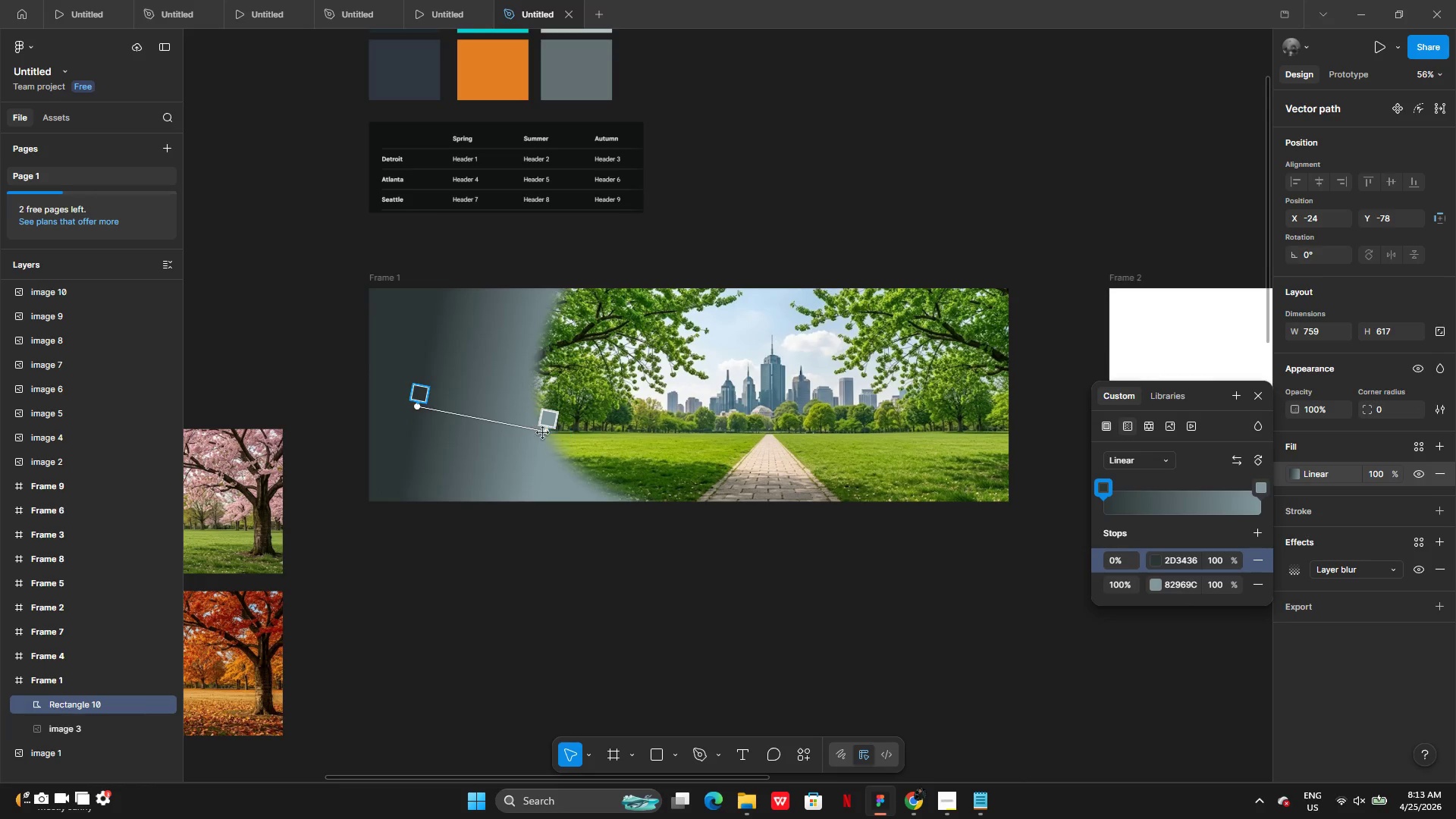 
left_click_drag(start_coordinate=[545, 433], to_coordinate=[550, 407])
 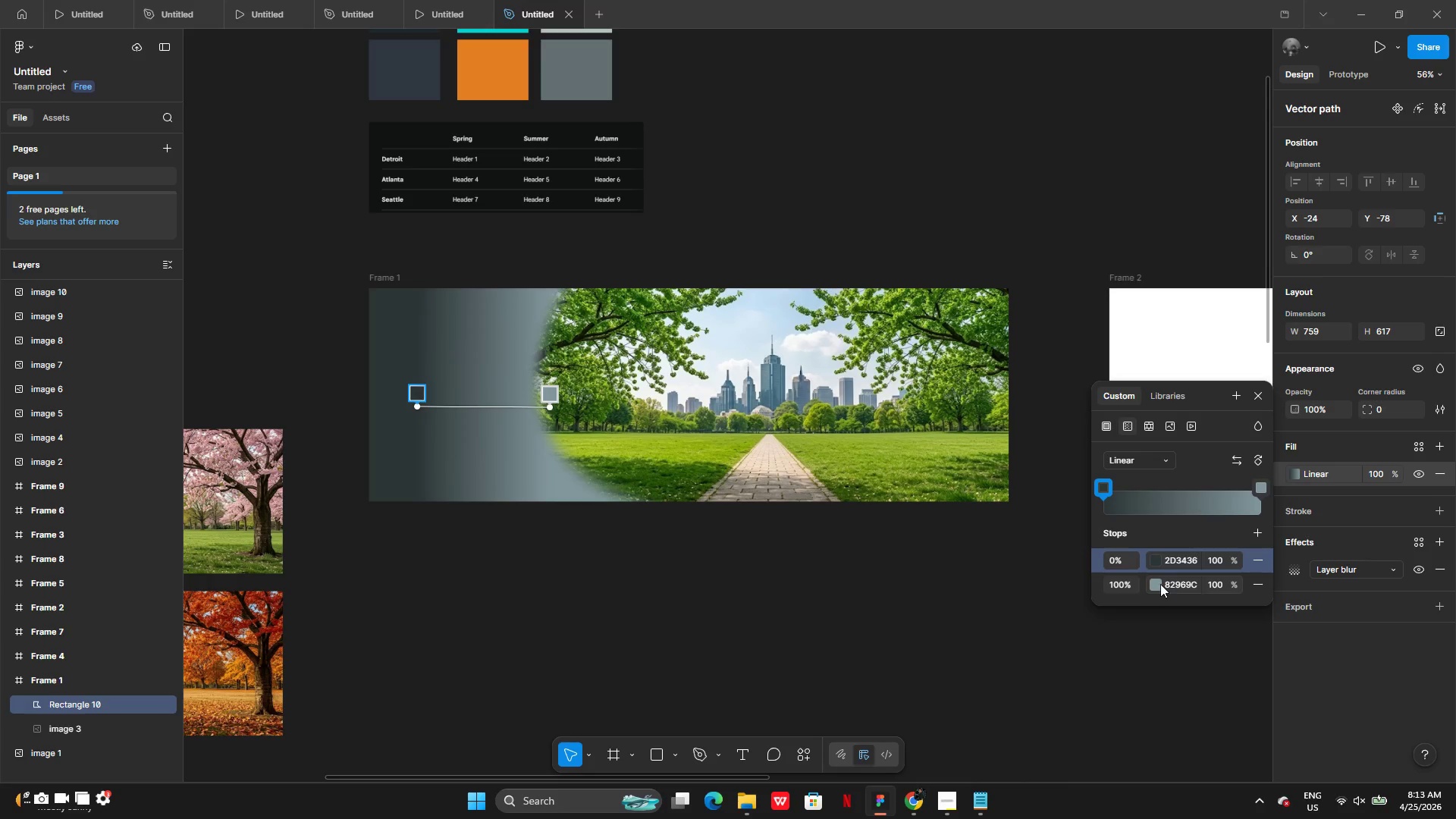 
left_click([1159, 583])
 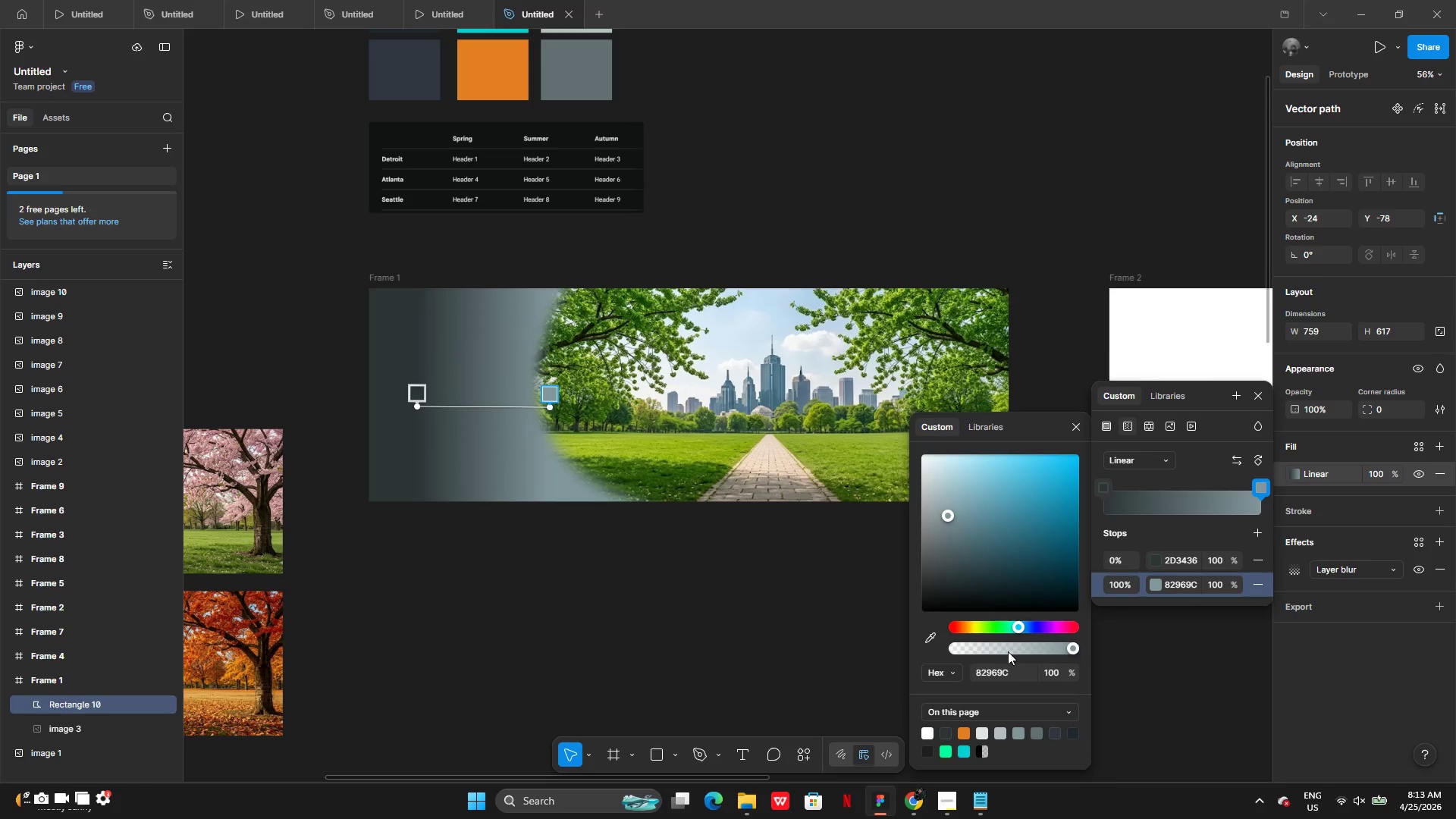 
left_click_drag(start_coordinate=[1021, 648], to_coordinate=[1053, 648])
 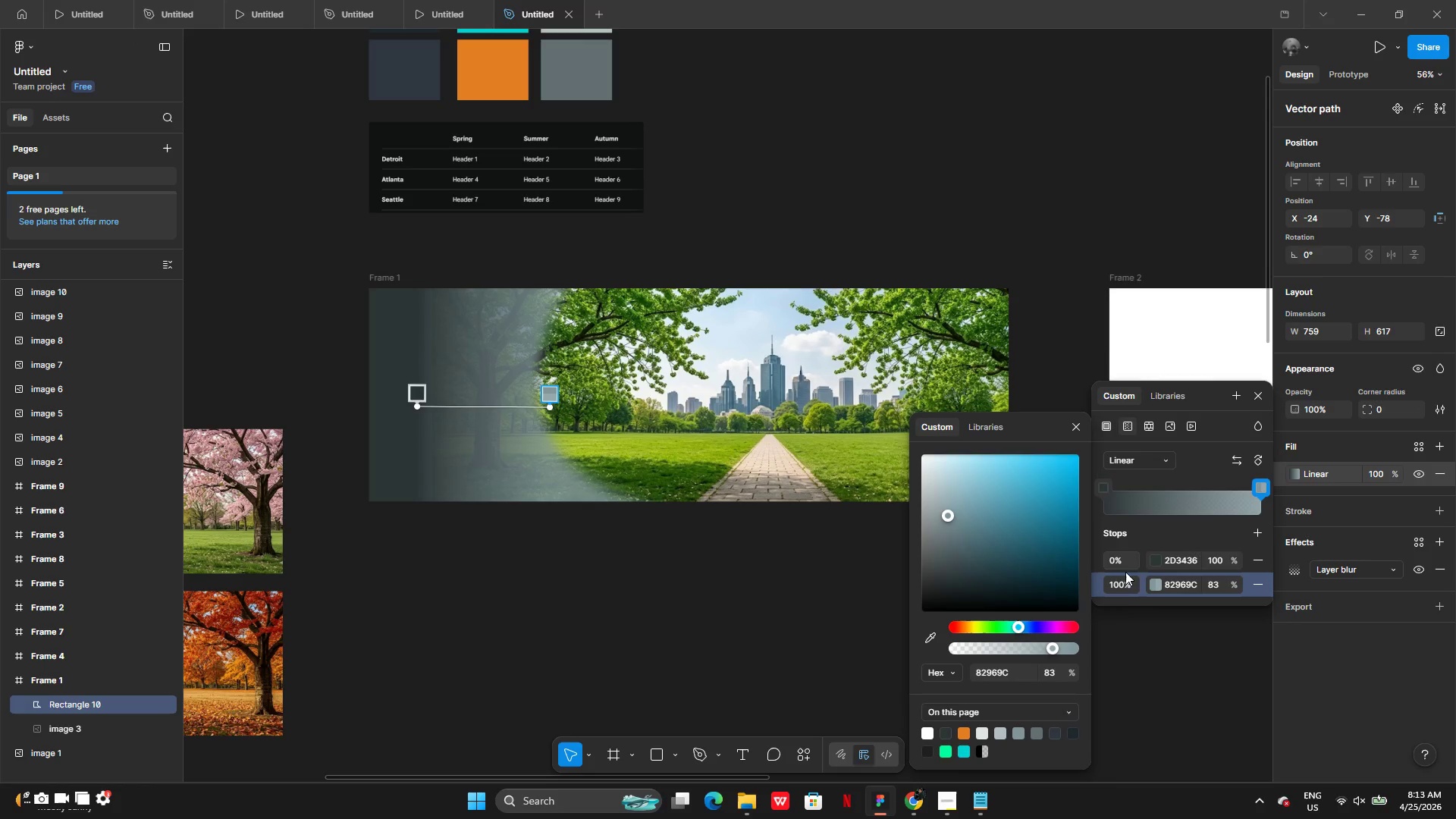 
left_click([1150, 585])
 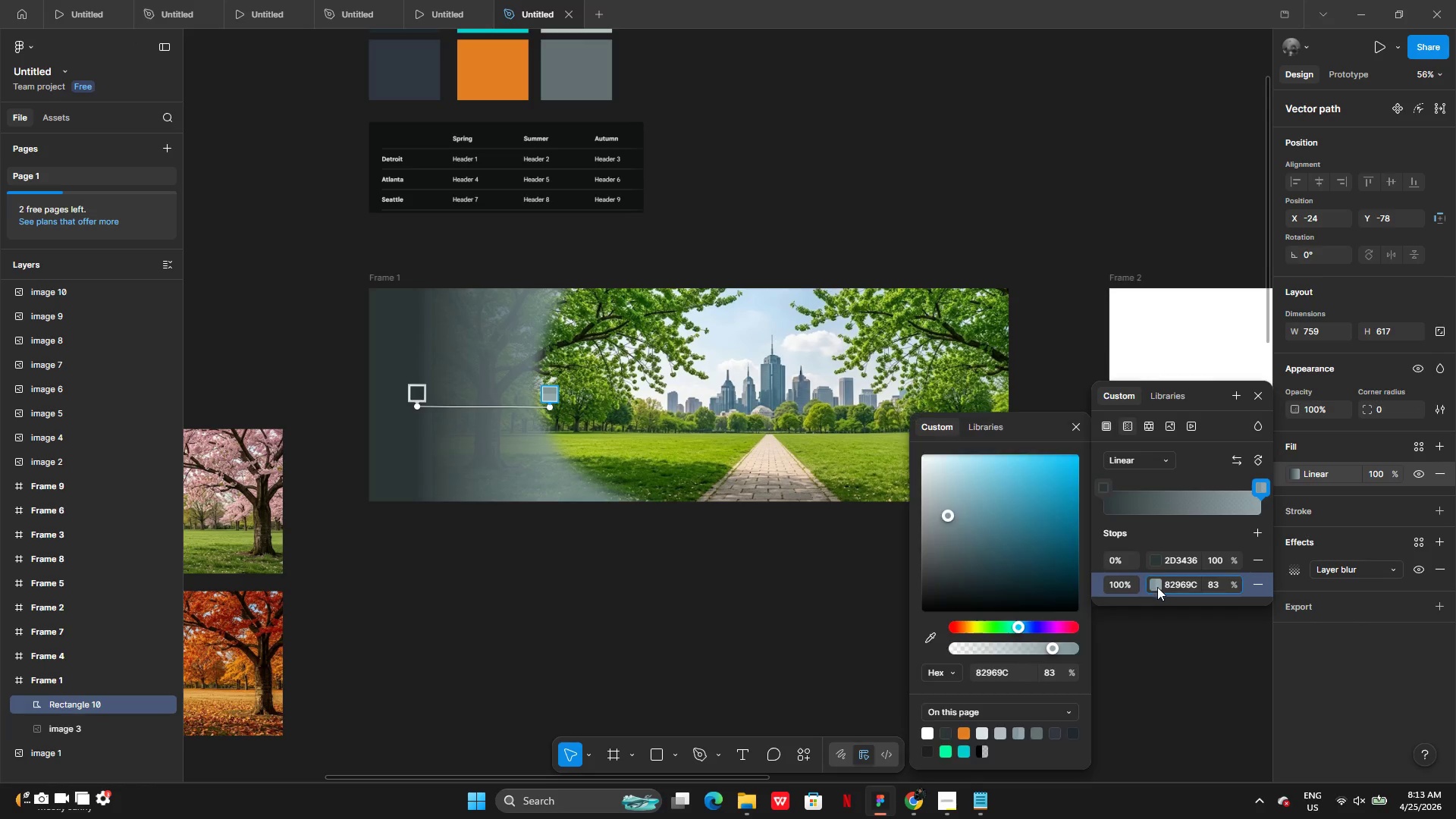 
left_click([1157, 587])
 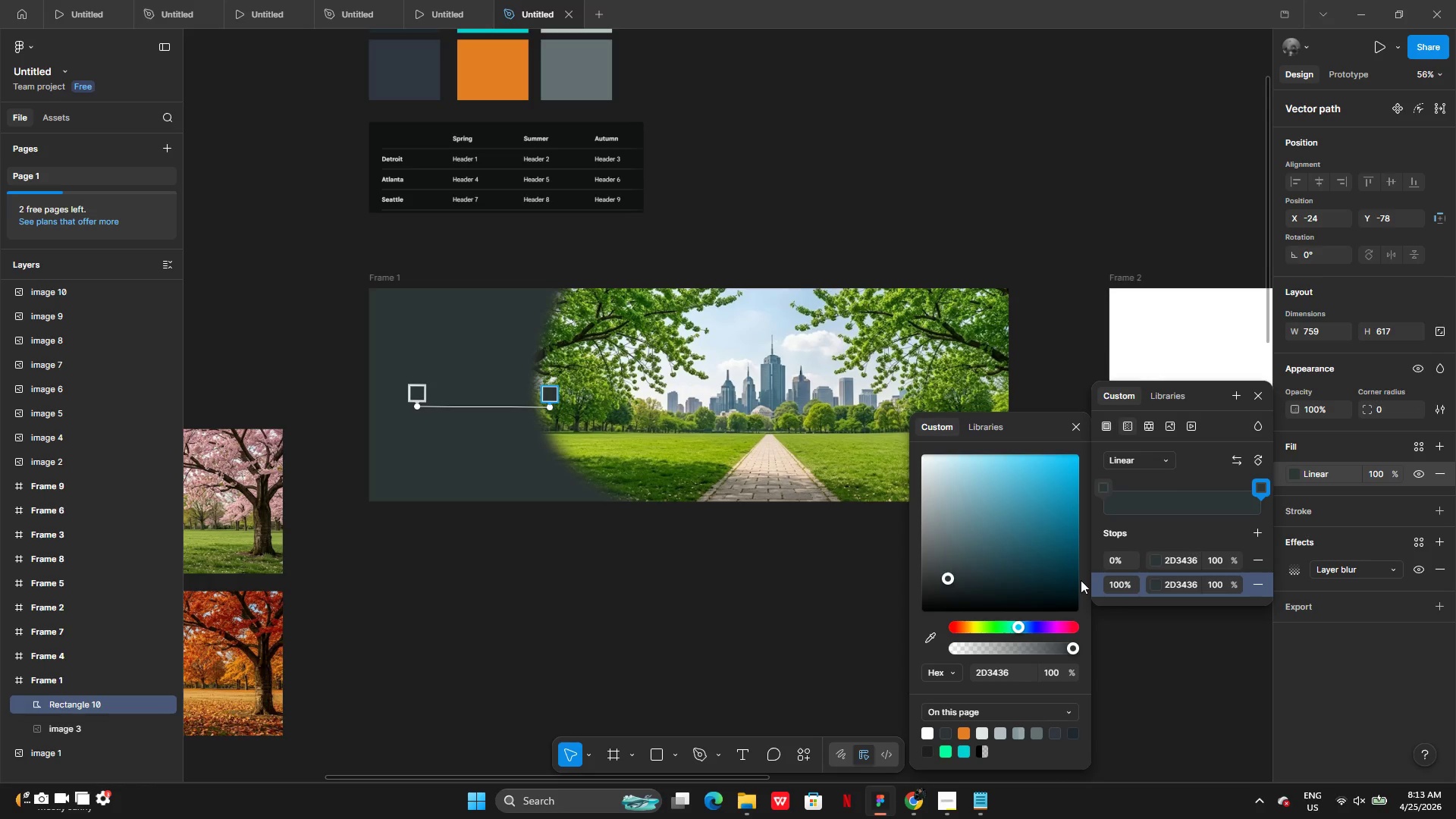 
left_click_drag(start_coordinate=[1049, 648], to_coordinate=[1045, 648])
 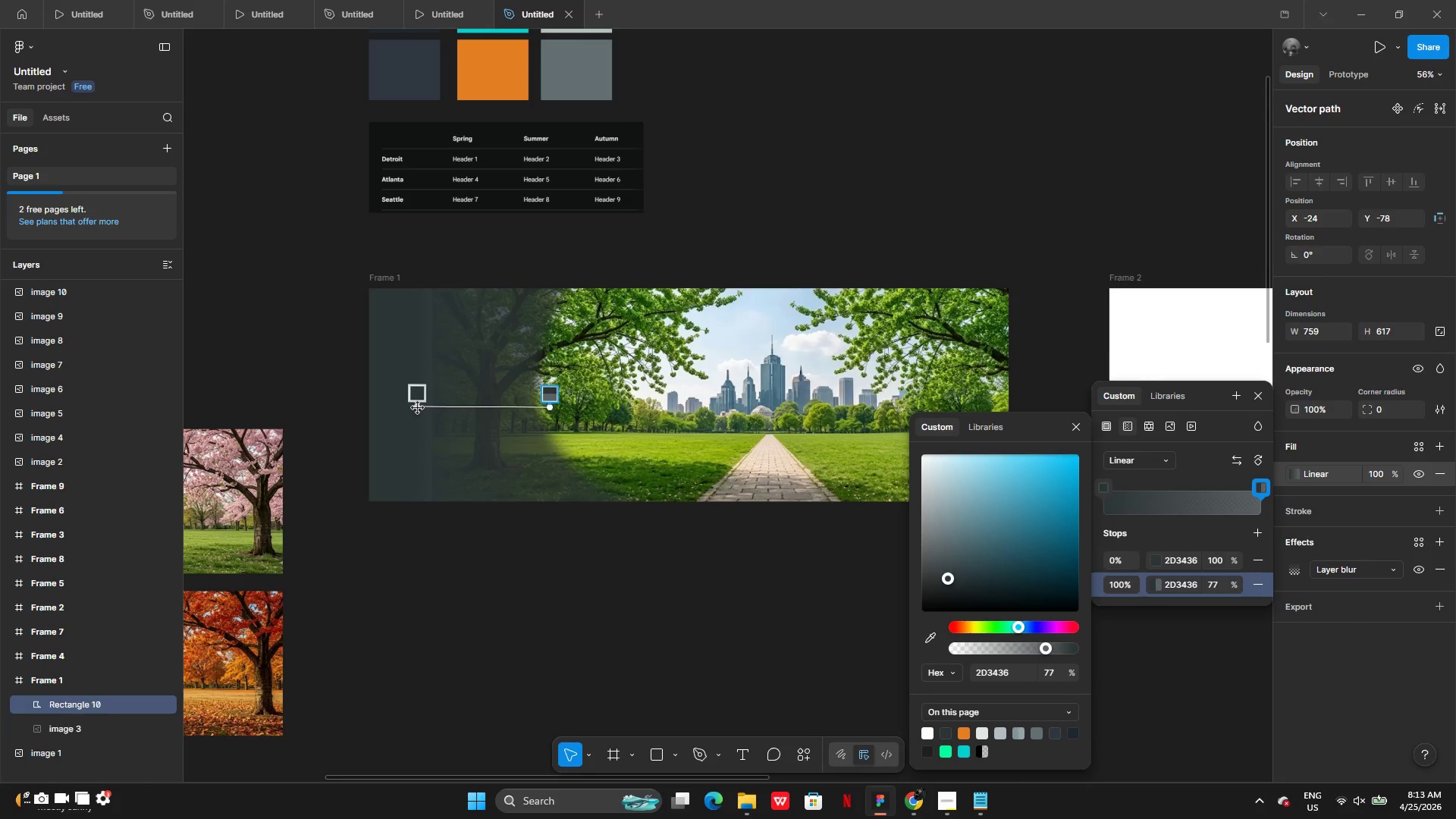 
left_click_drag(start_coordinate=[418, 408], to_coordinate=[457, 411])
 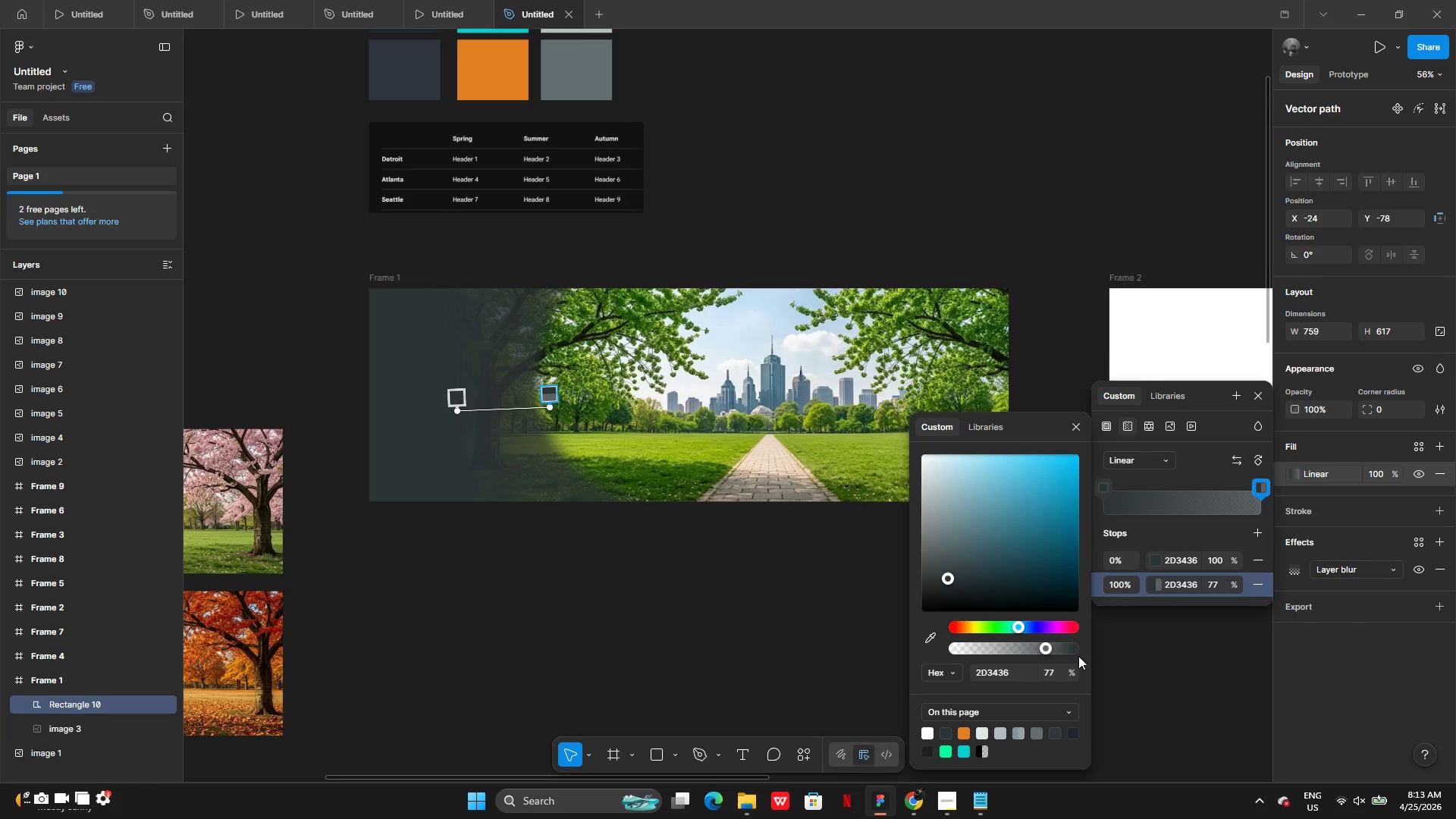 
left_click_drag(start_coordinate=[1044, 645], to_coordinate=[1037, 642])
 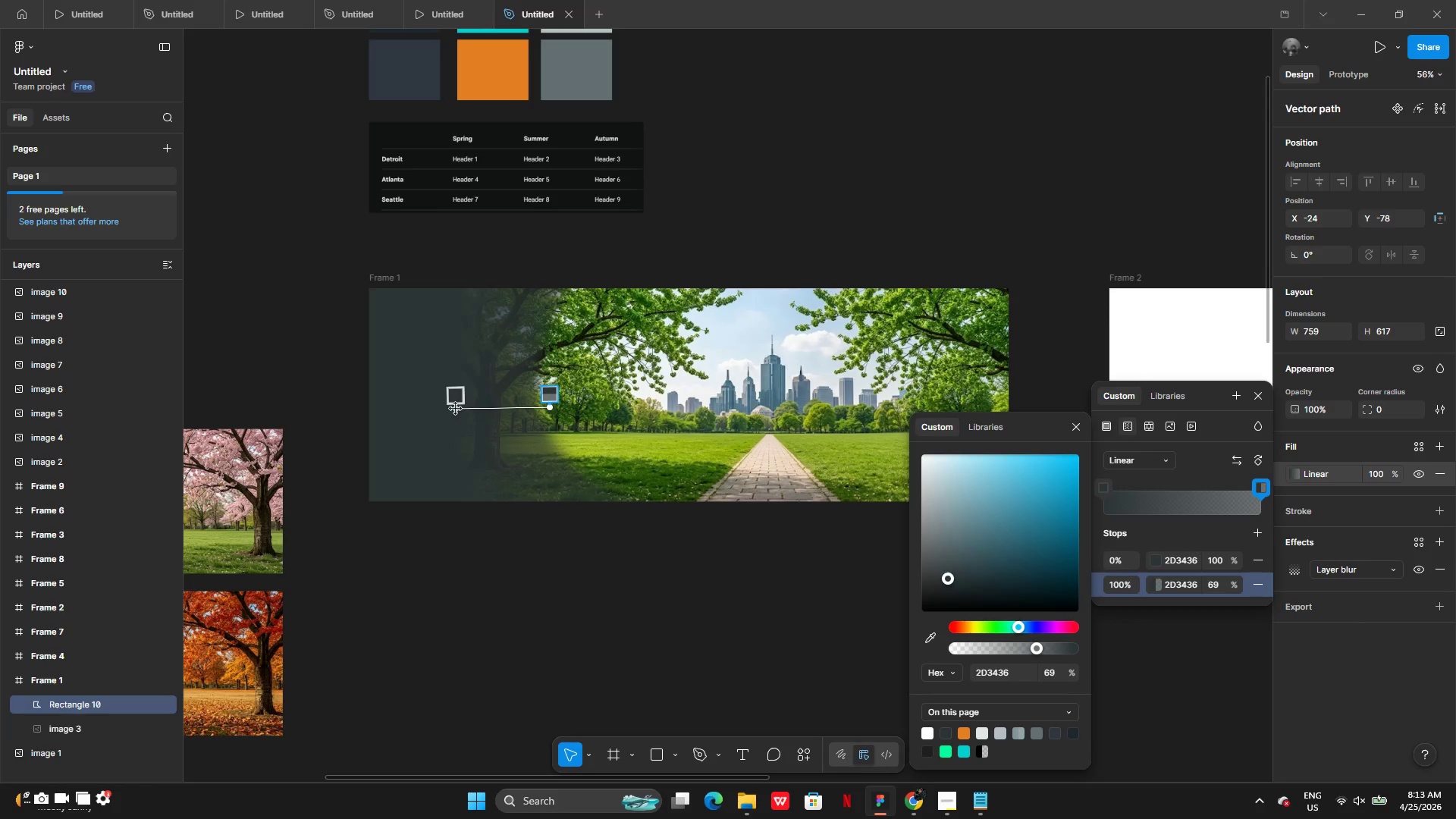 
double_click([556, 543])
 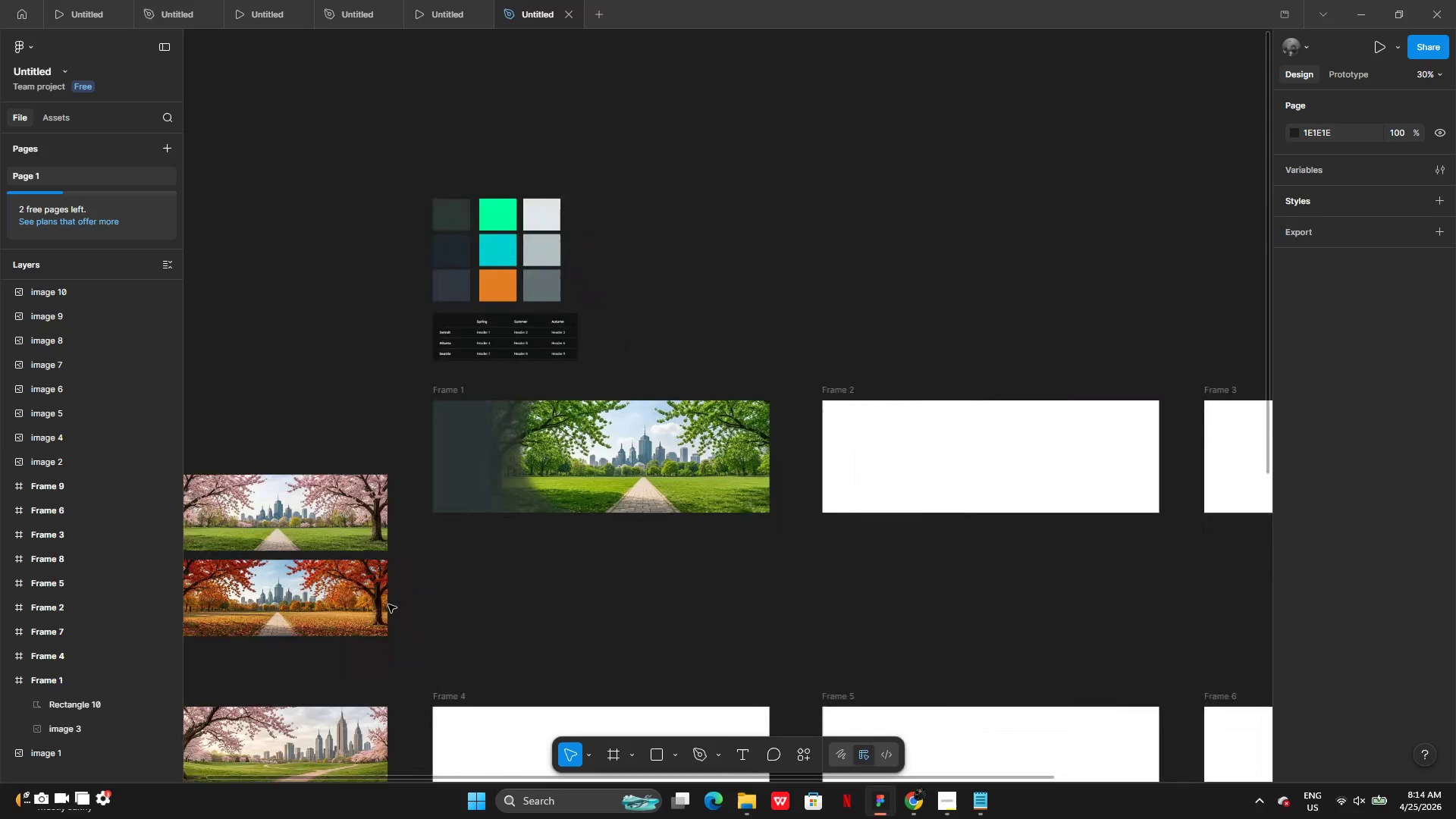 
wait(75.03)
 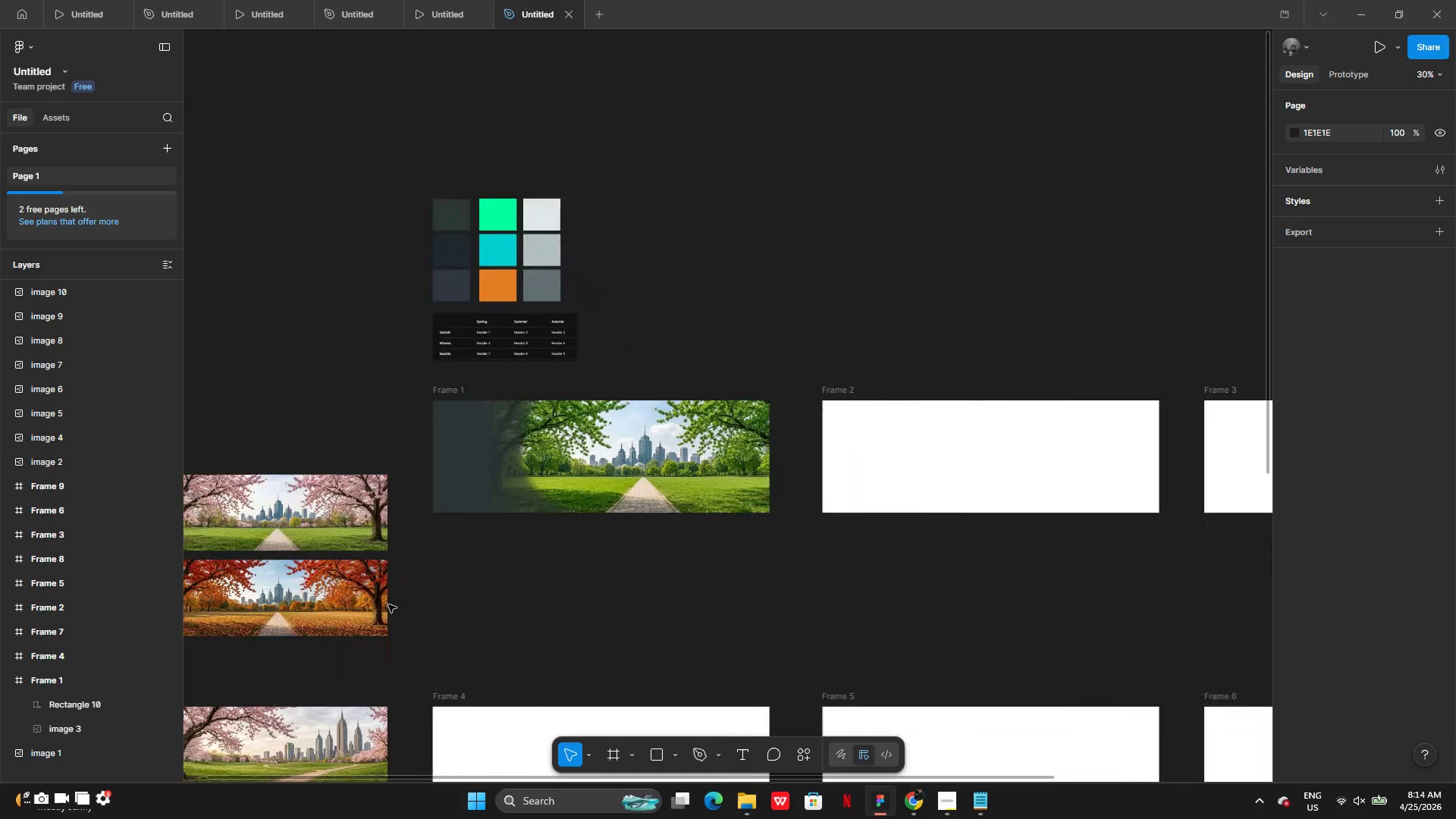 
left_click_drag(start_coordinate=[475, 454], to_coordinate=[596, 645])
 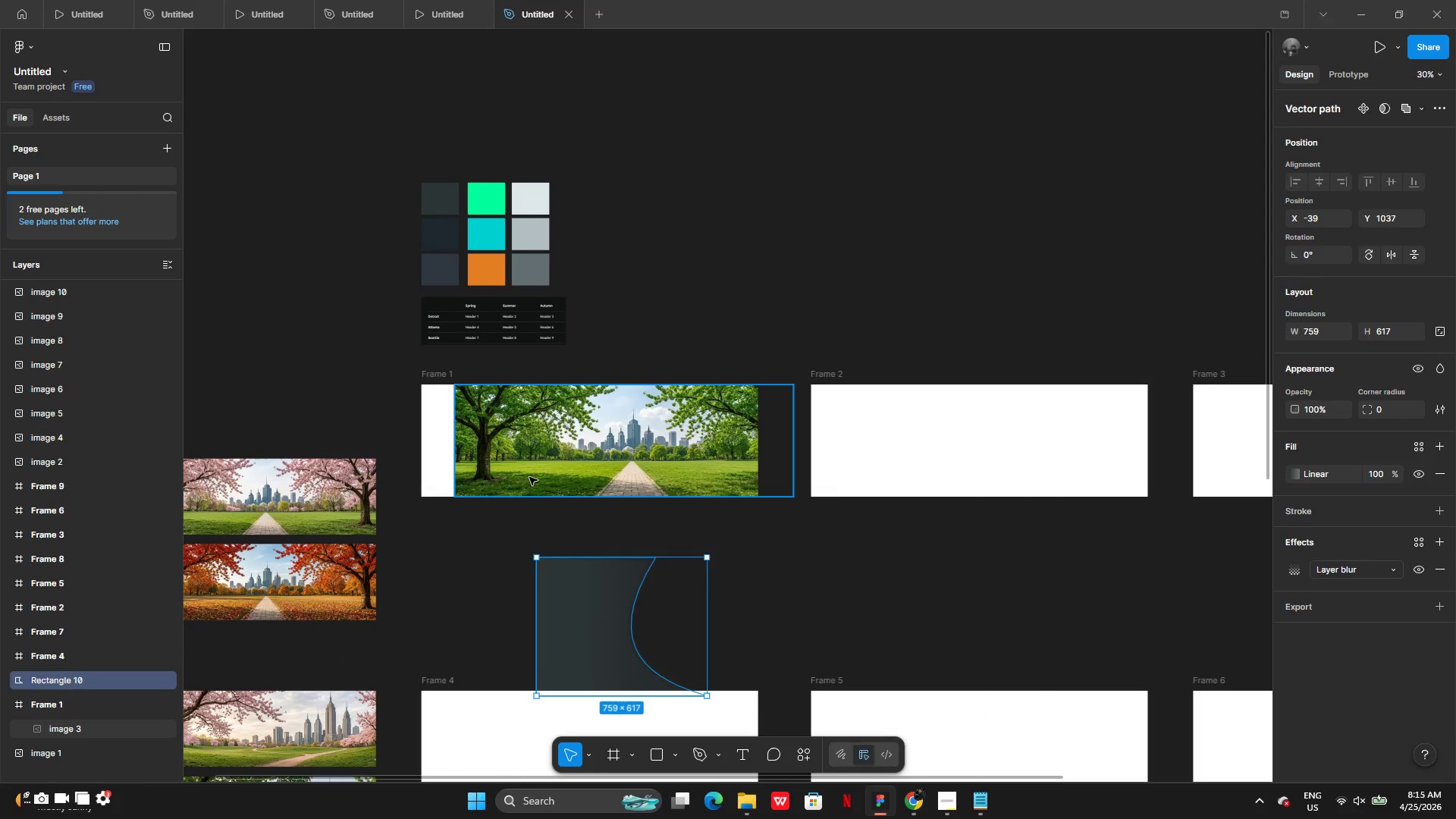 
left_click([529, 477])
 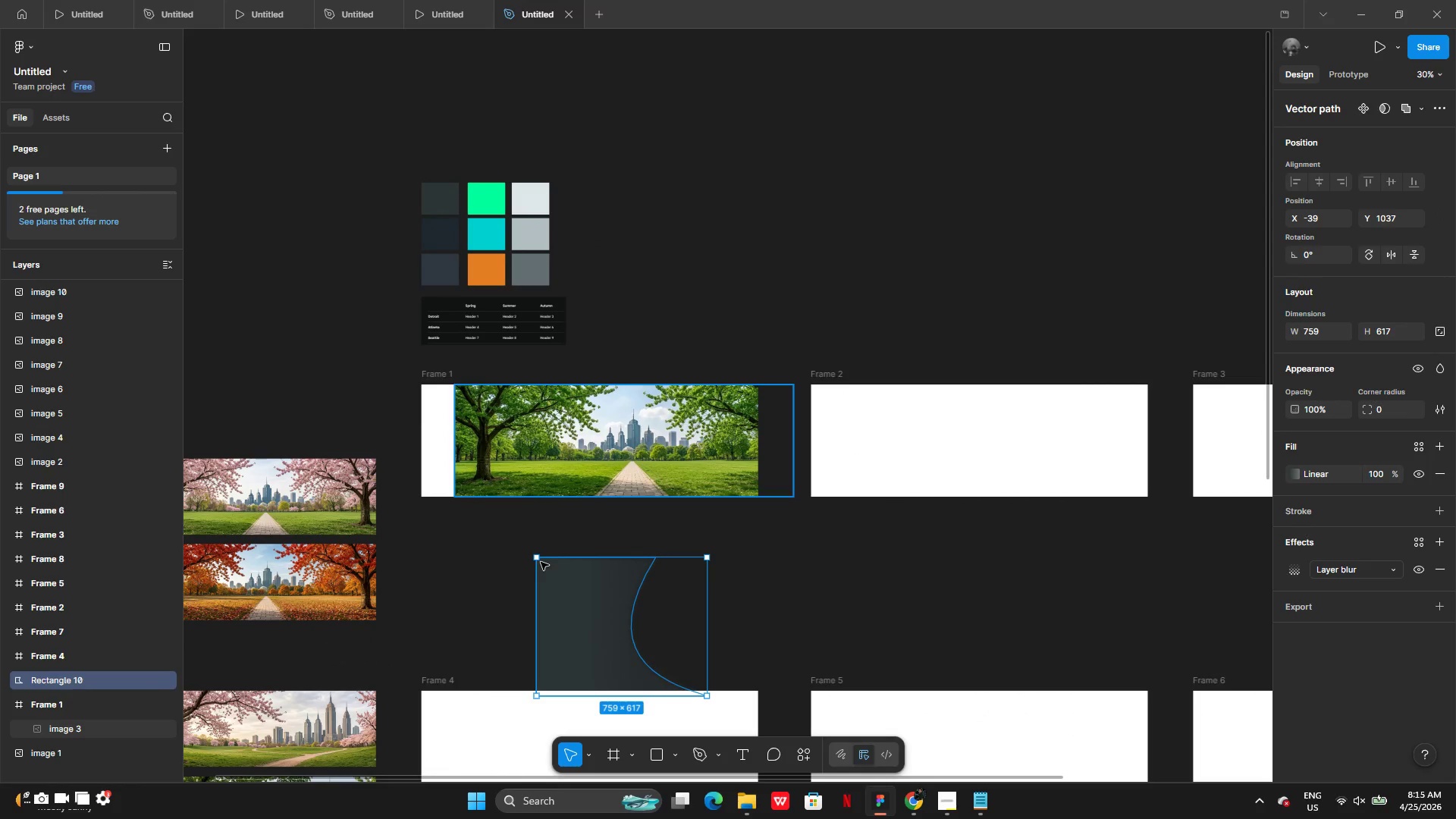 
left_click_drag(start_coordinate=[563, 649], to_coordinate=[673, 263])
 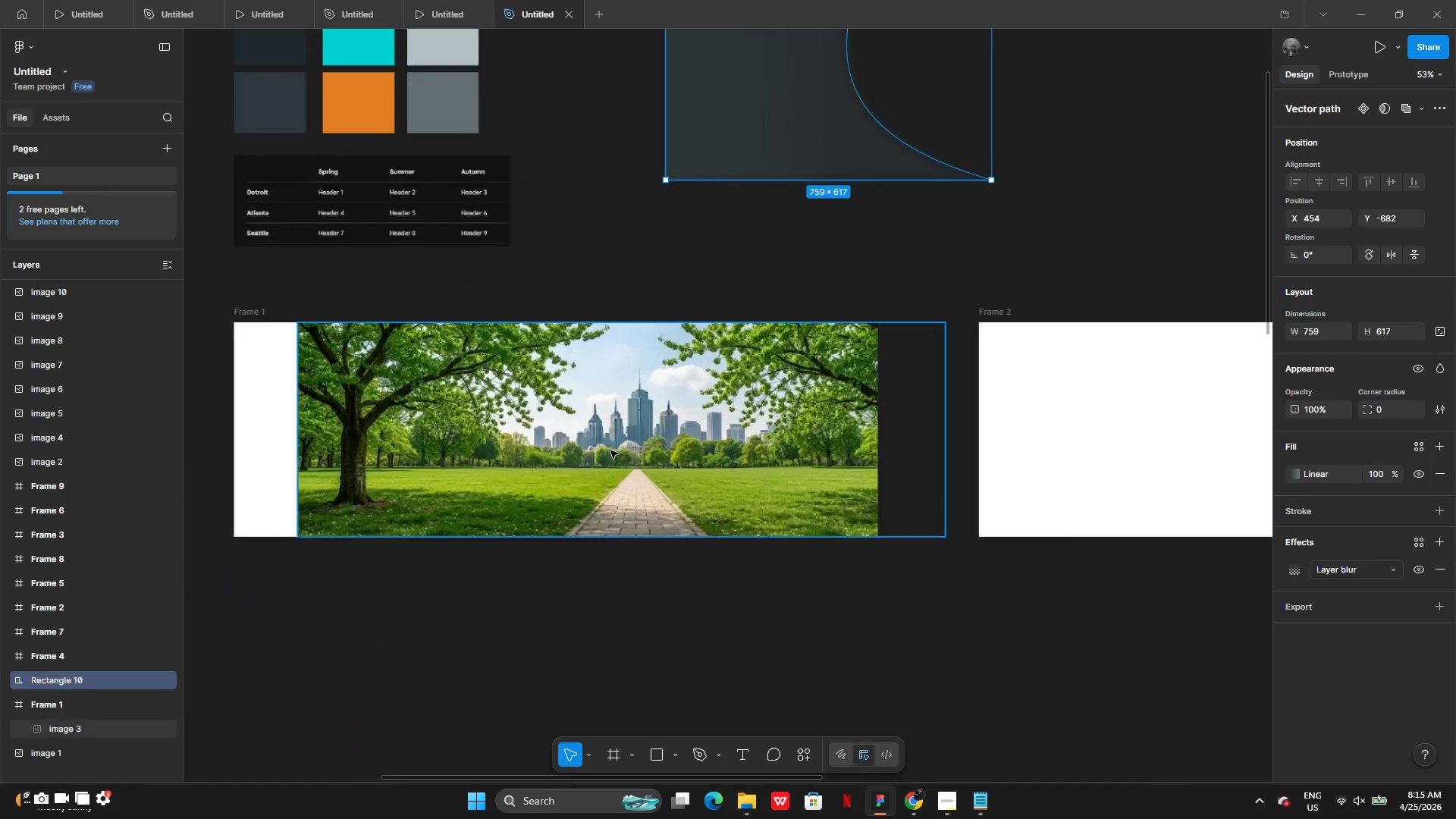 
double_click([673, 263])
 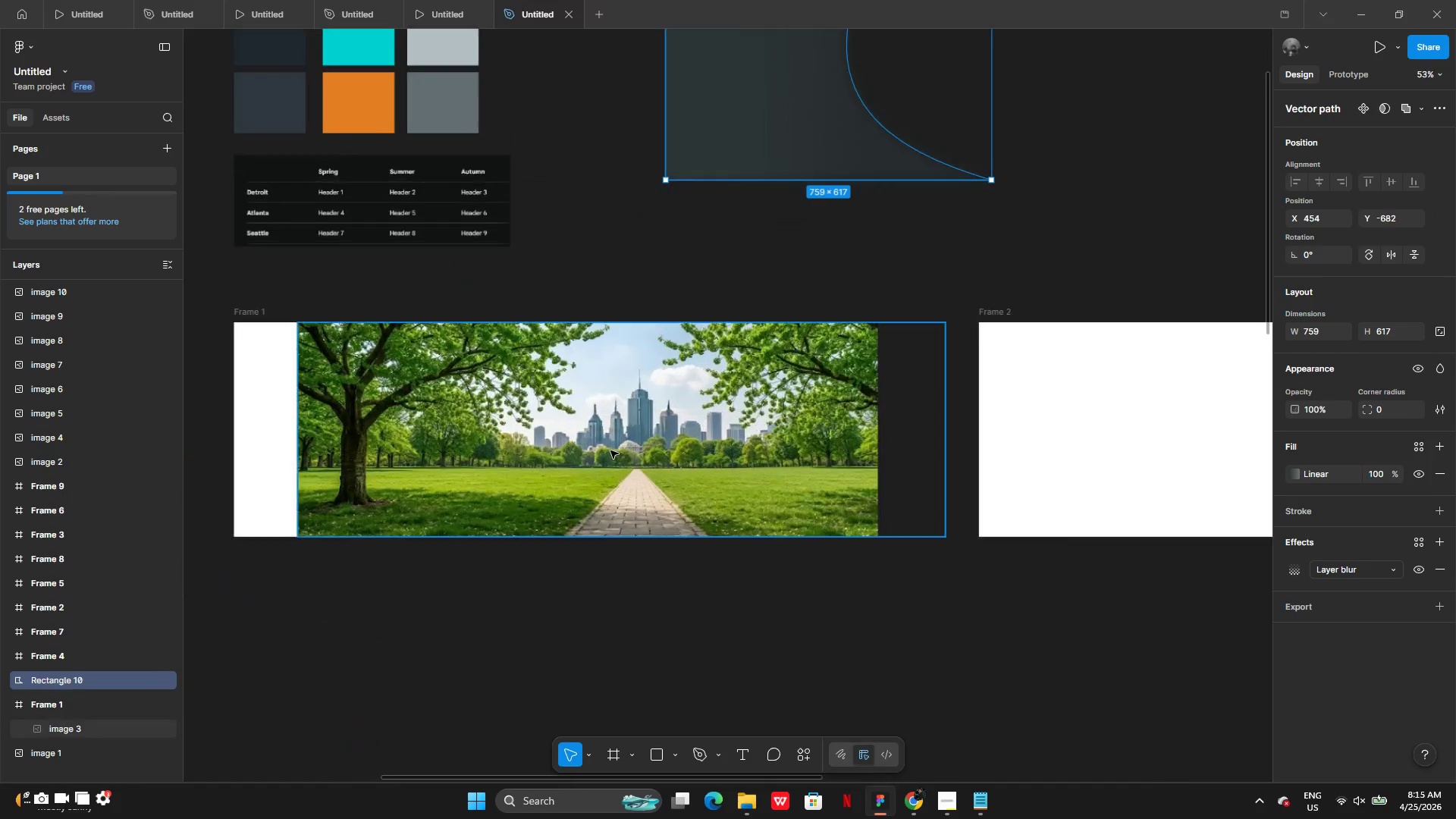 
left_click([610, 450])
 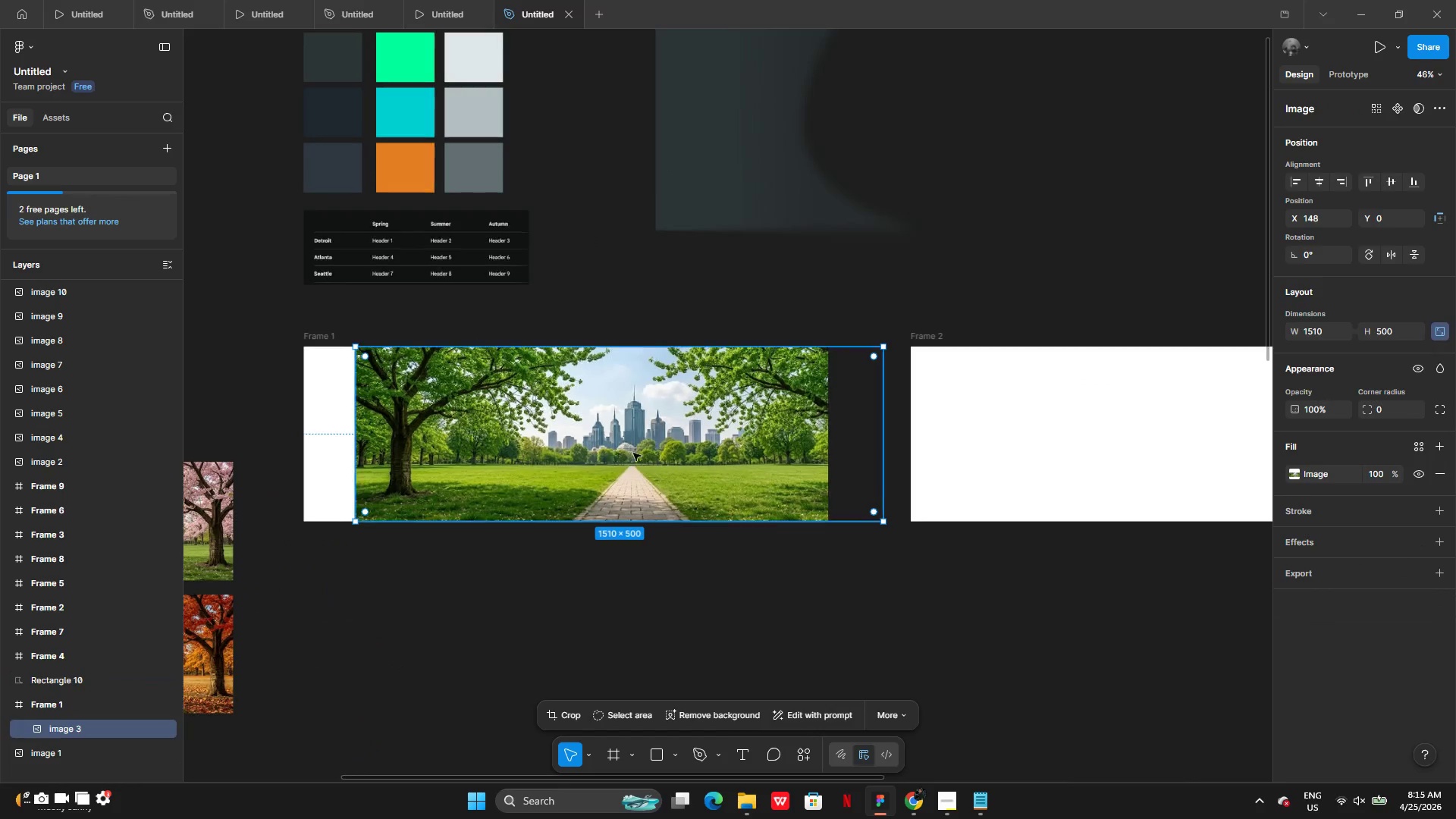 
left_click_drag(start_coordinate=[637, 453], to_coordinate=[587, 452])
 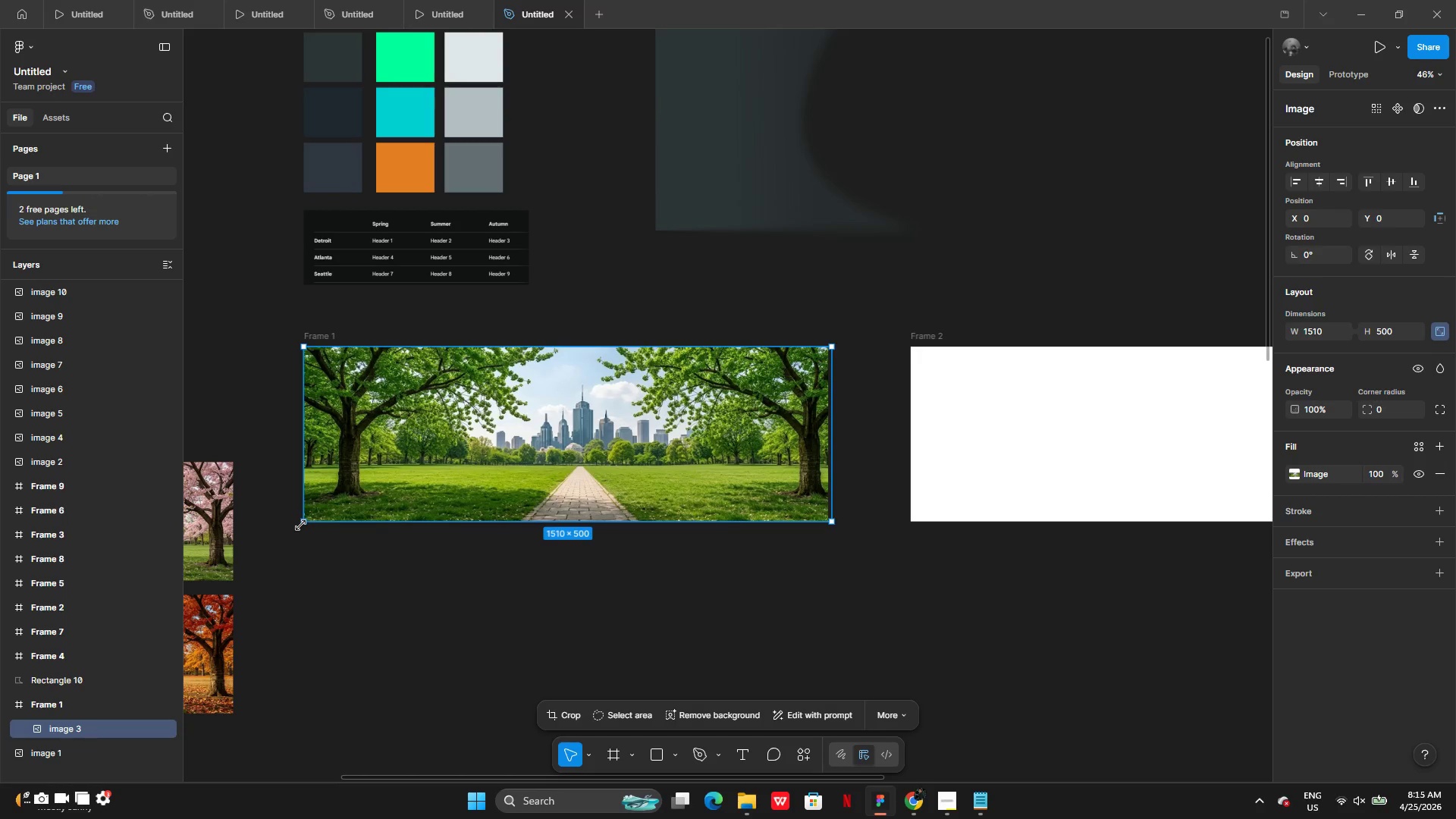 
left_click_drag(start_coordinate=[300, 525], to_coordinate=[306, 519])
 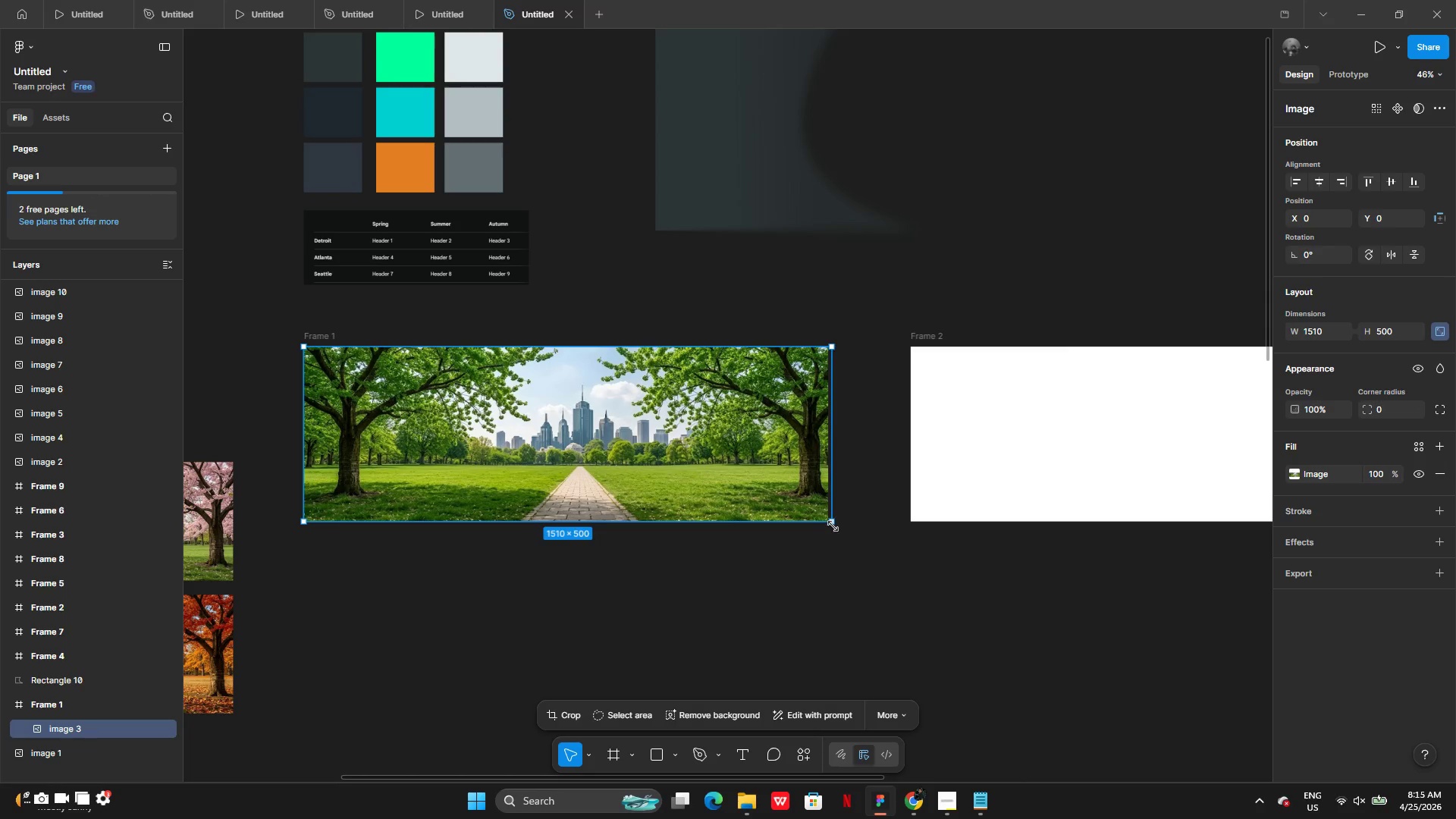 
left_click_drag(start_coordinate=[831, 526], to_coordinate=[808, 519])
 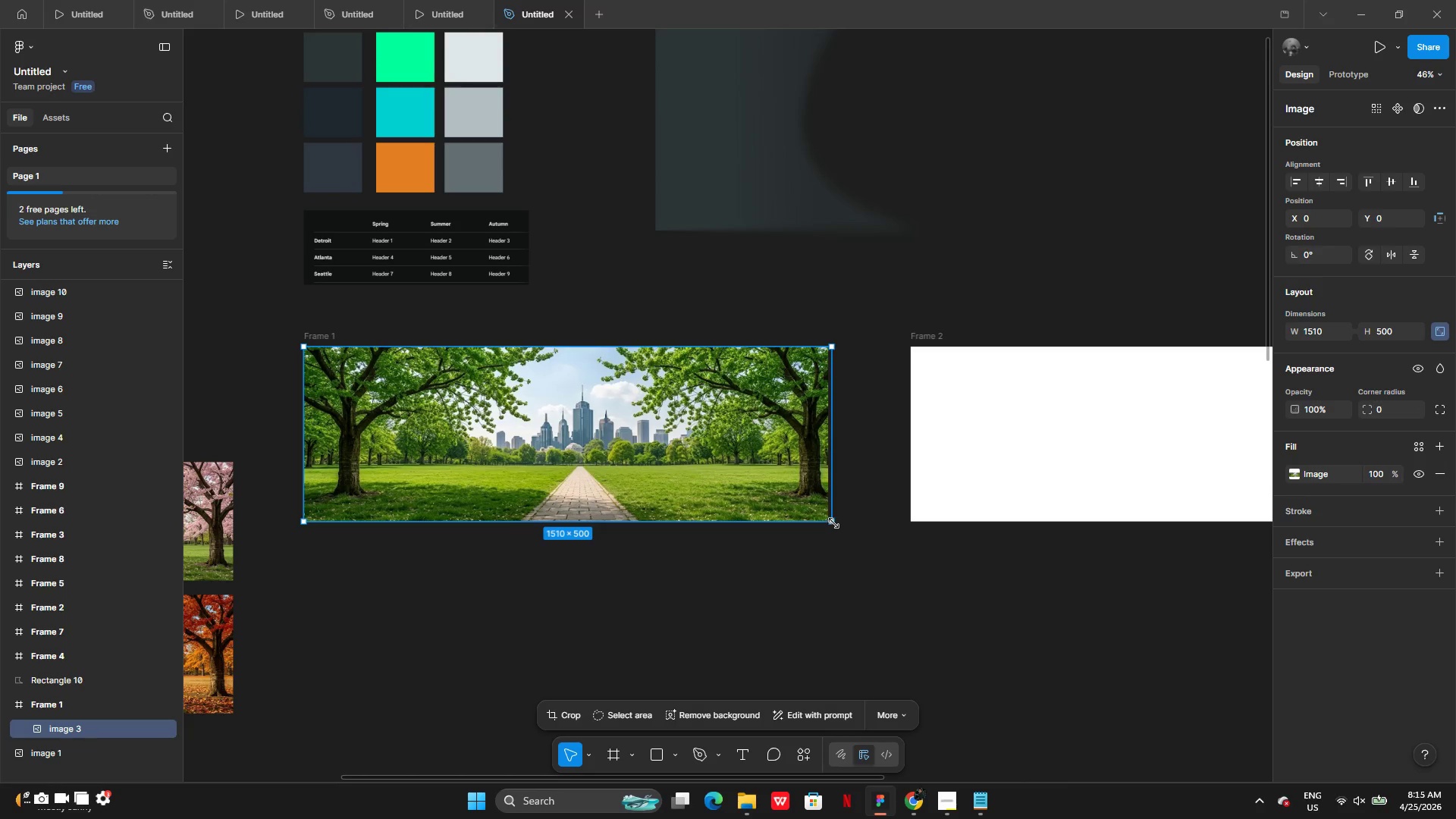 
left_click_drag(start_coordinate=[833, 523], to_coordinate=[827, 529])
 